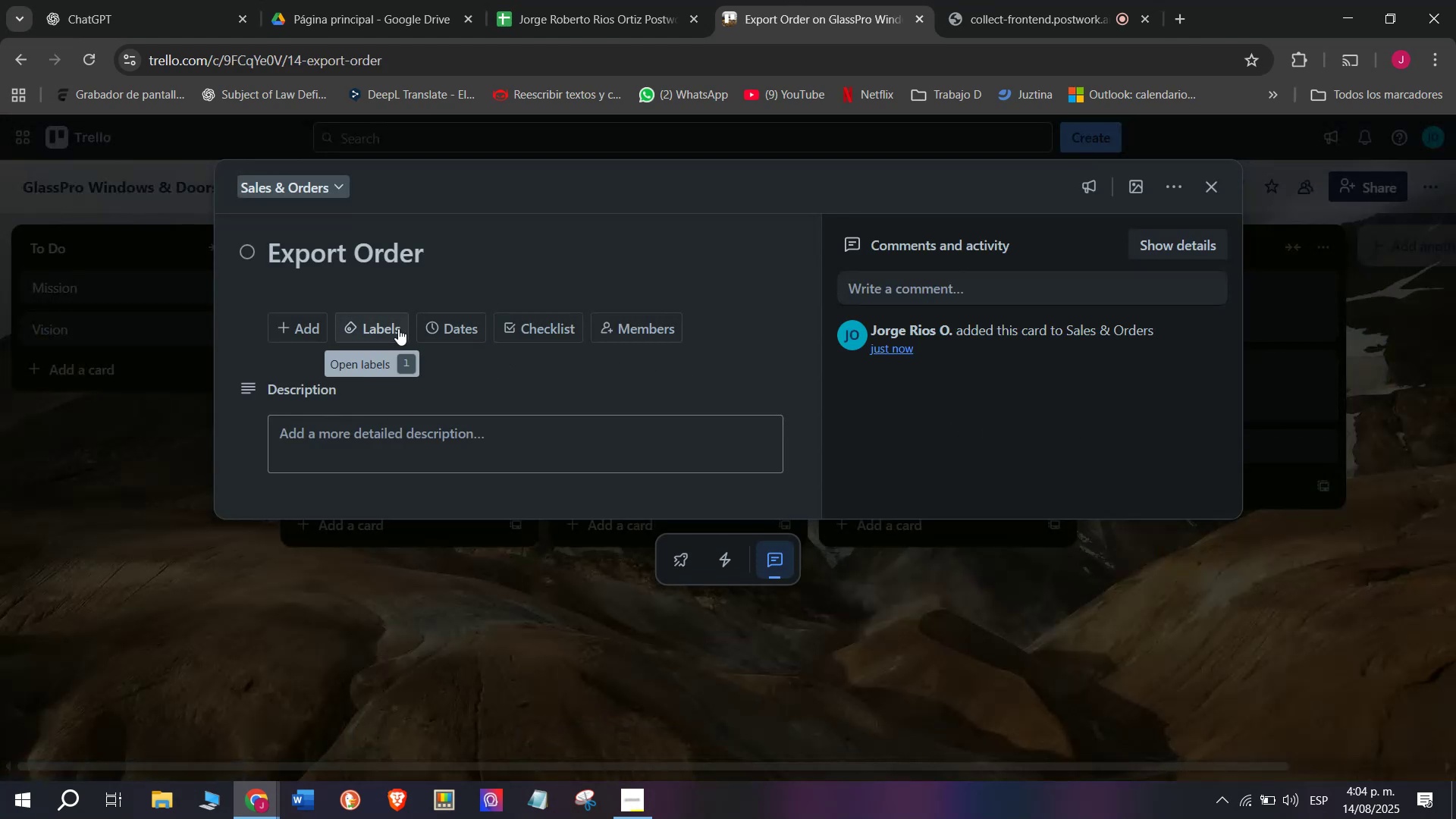 
left_click([524, 332])
 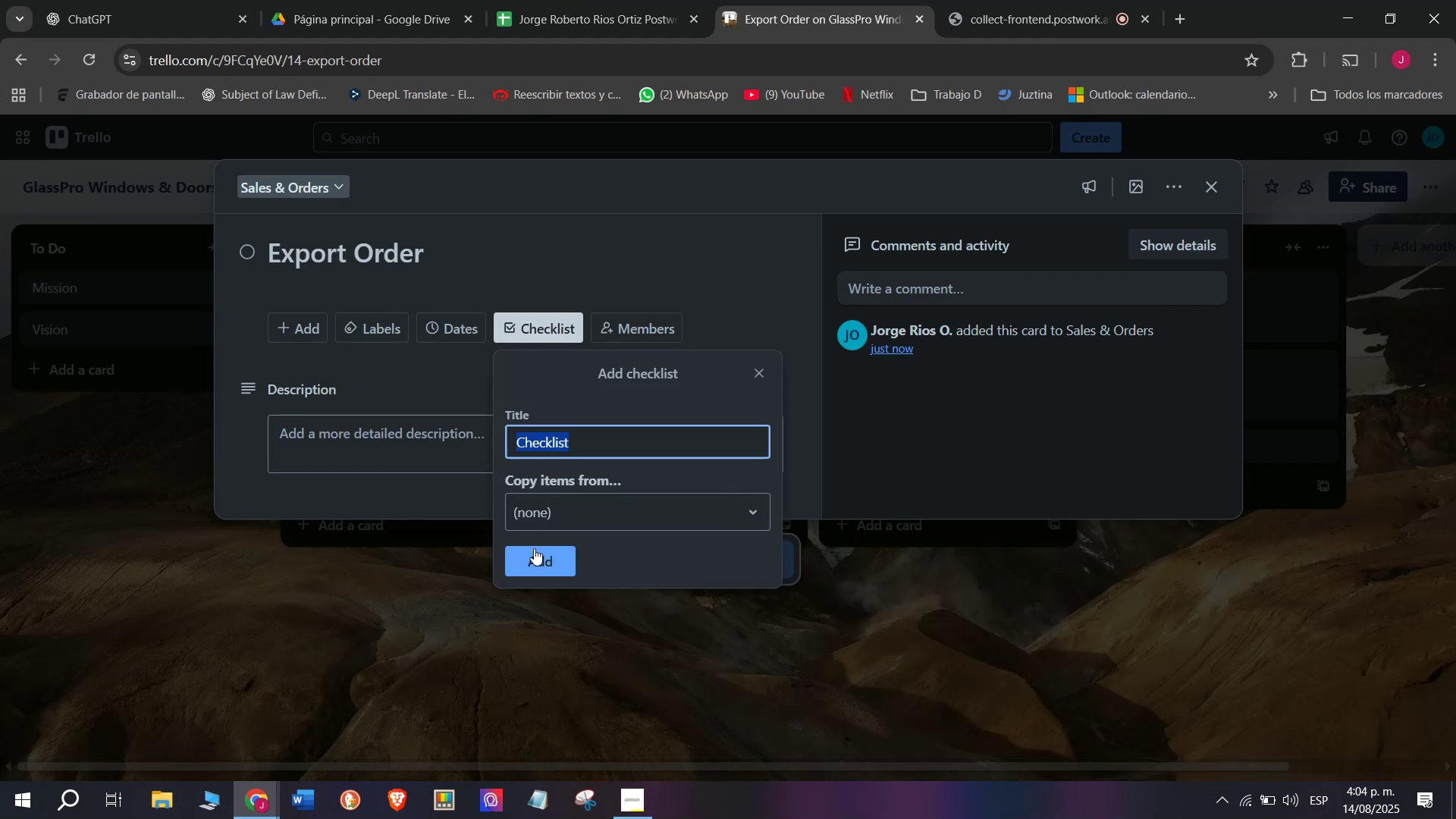 
left_click([532, 554])
 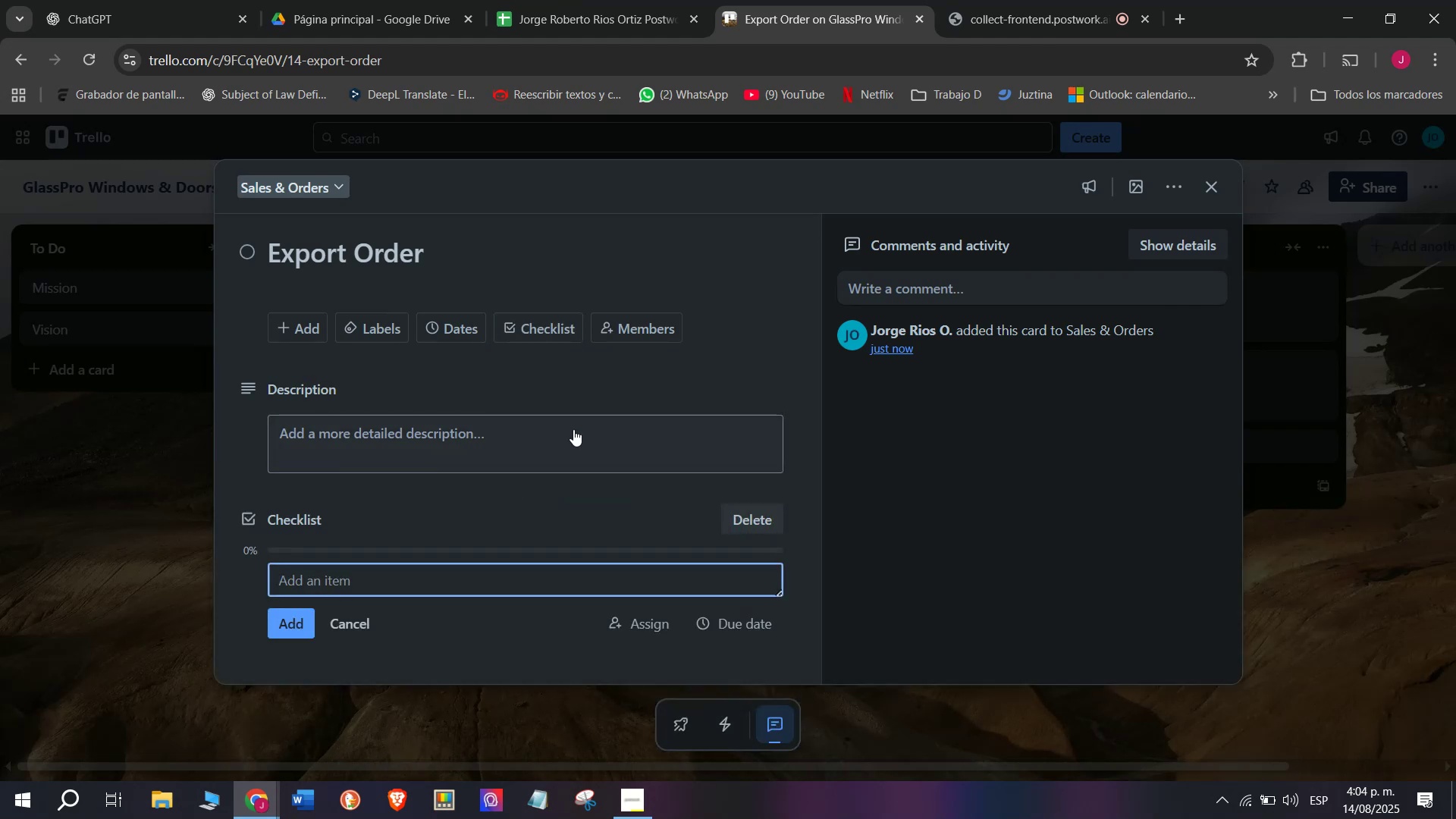 
type(Confirm export reqi)
key(Backspace)
type(uirements)
 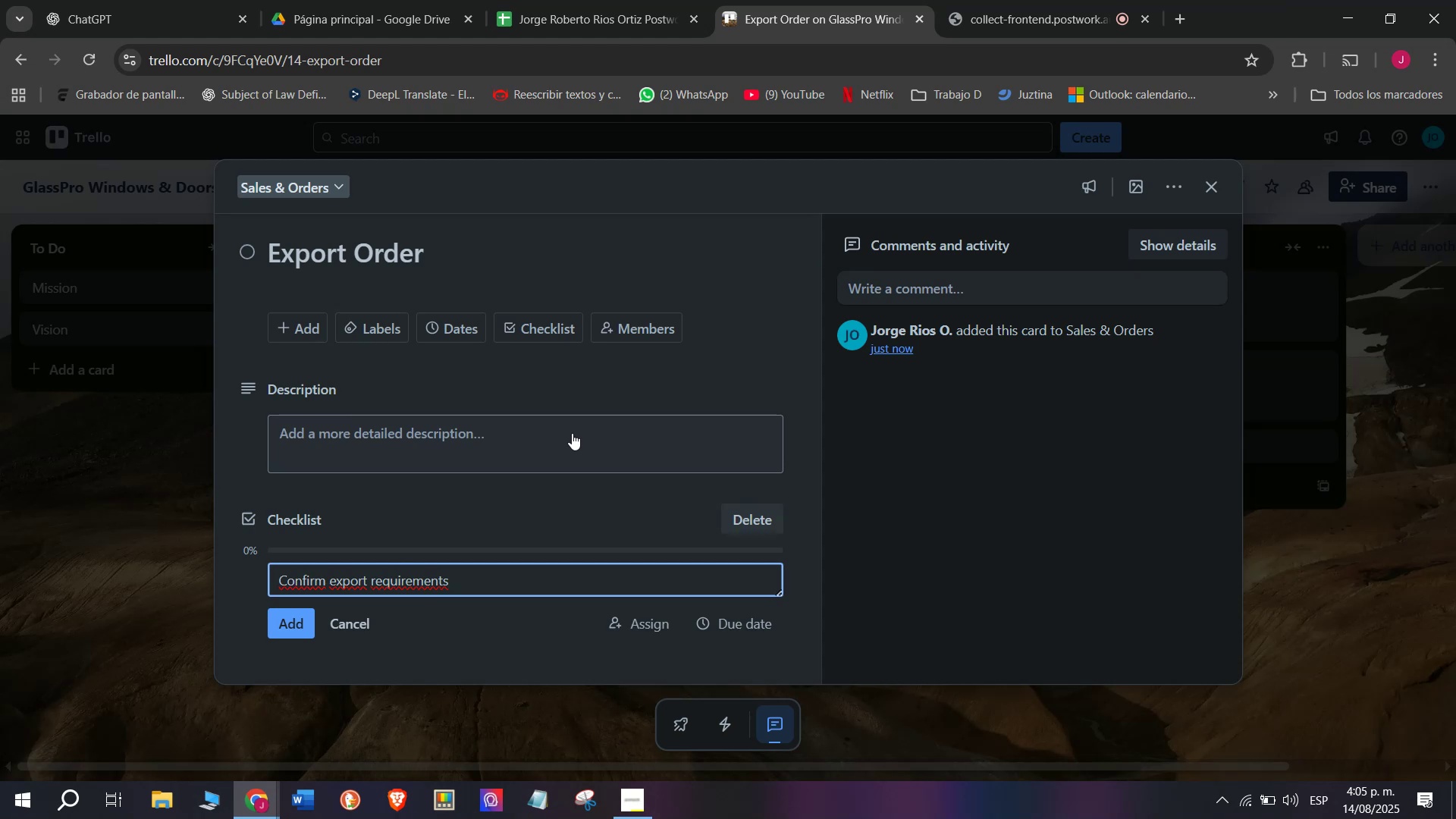 
wait(6.56)
 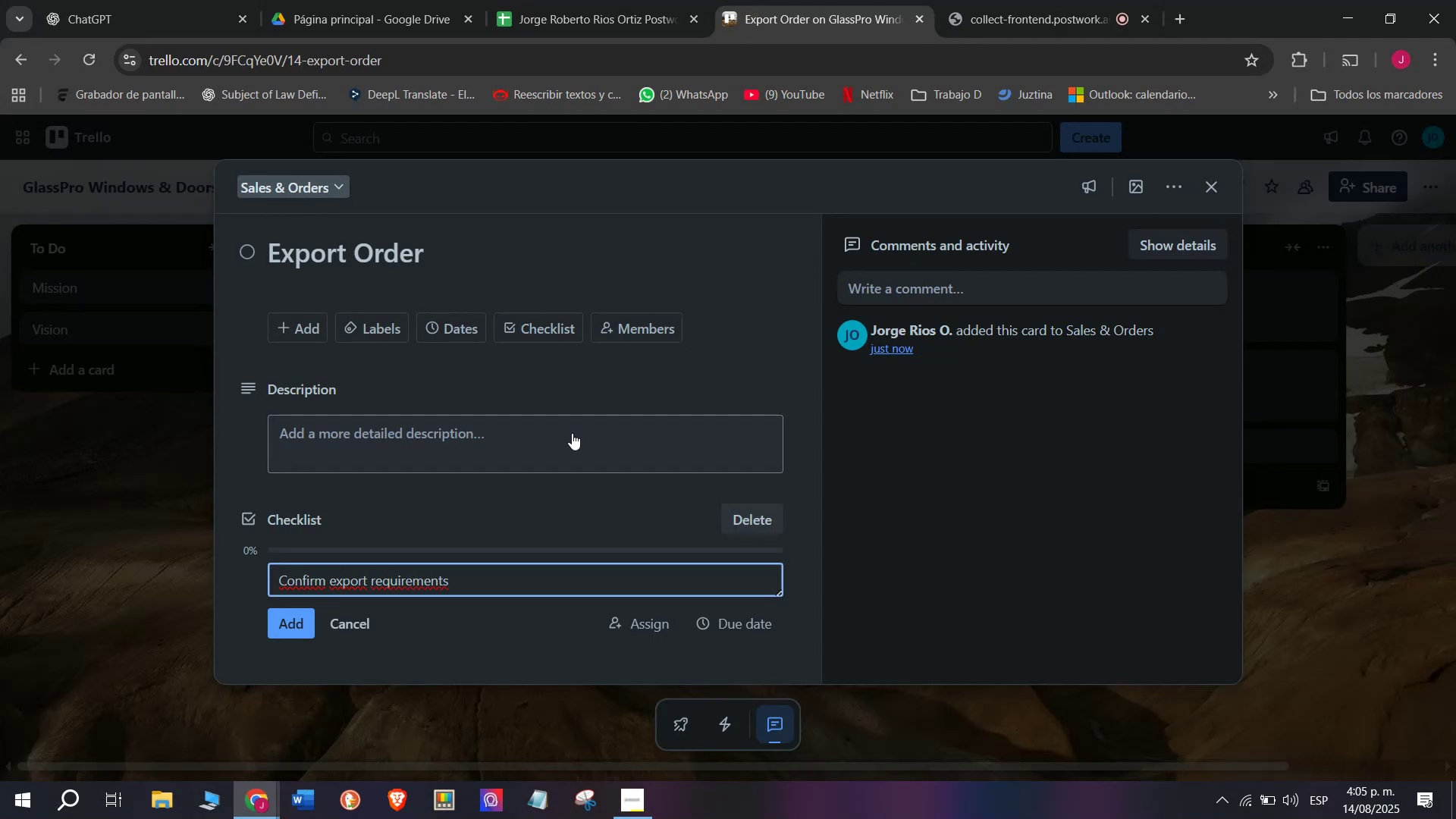 
key(Enter)
 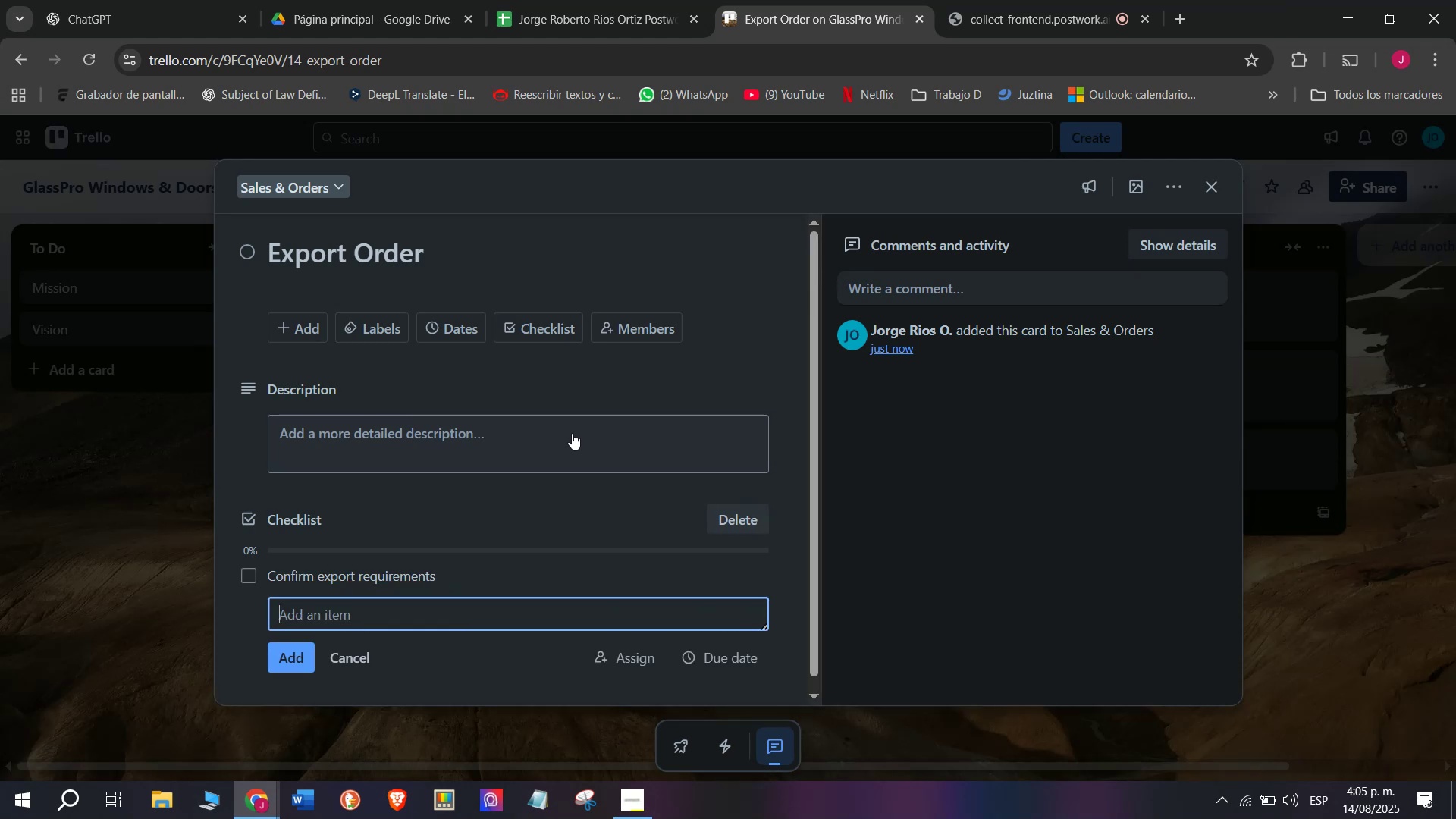 
type(Arrange )
 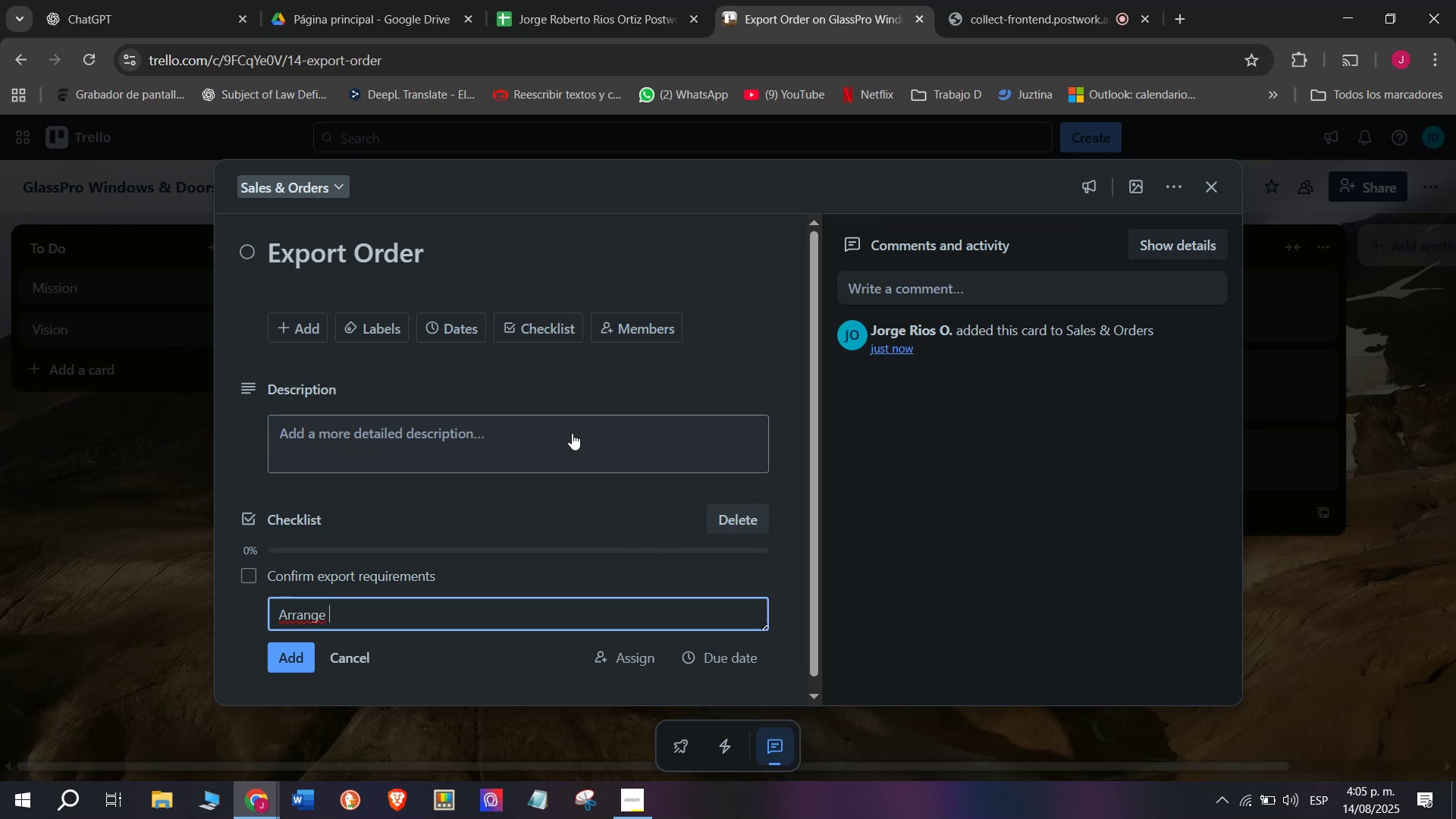 
wait(5.86)
 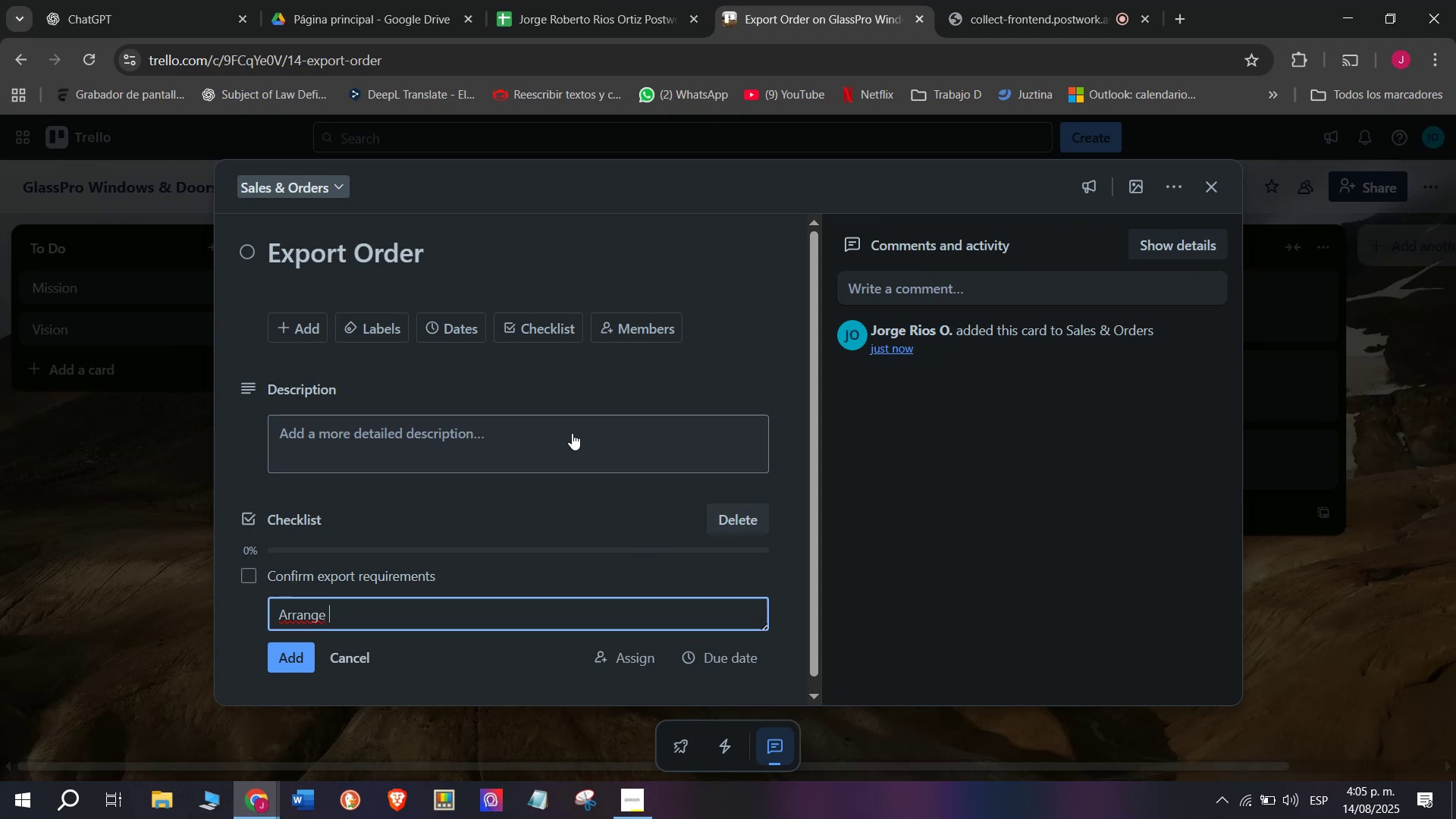 
type(freight)
 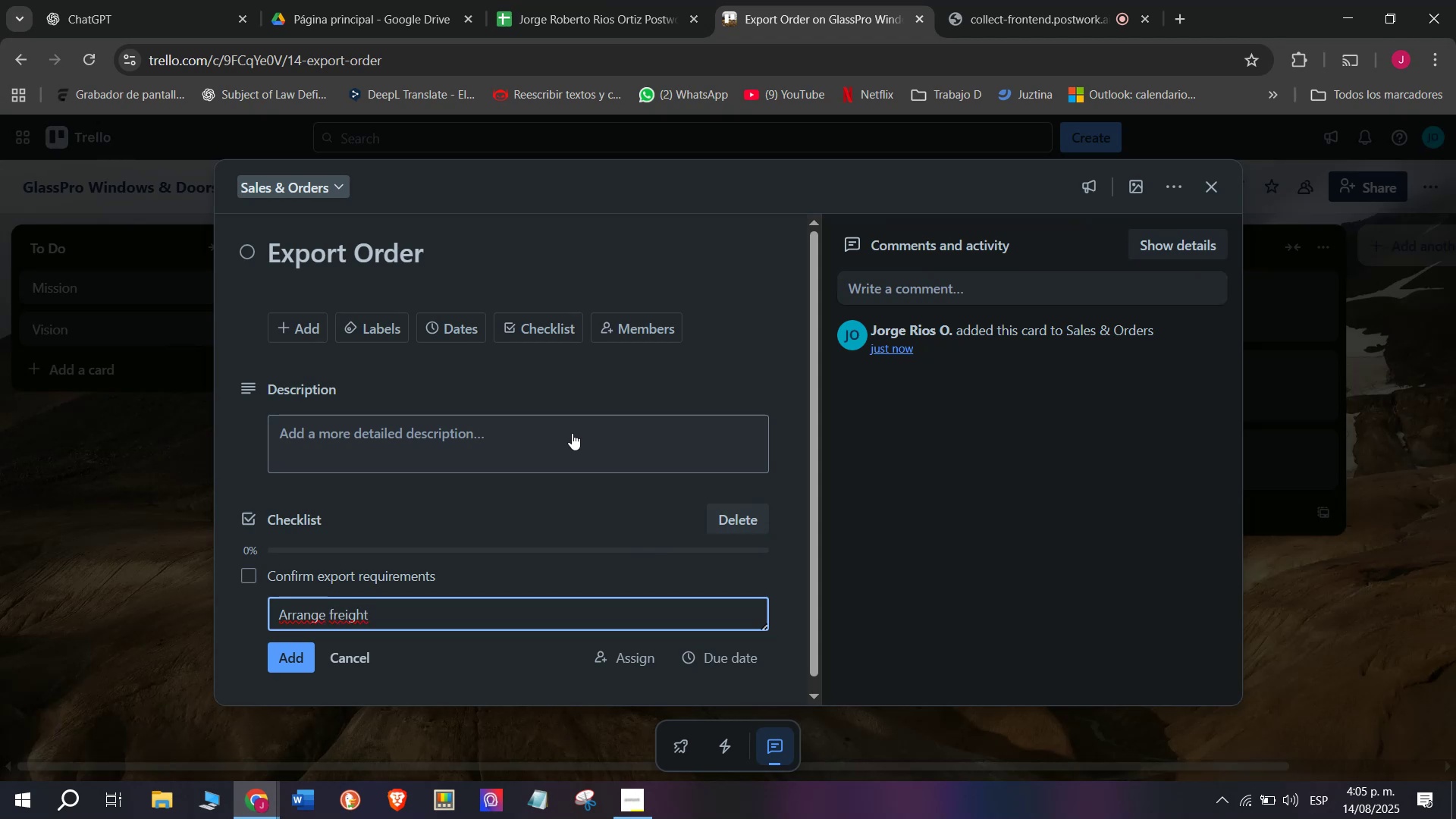 
key(Enter)
 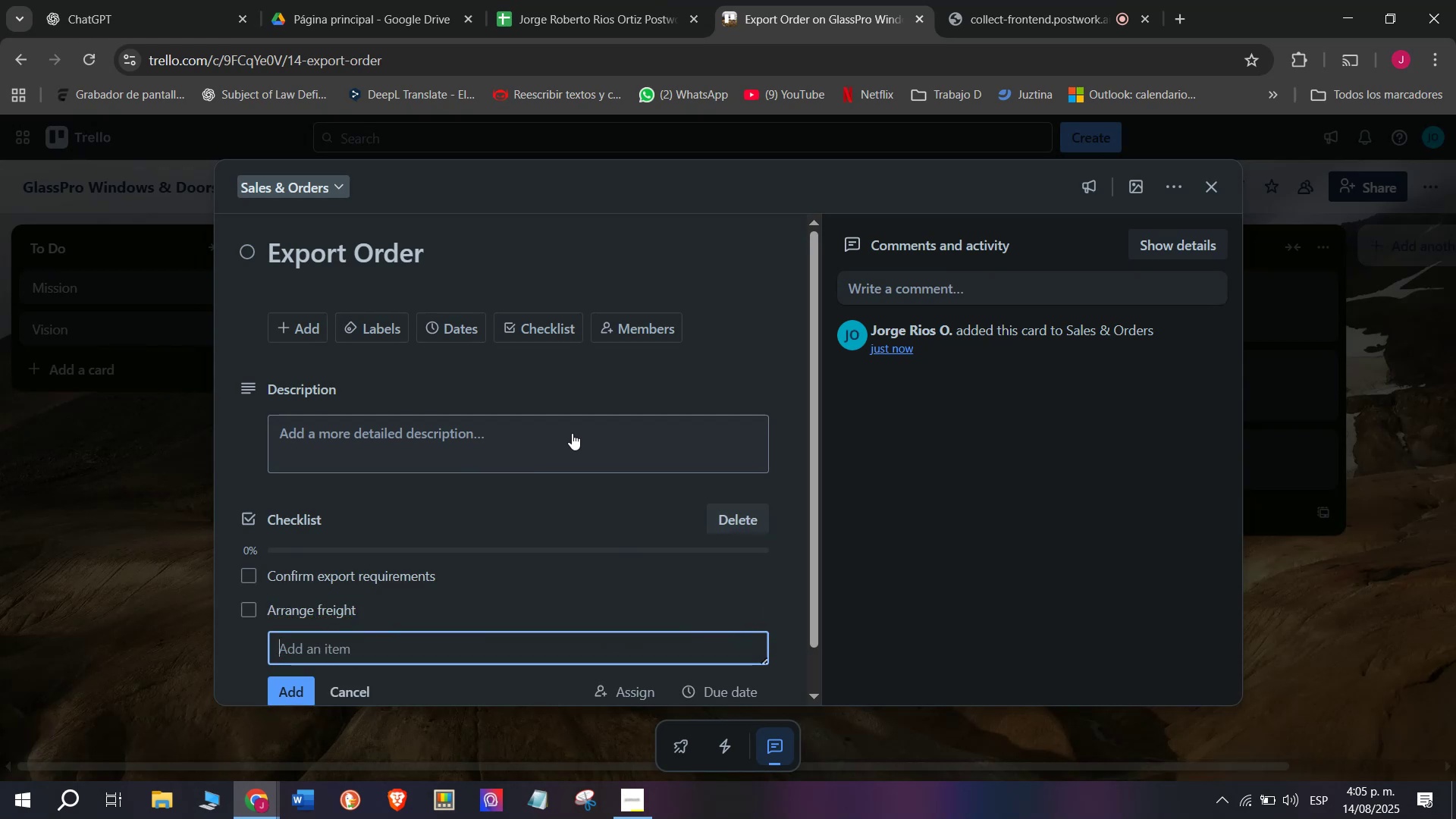 
type(prep)
key(Backspace)
key(Backspace)
key(Backspace)
key(Backspace)
type(prepare)
 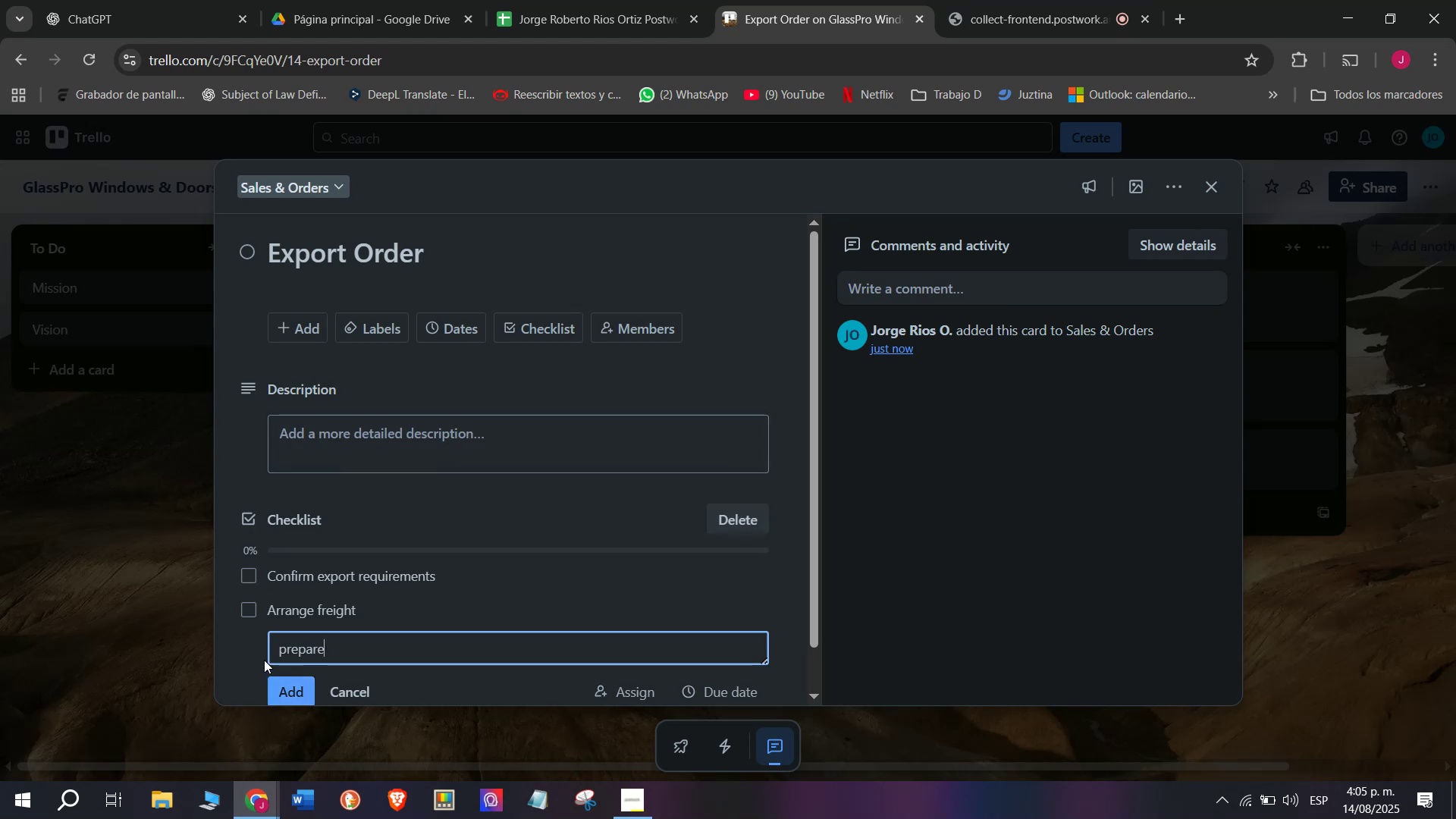 
left_click([288, 644])
 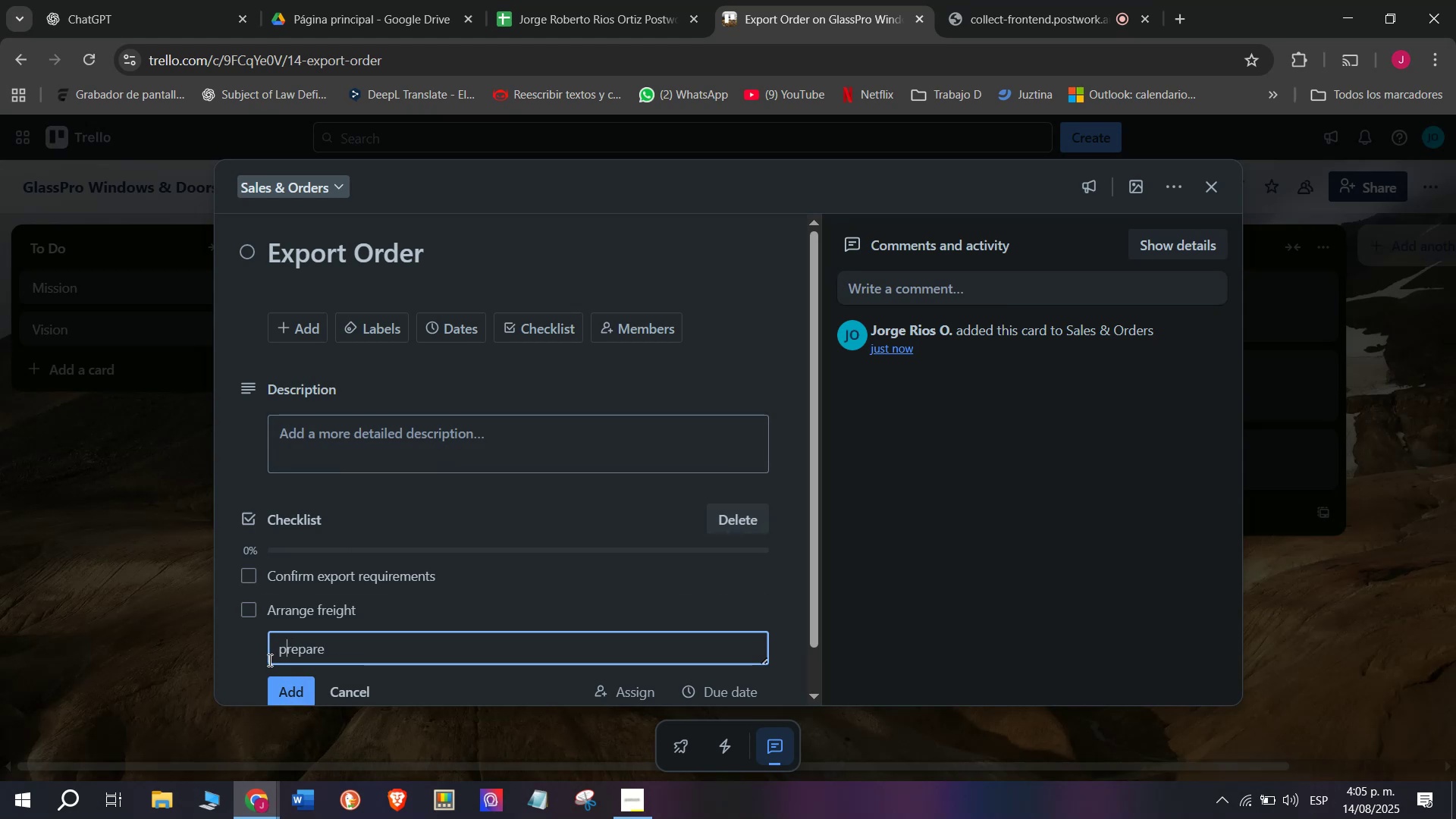 
key(Backspace)
 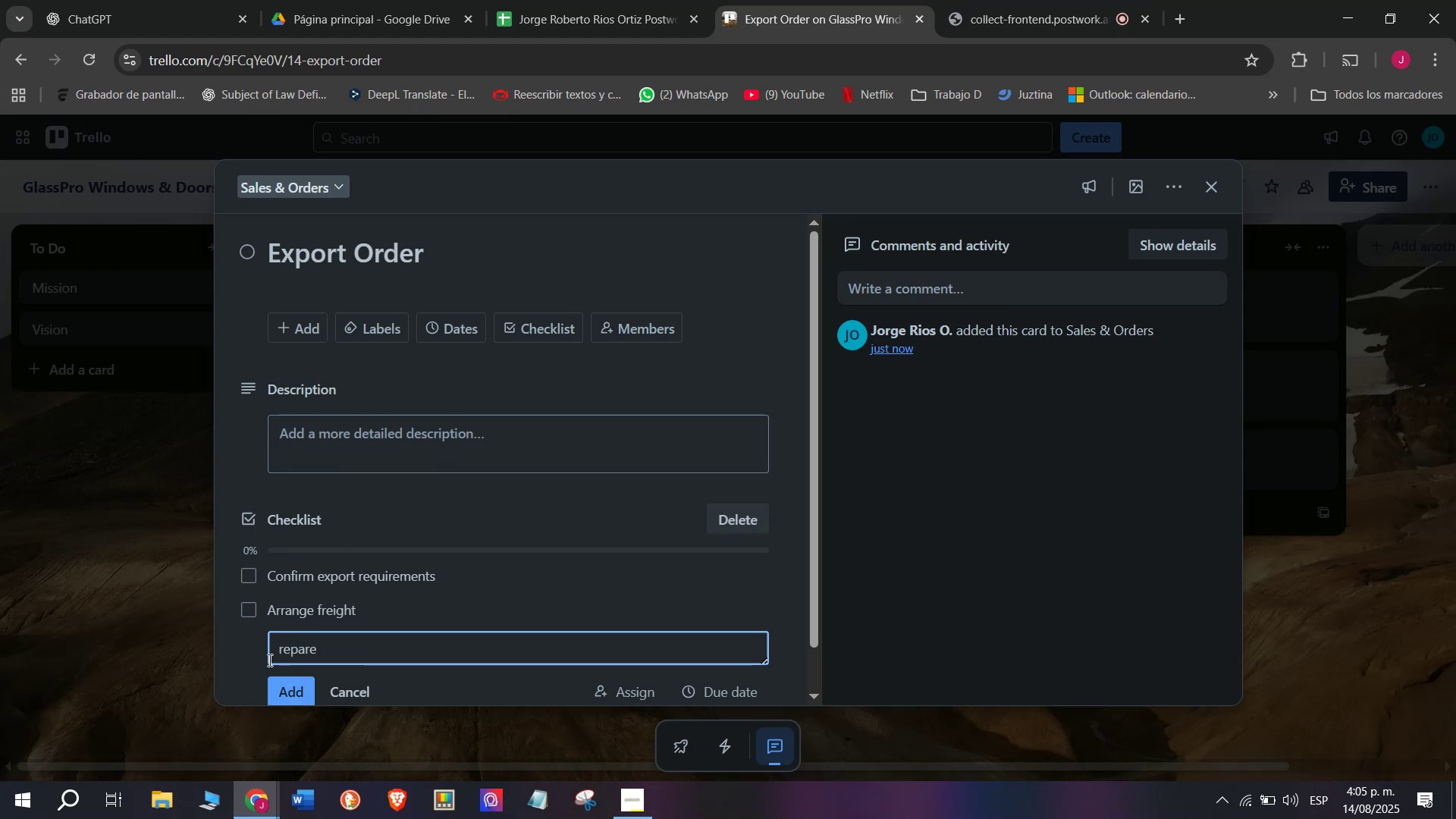 
key(Shift+P)
 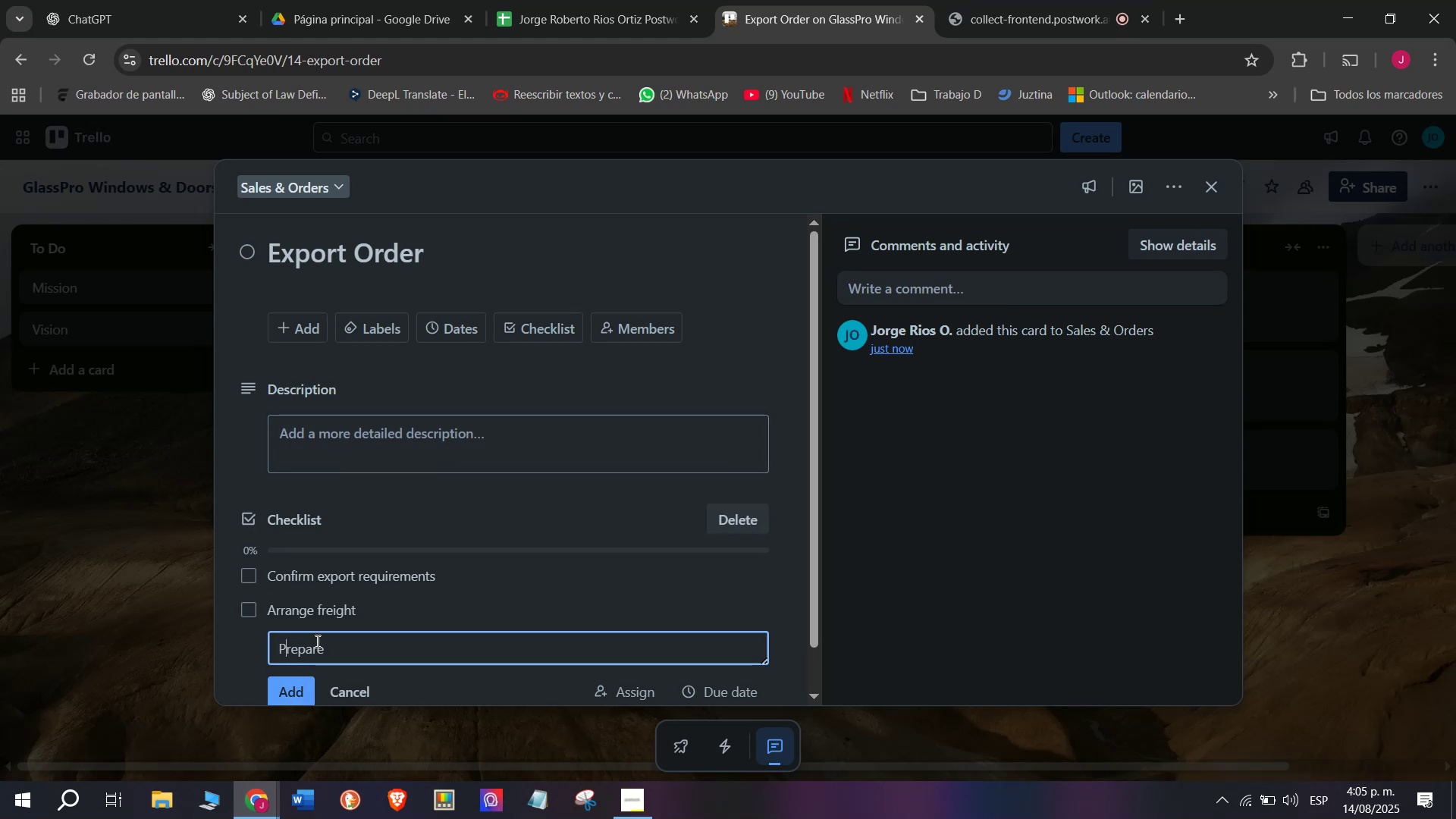 
left_click([343, 648])
 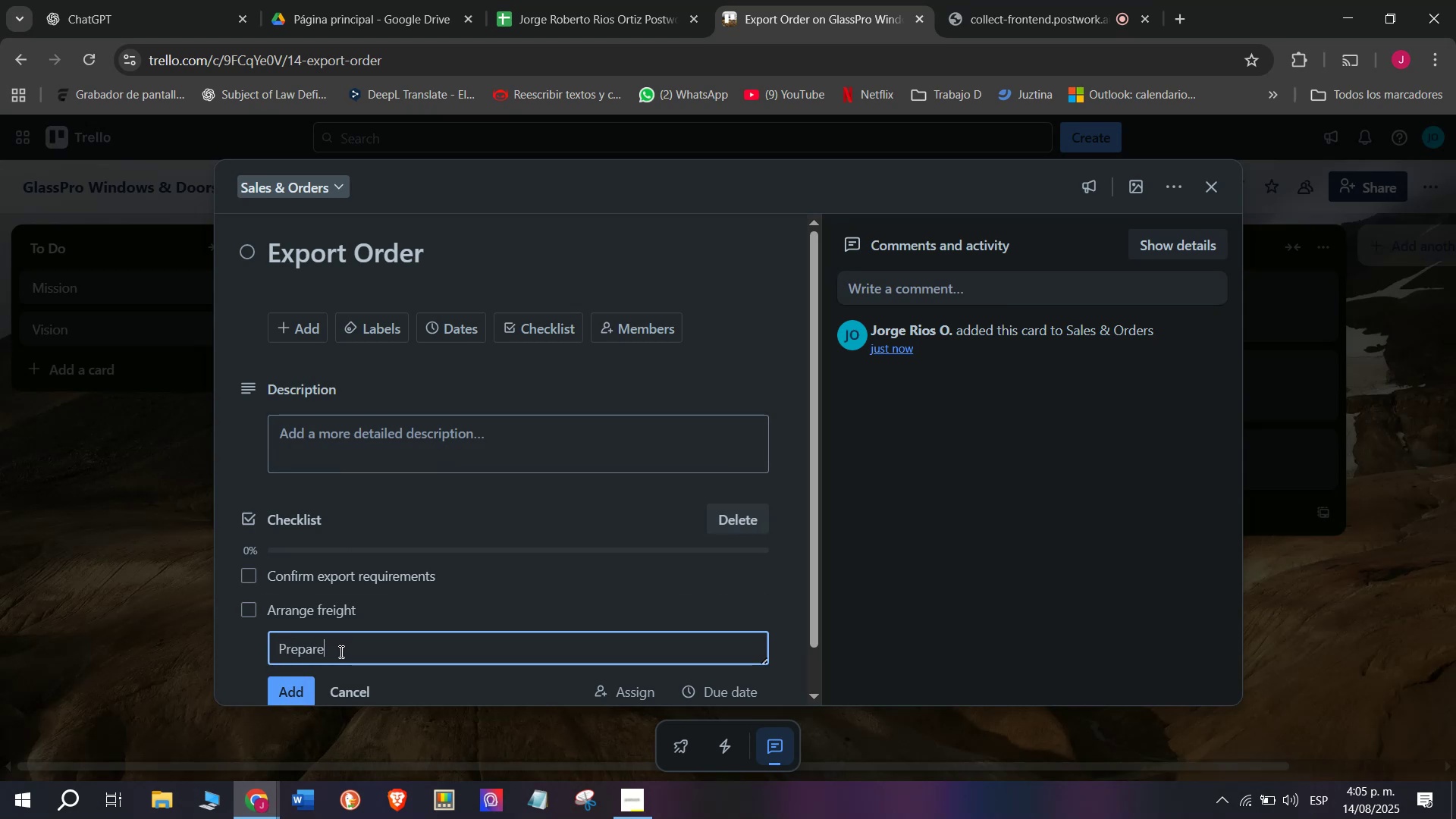 
type( documentation)
 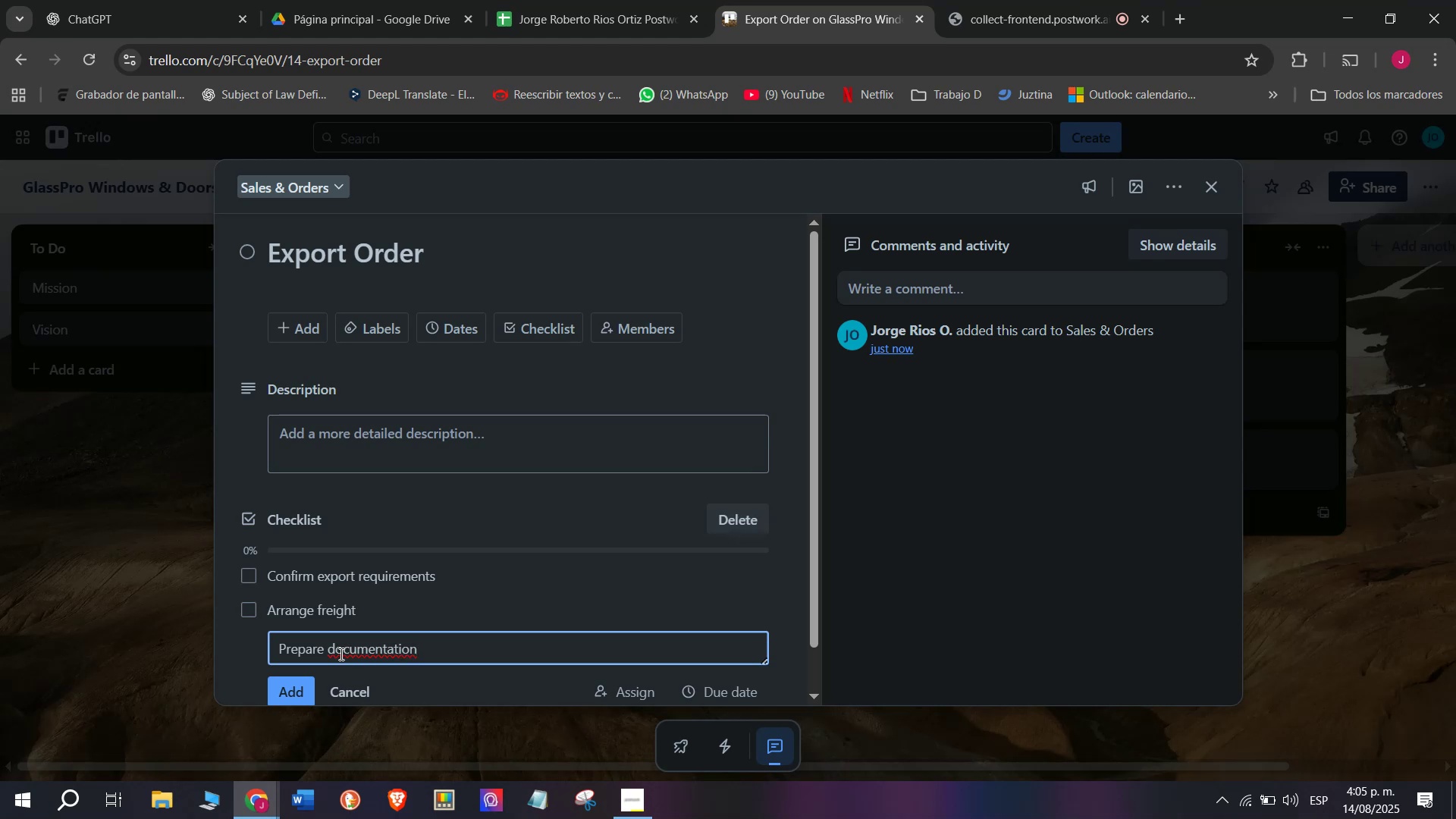 
key(Enter)
 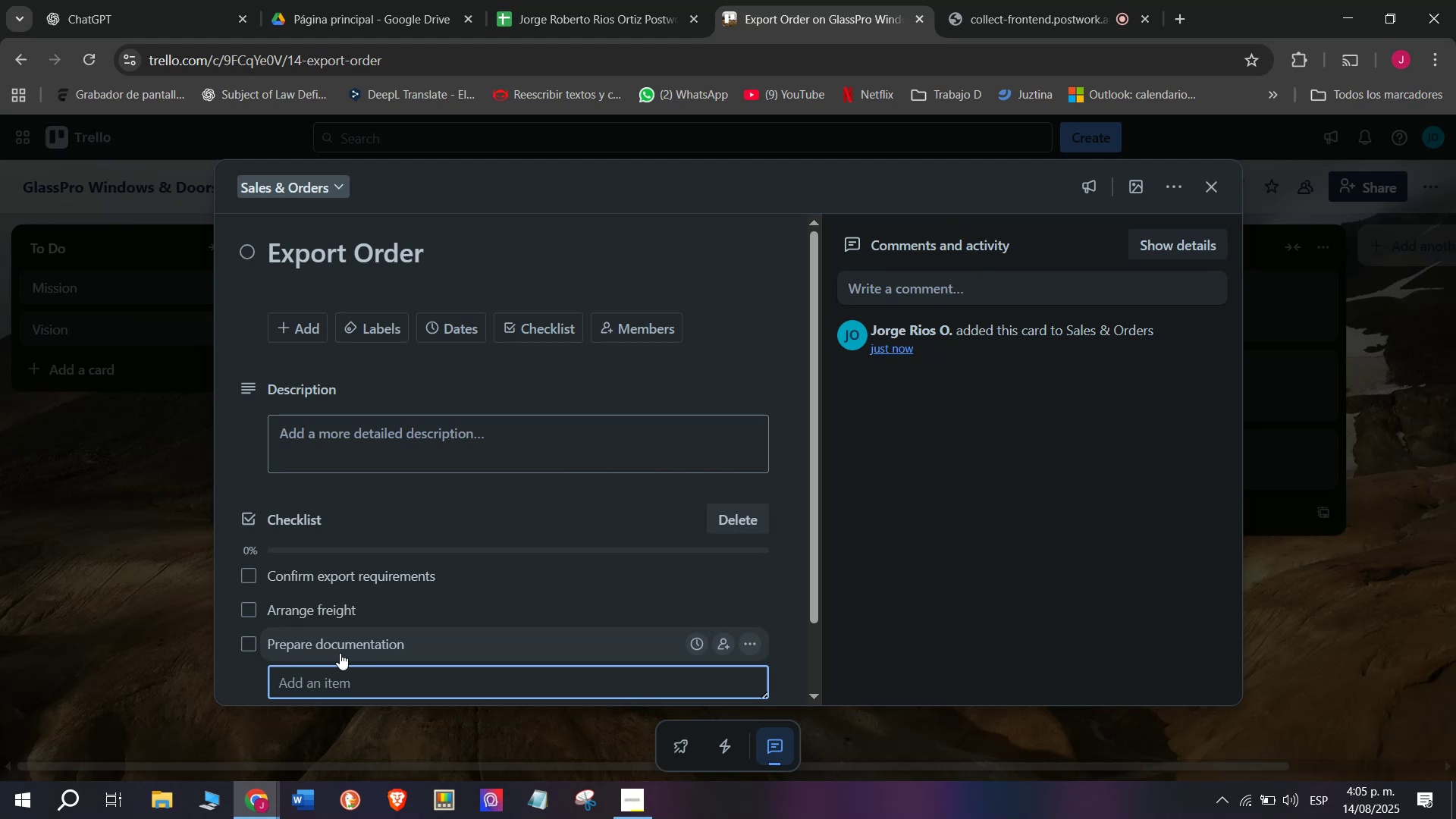 
wait(6.72)
 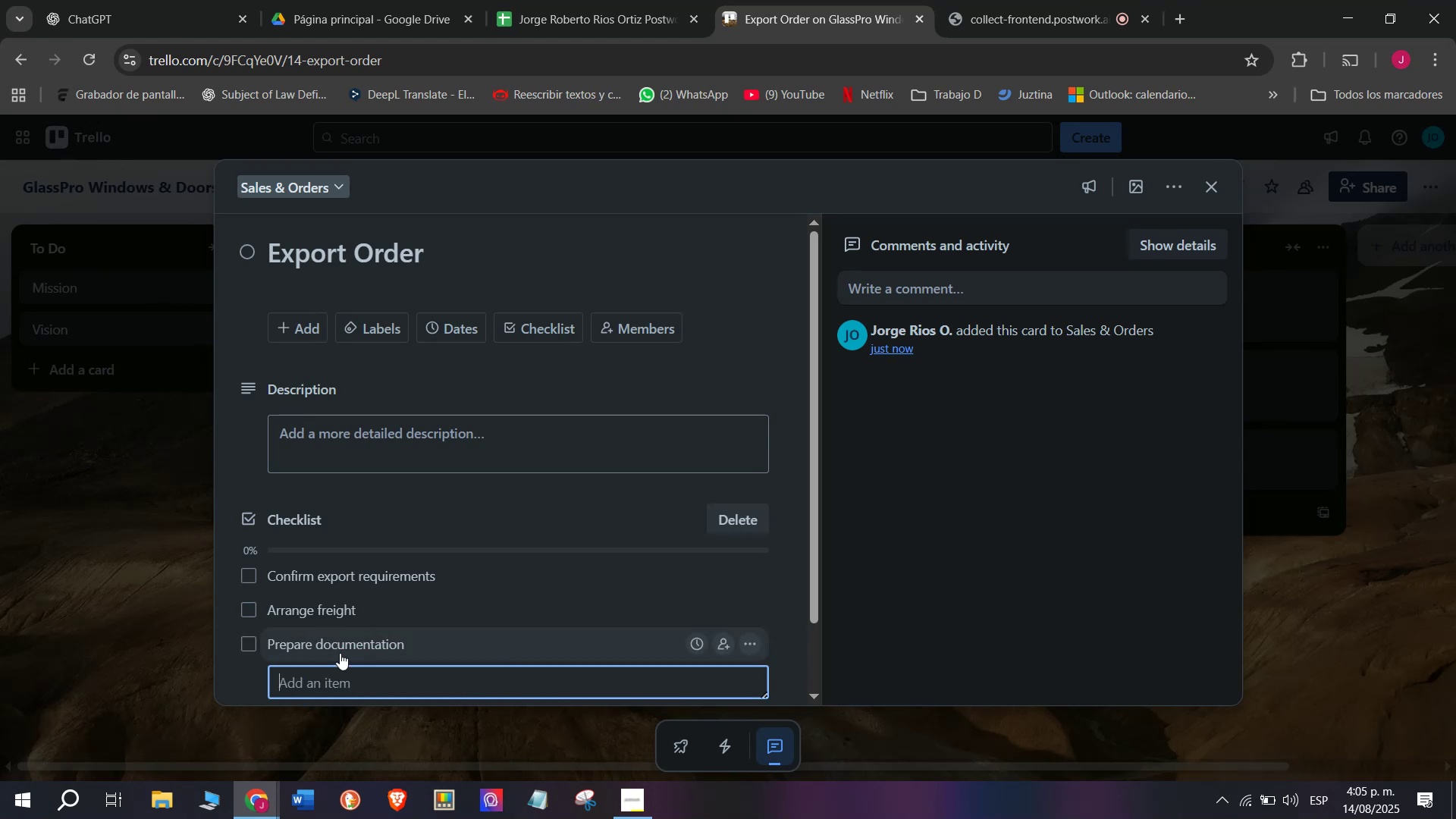 
type(Pack)
 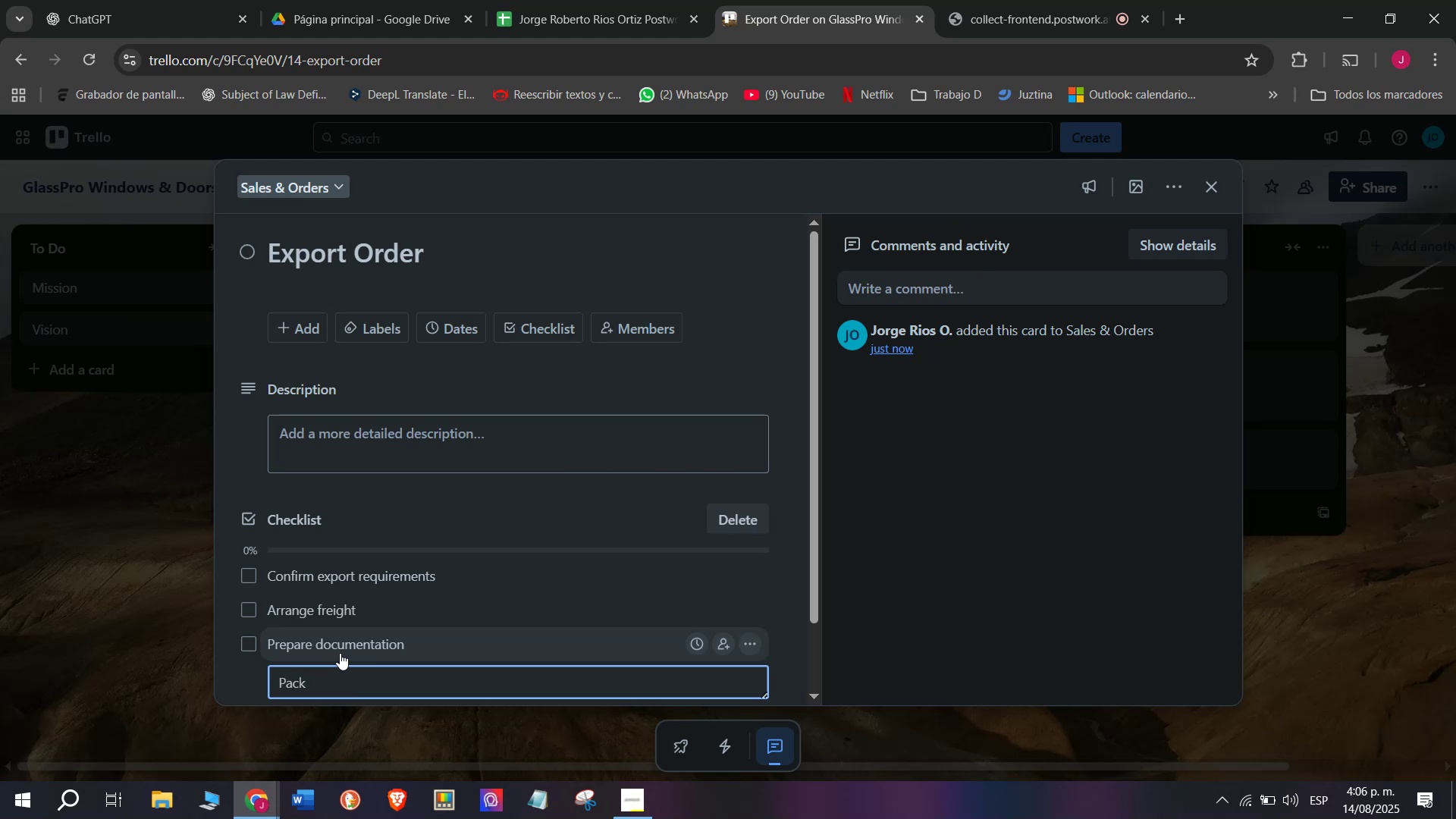 
wait(5.57)
 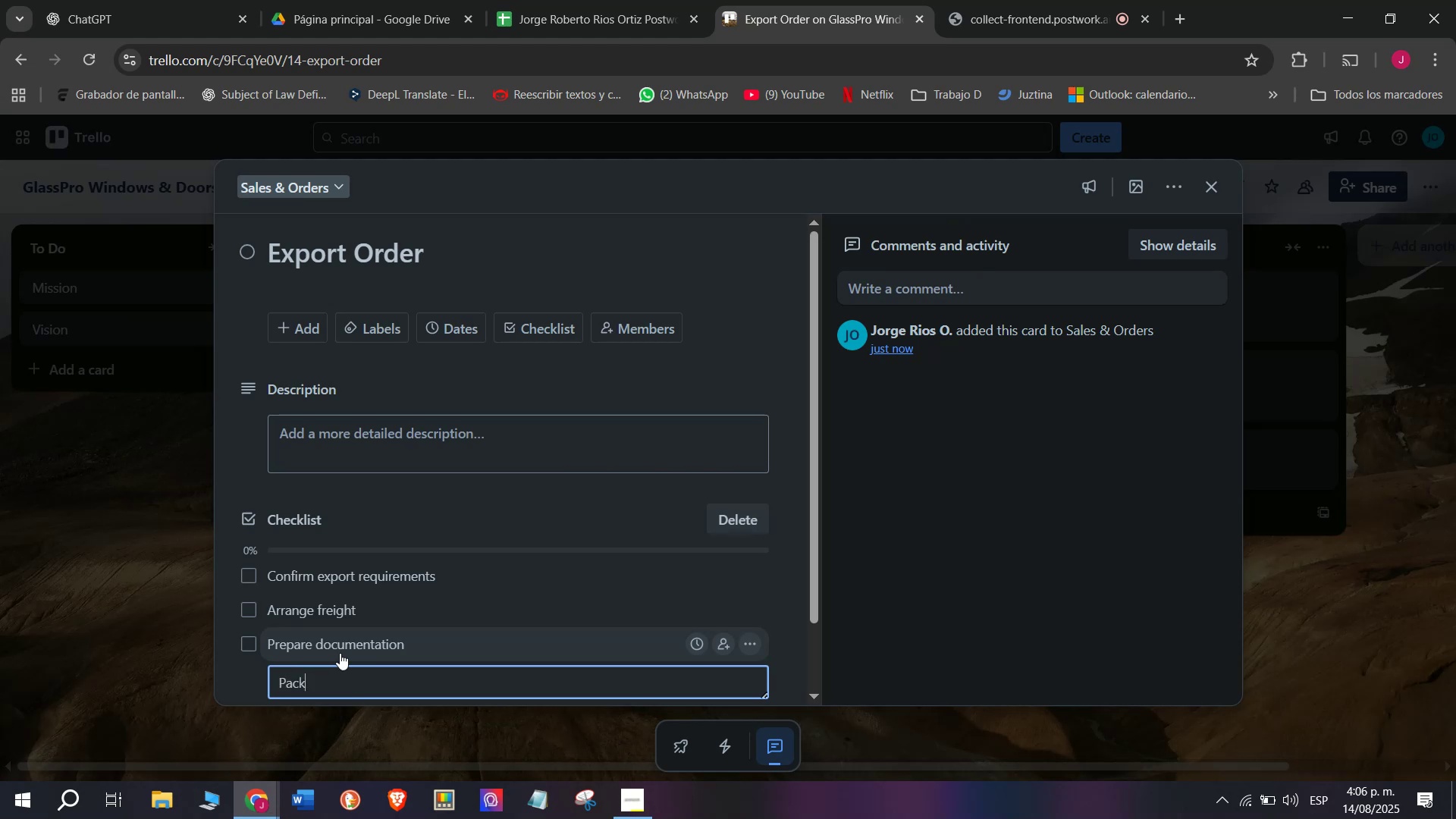 
type( glass )
 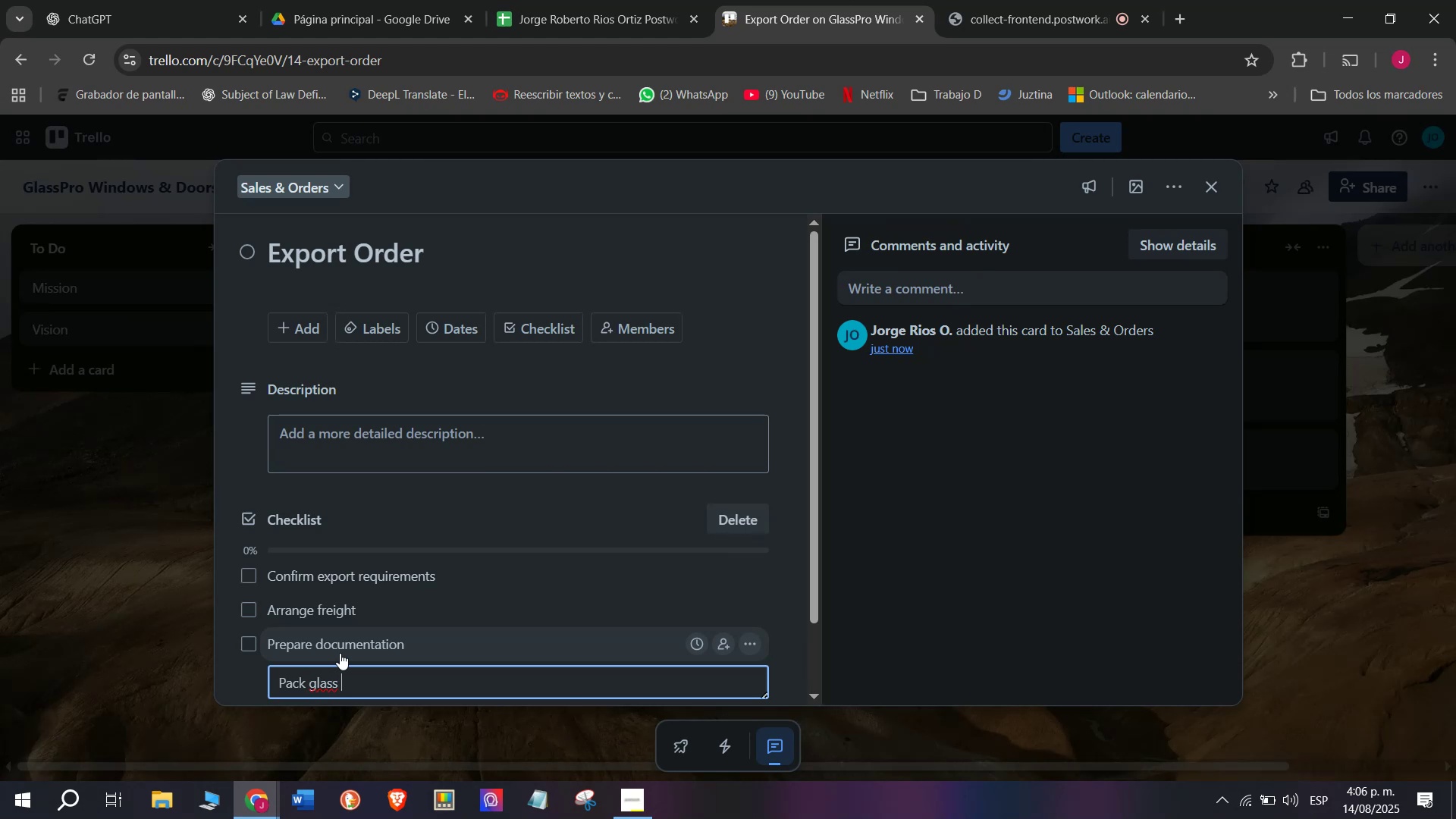 
wait(6.36)
 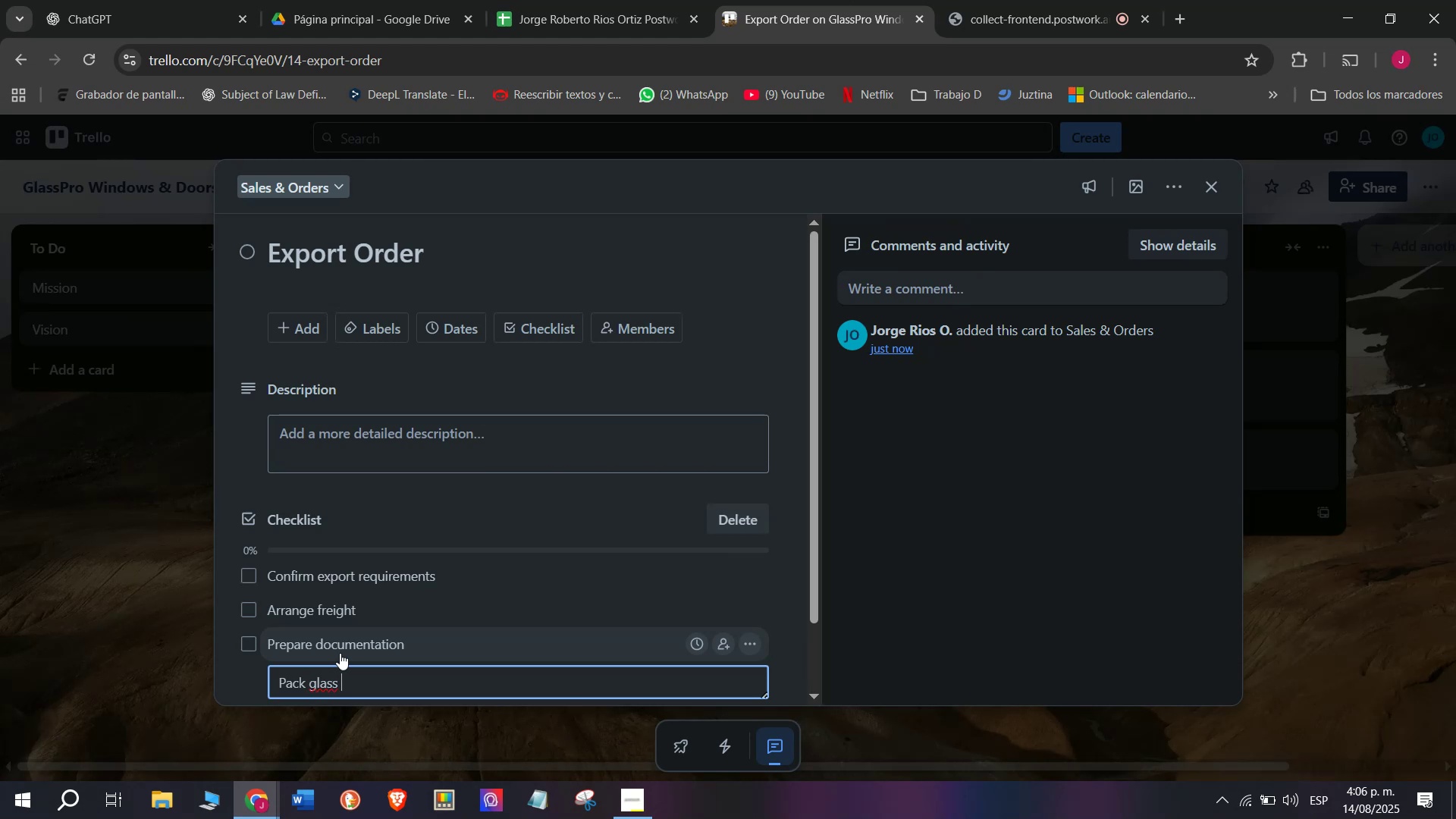 
type(securelu)
key(Backspace)
type(y)
 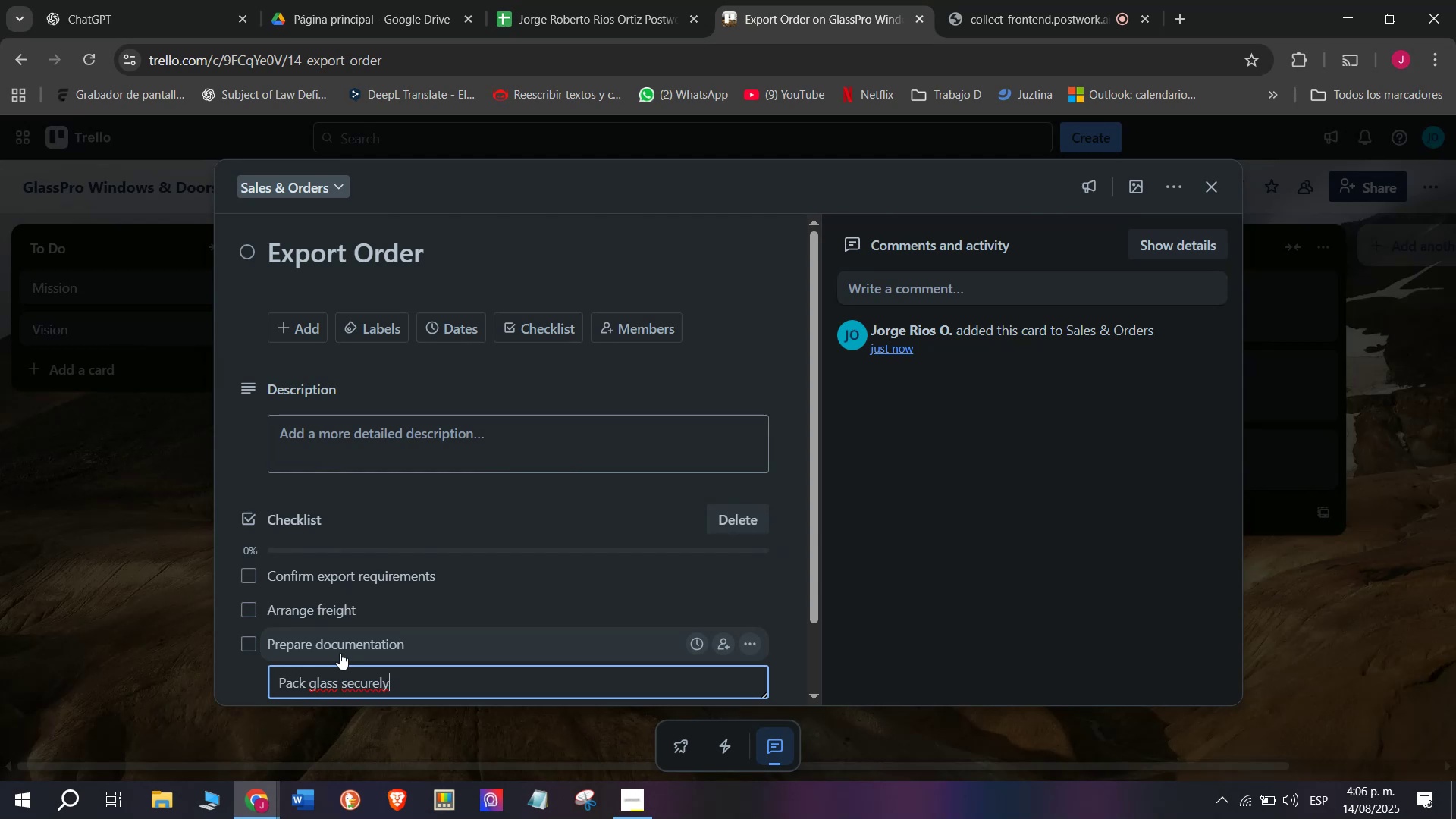 
key(Enter)
 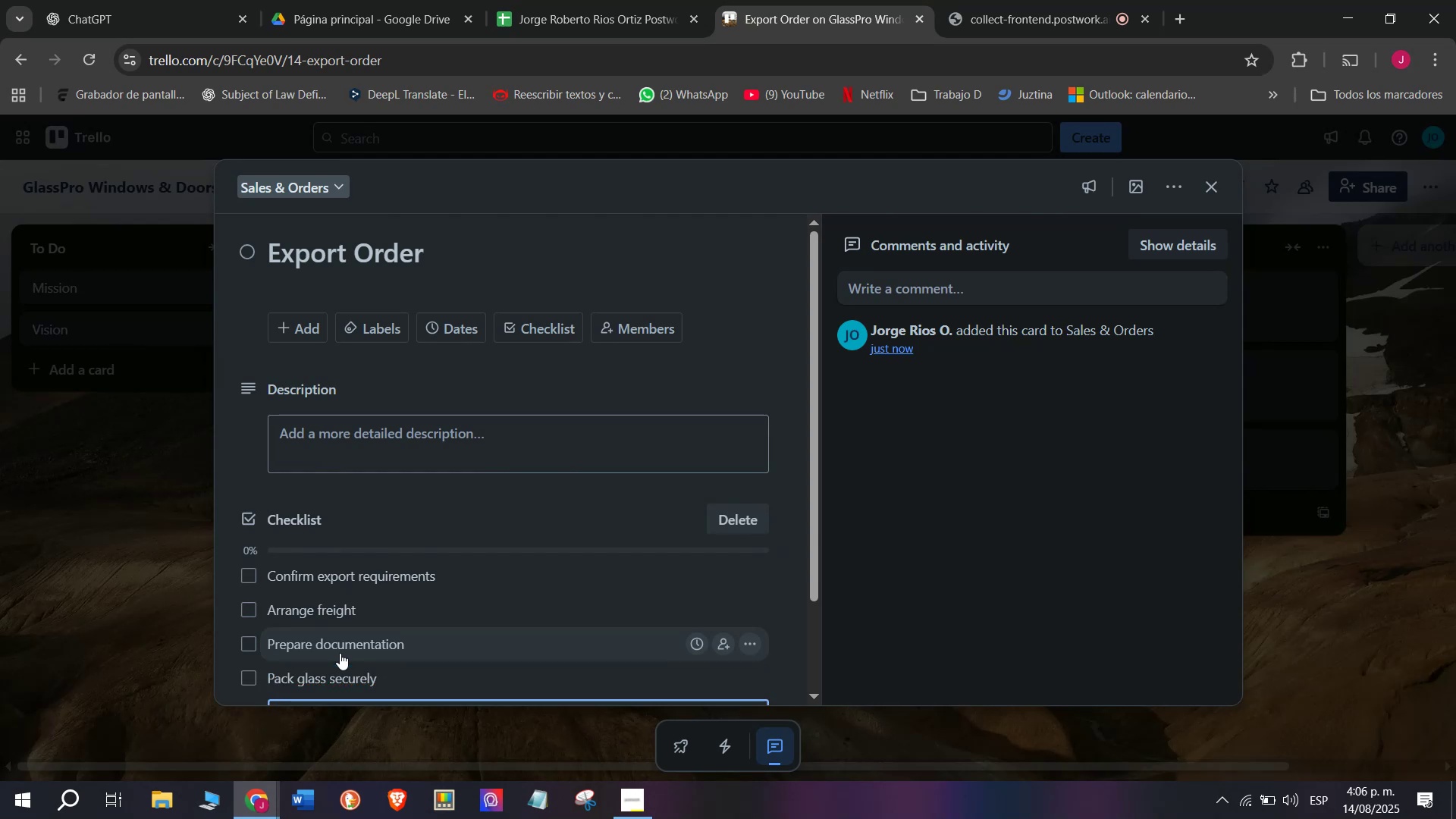 
type(Ship order)
 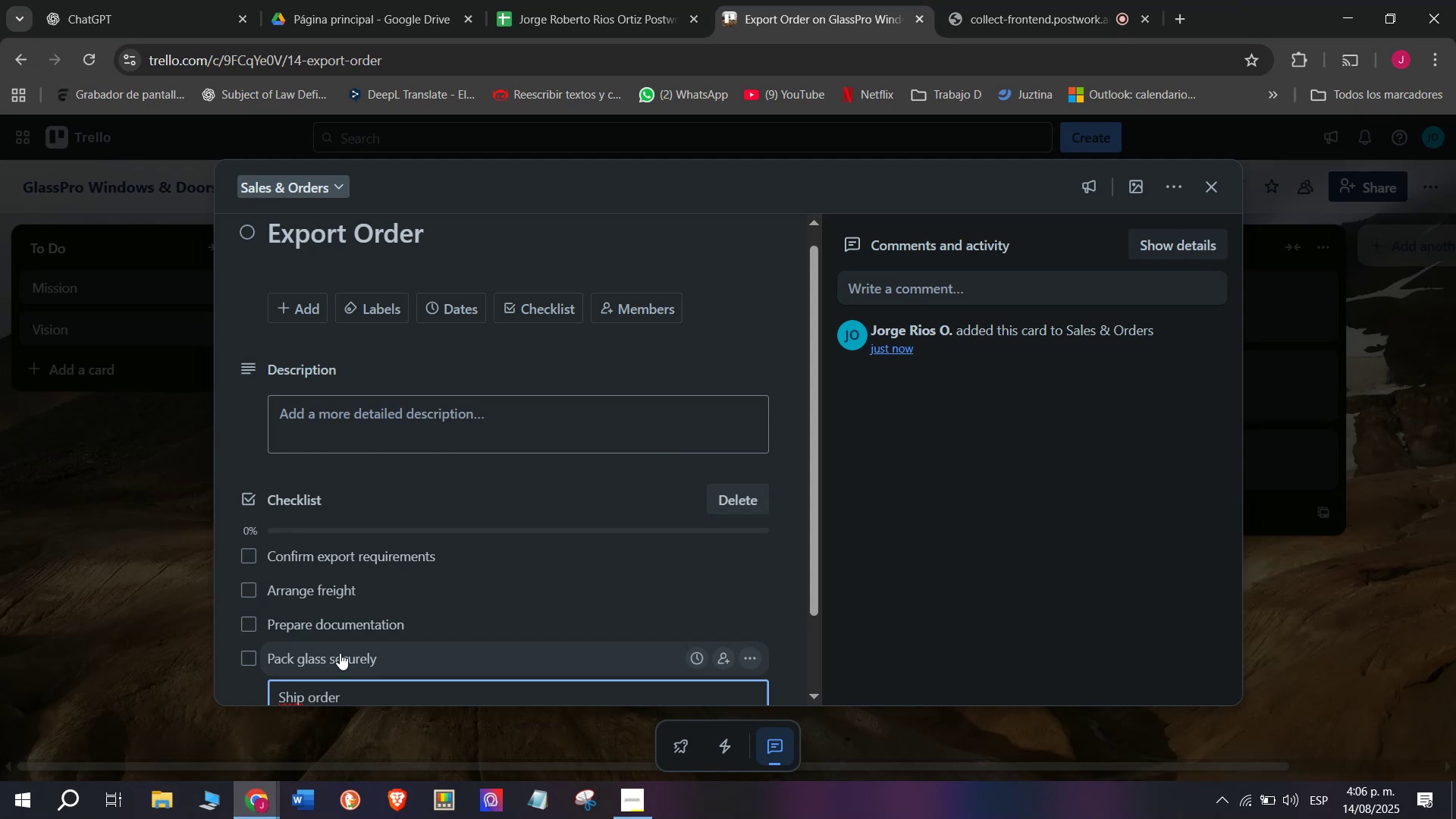 
key(Enter)
 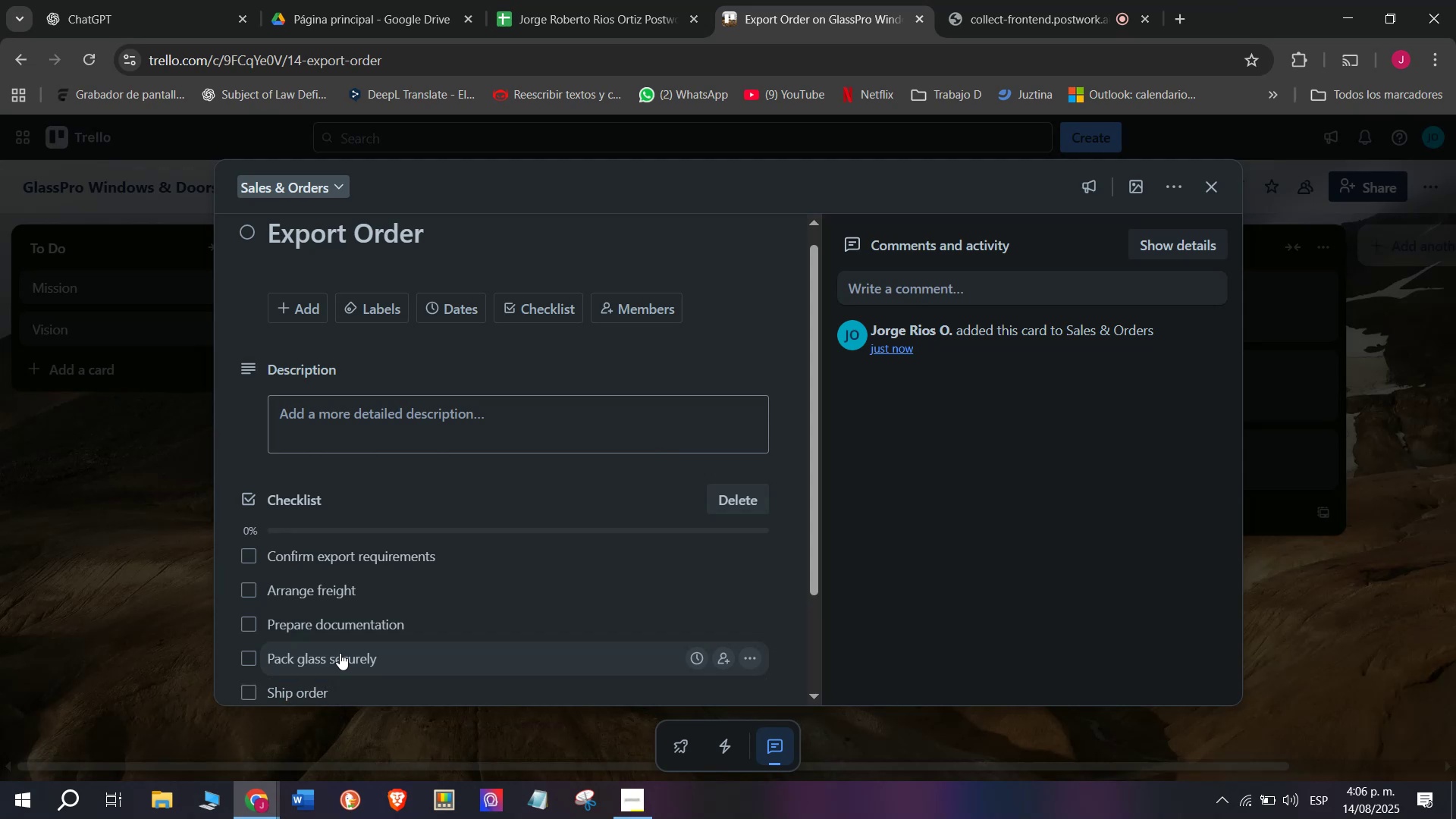 
type(Confirm arrival)
 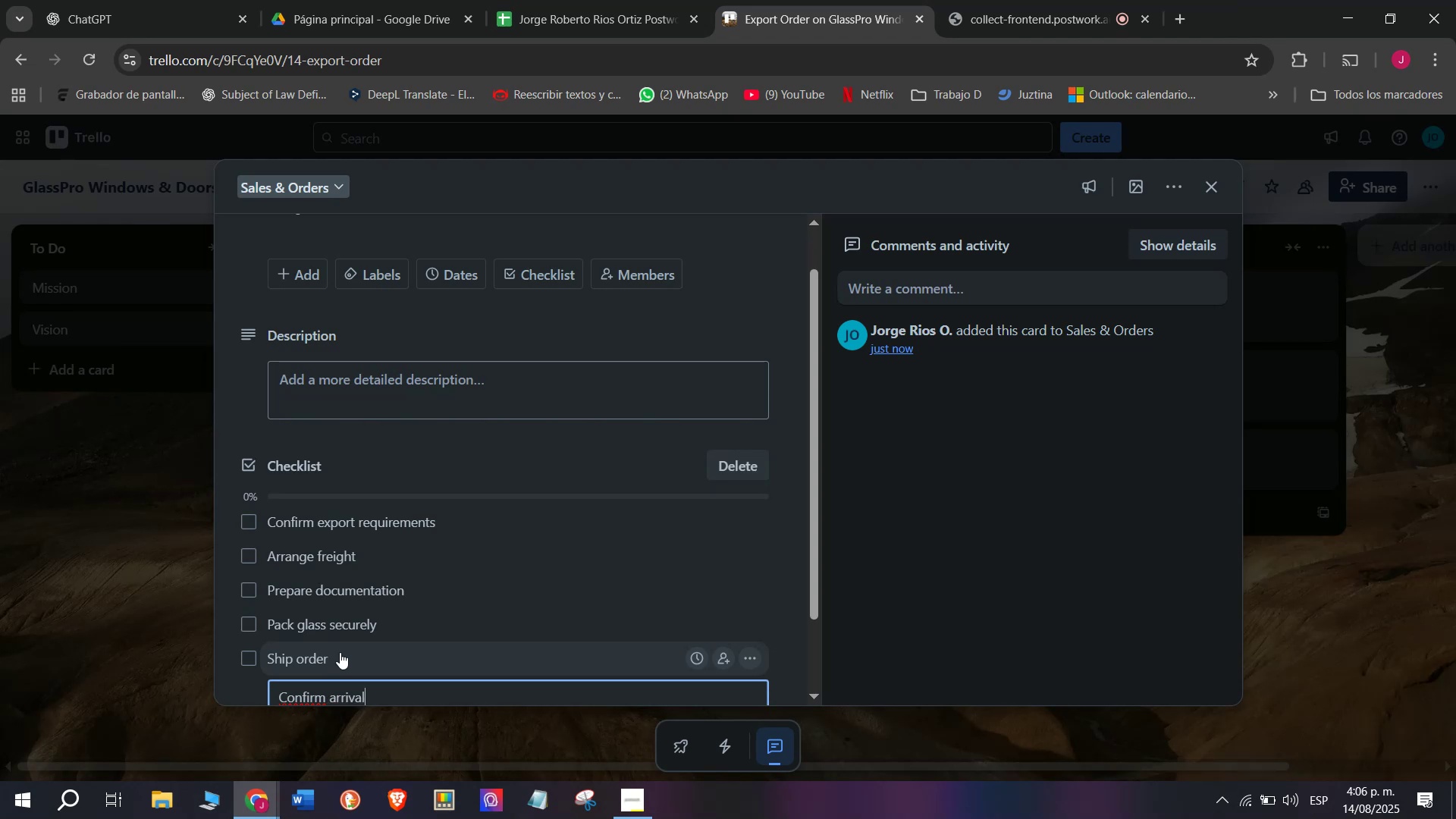 
key(Enter)
 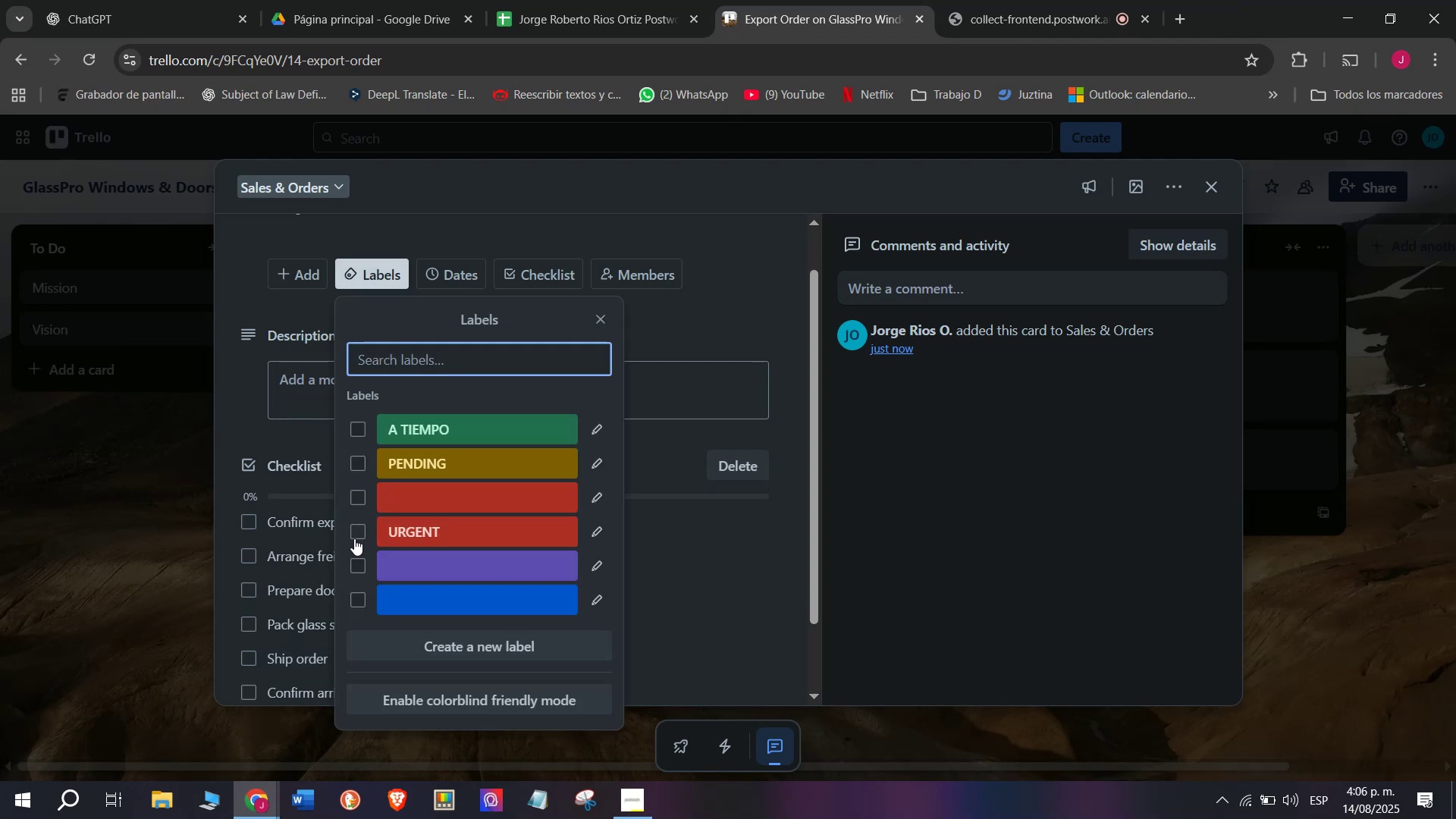 
double_click([152, 561])
 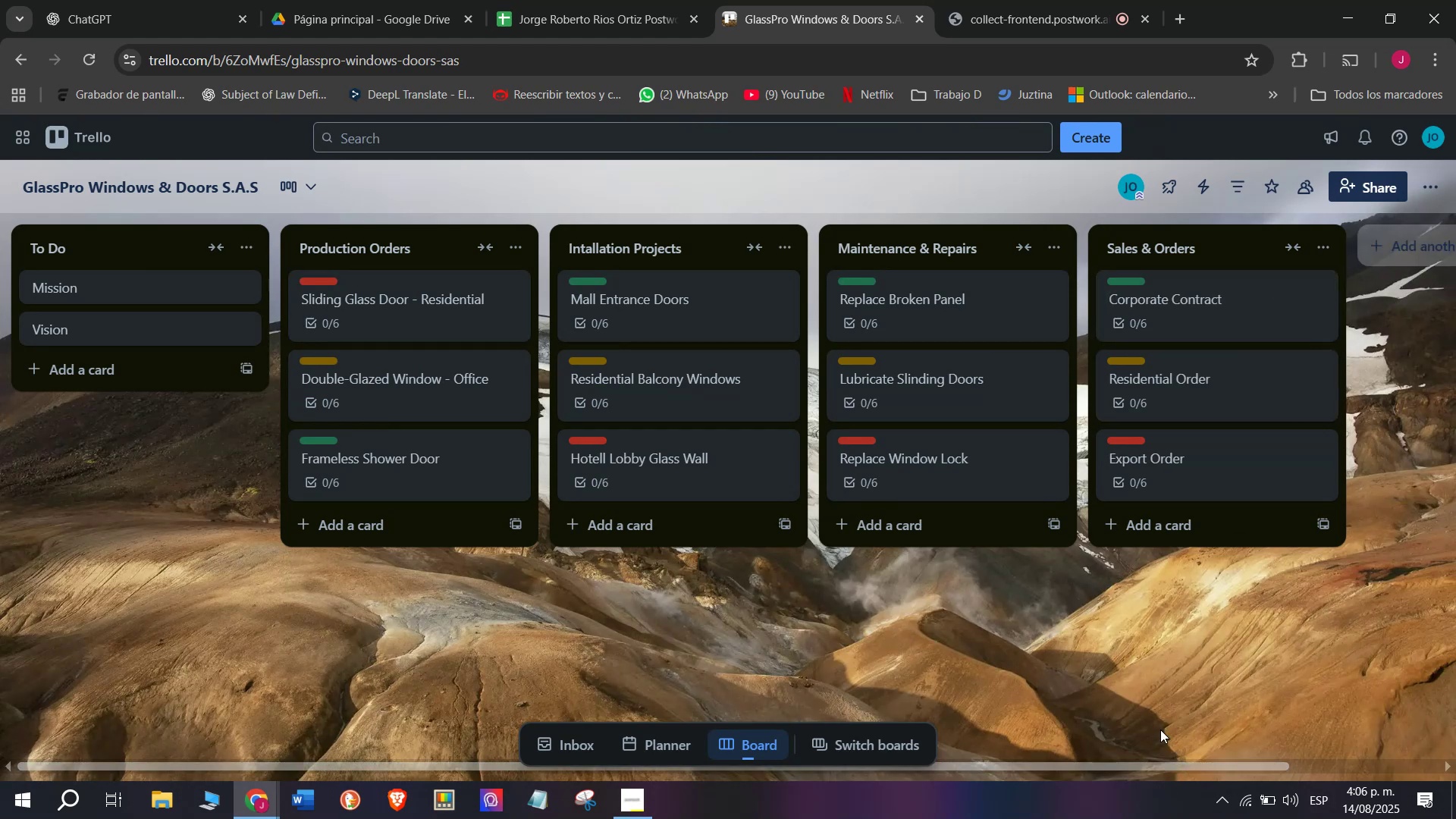 
left_click_drag(start_coordinate=[1156, 767], to_coordinate=[1250, 774])
 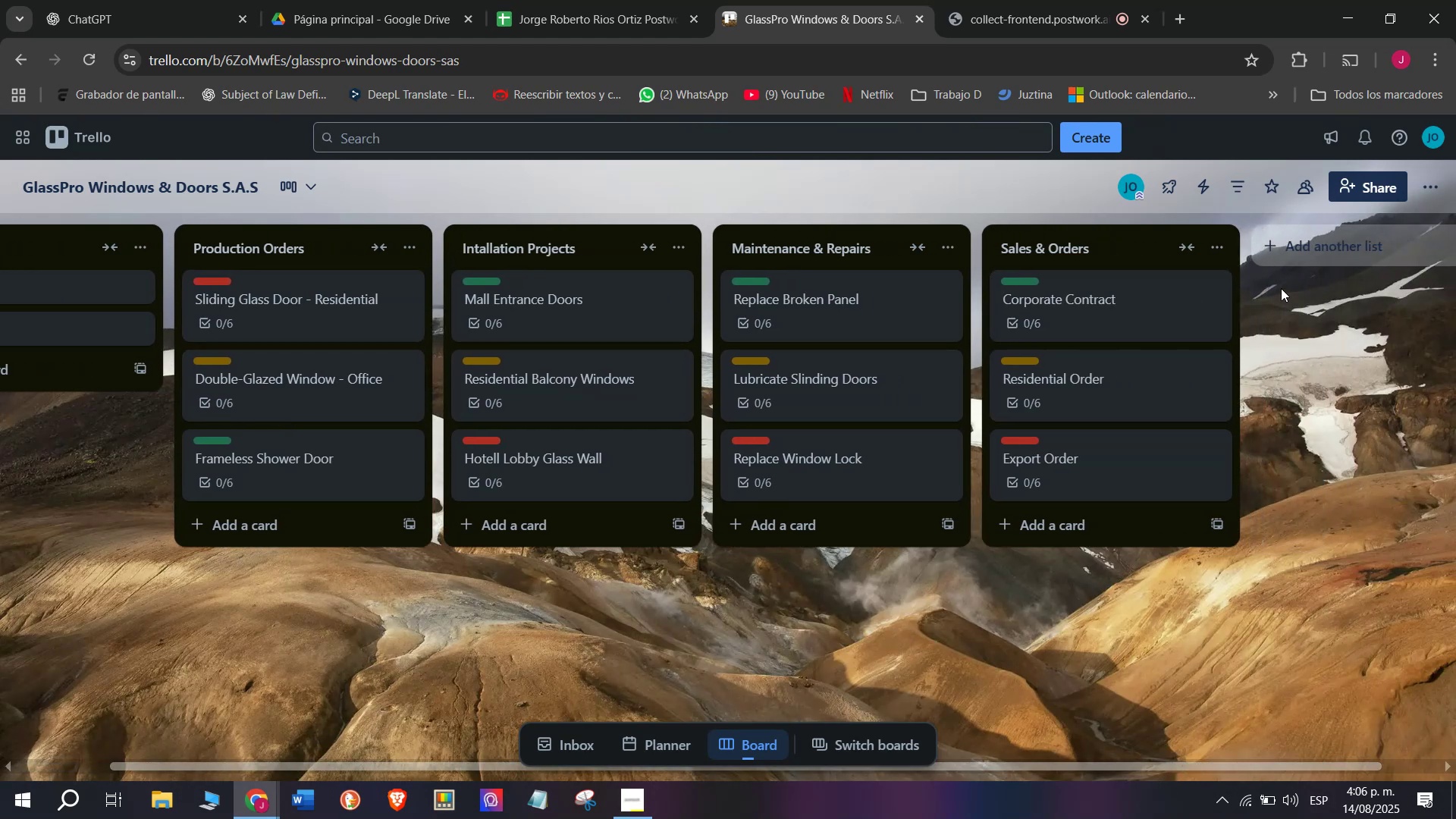 
left_click_drag(start_coordinate=[1291, 240], to_coordinate=[1293, 243])
 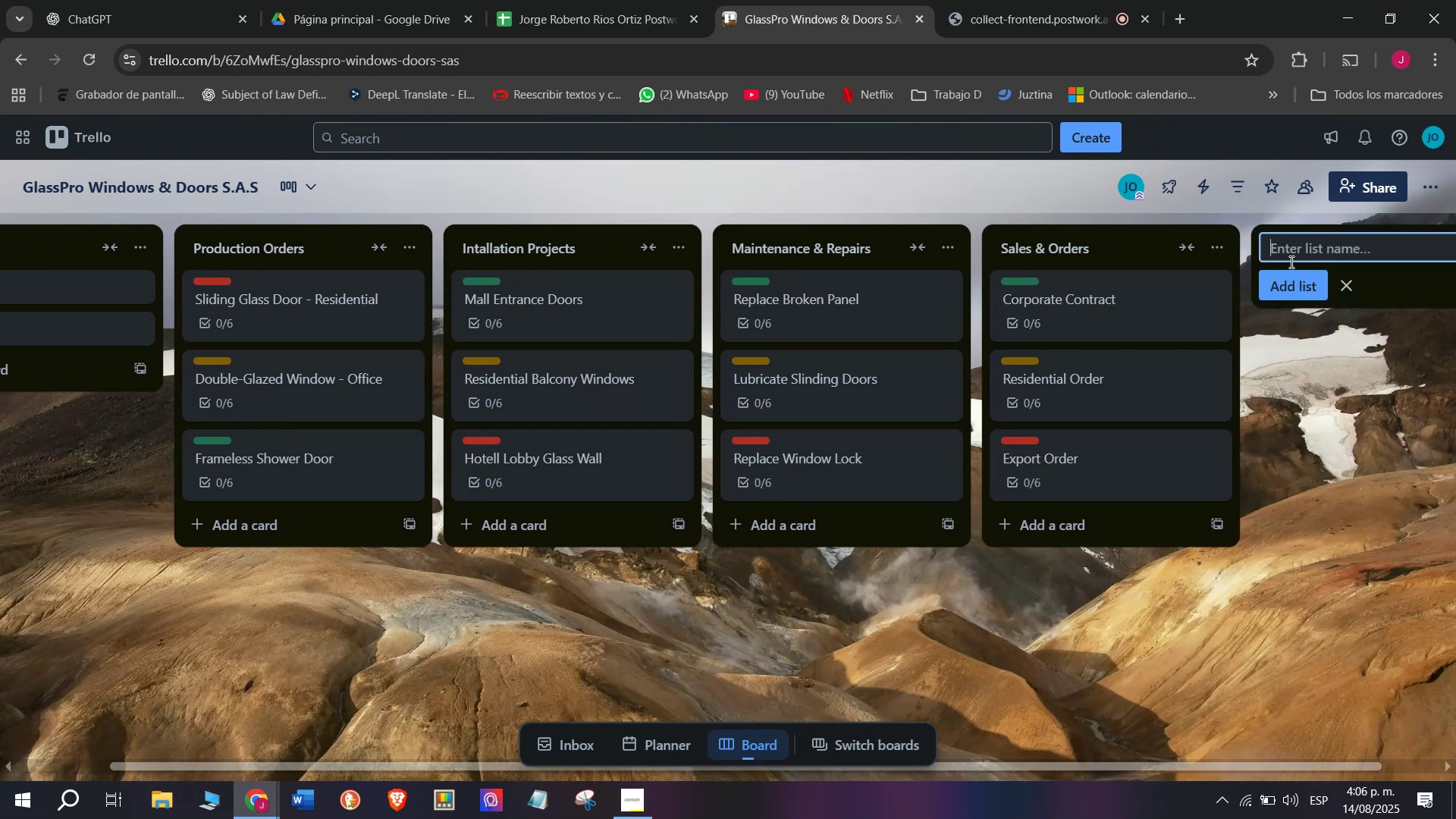 
wait(9.53)
 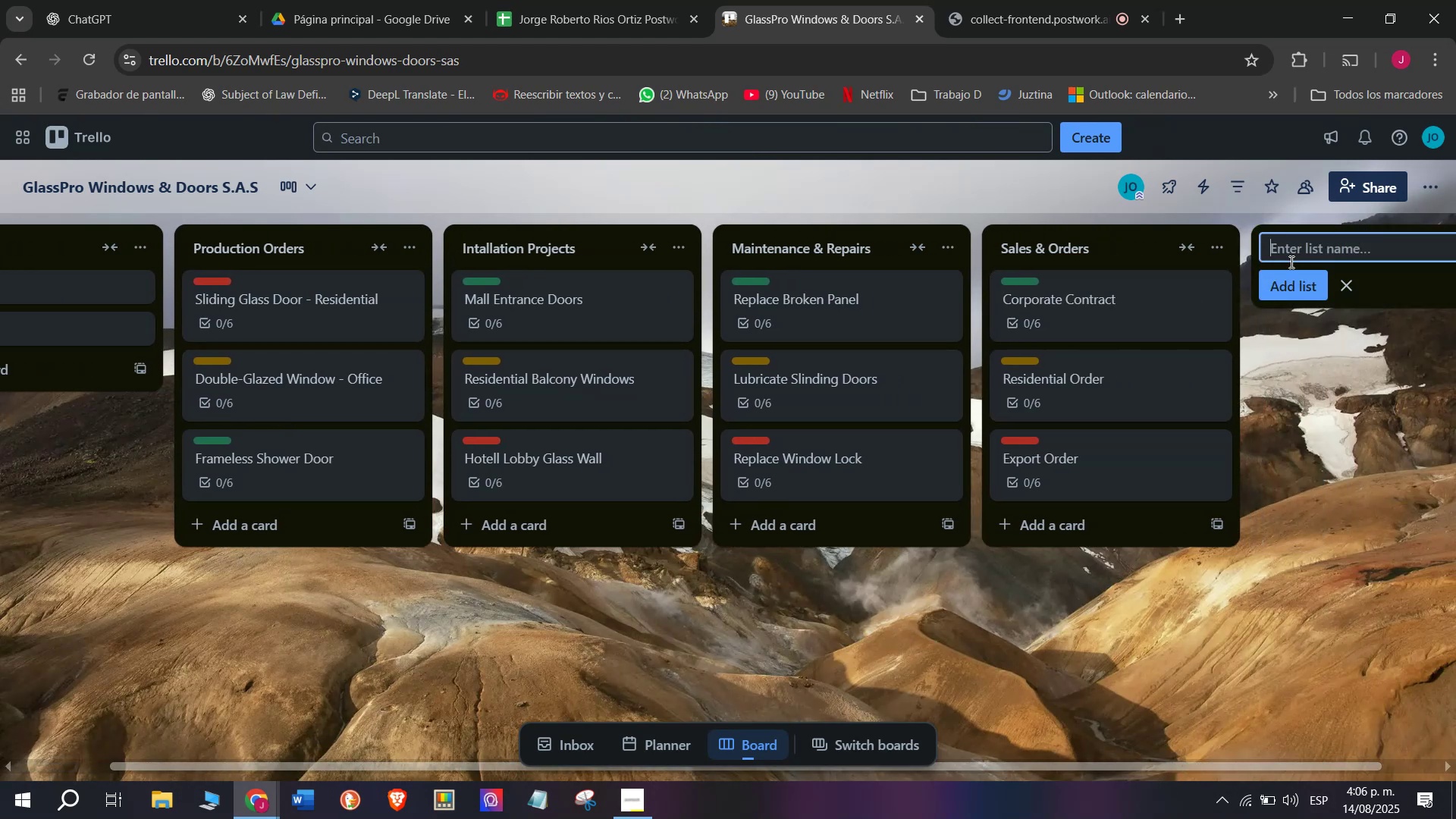 
type(Social media )
key(Backspace)
key(Backspace)
key(Backspace)
key(Backspace)
key(Backspace)
key(Backspace)
type(Media )
 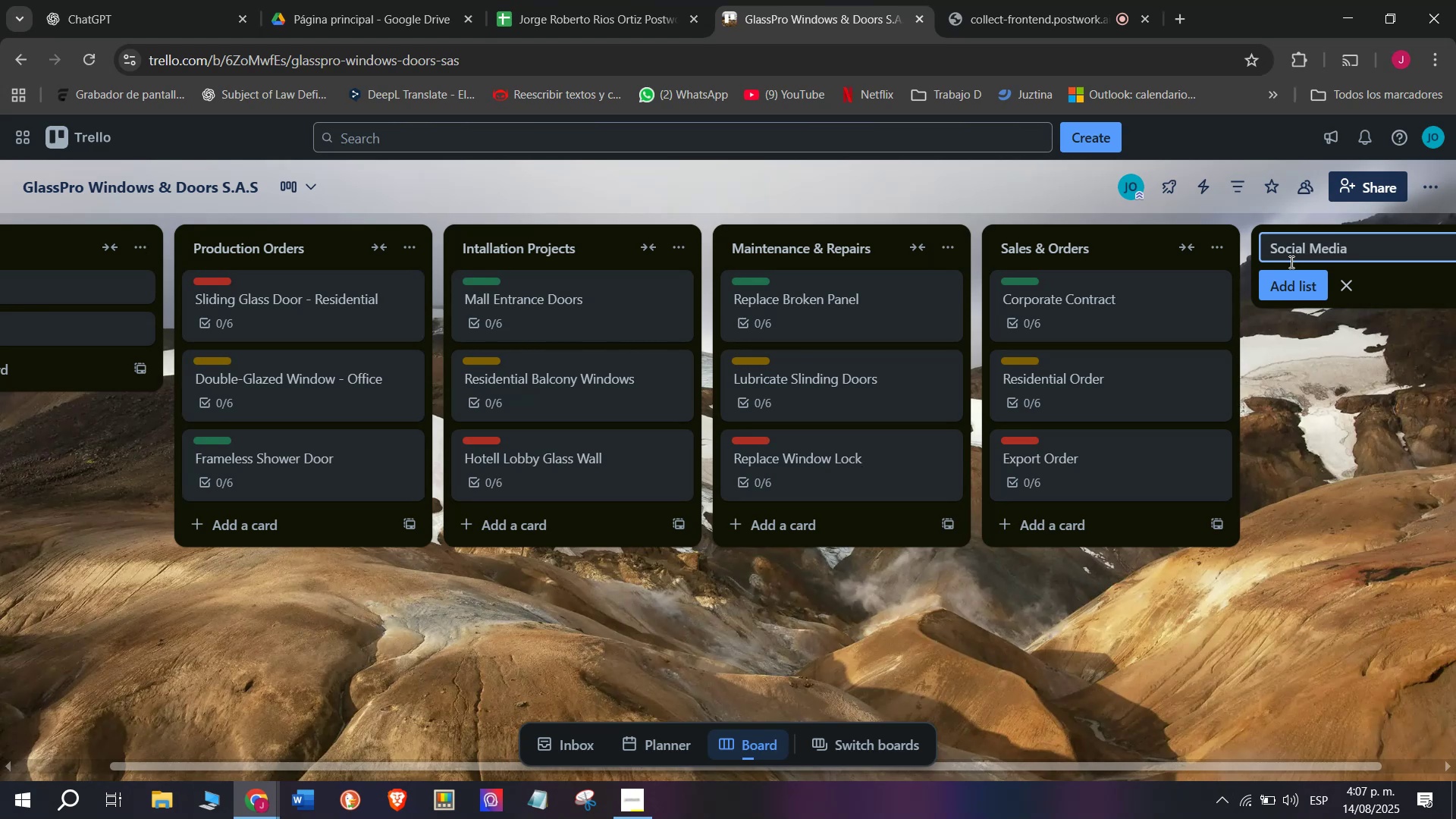 
type(Campaig)
 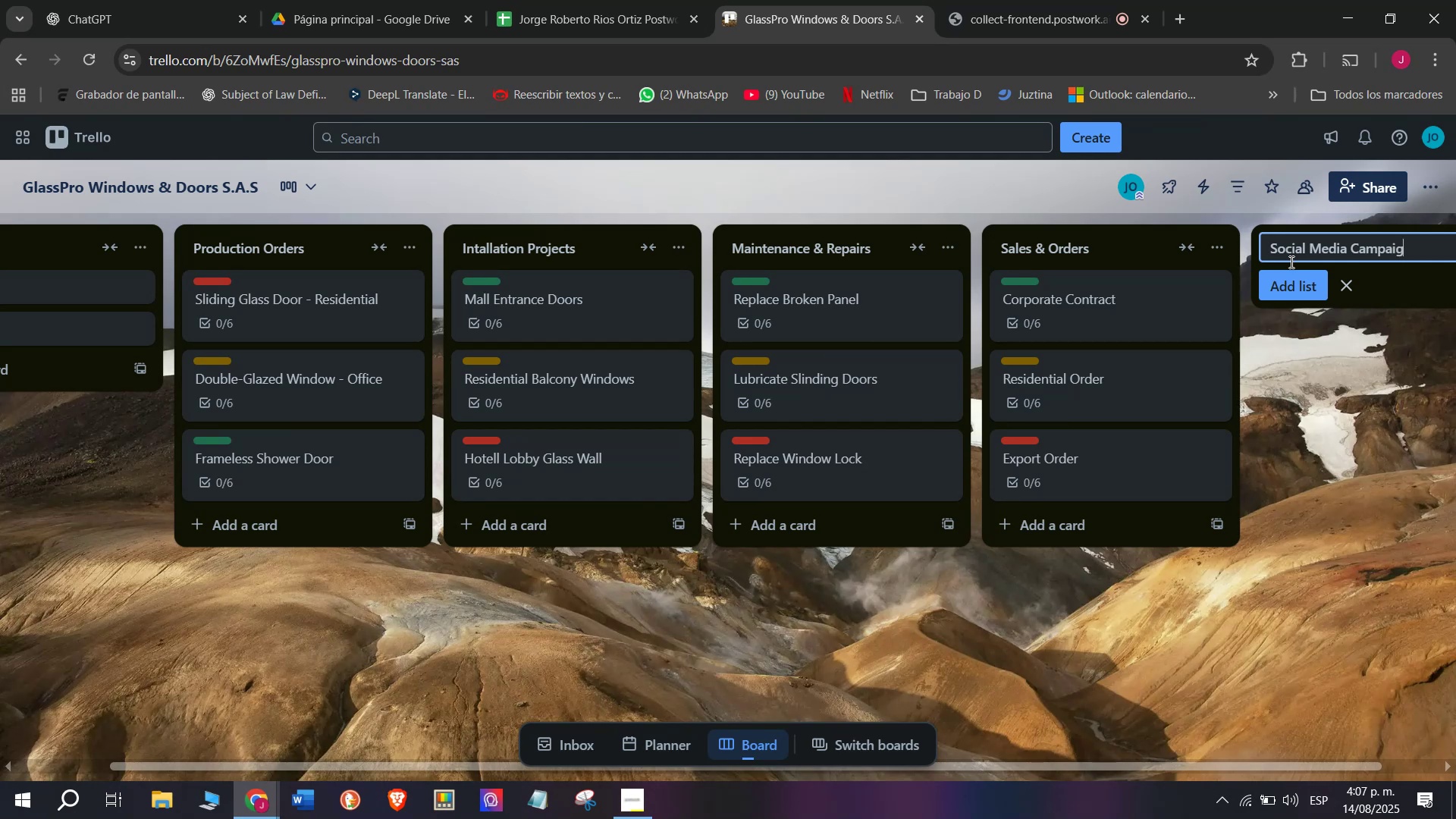 
key(N)
 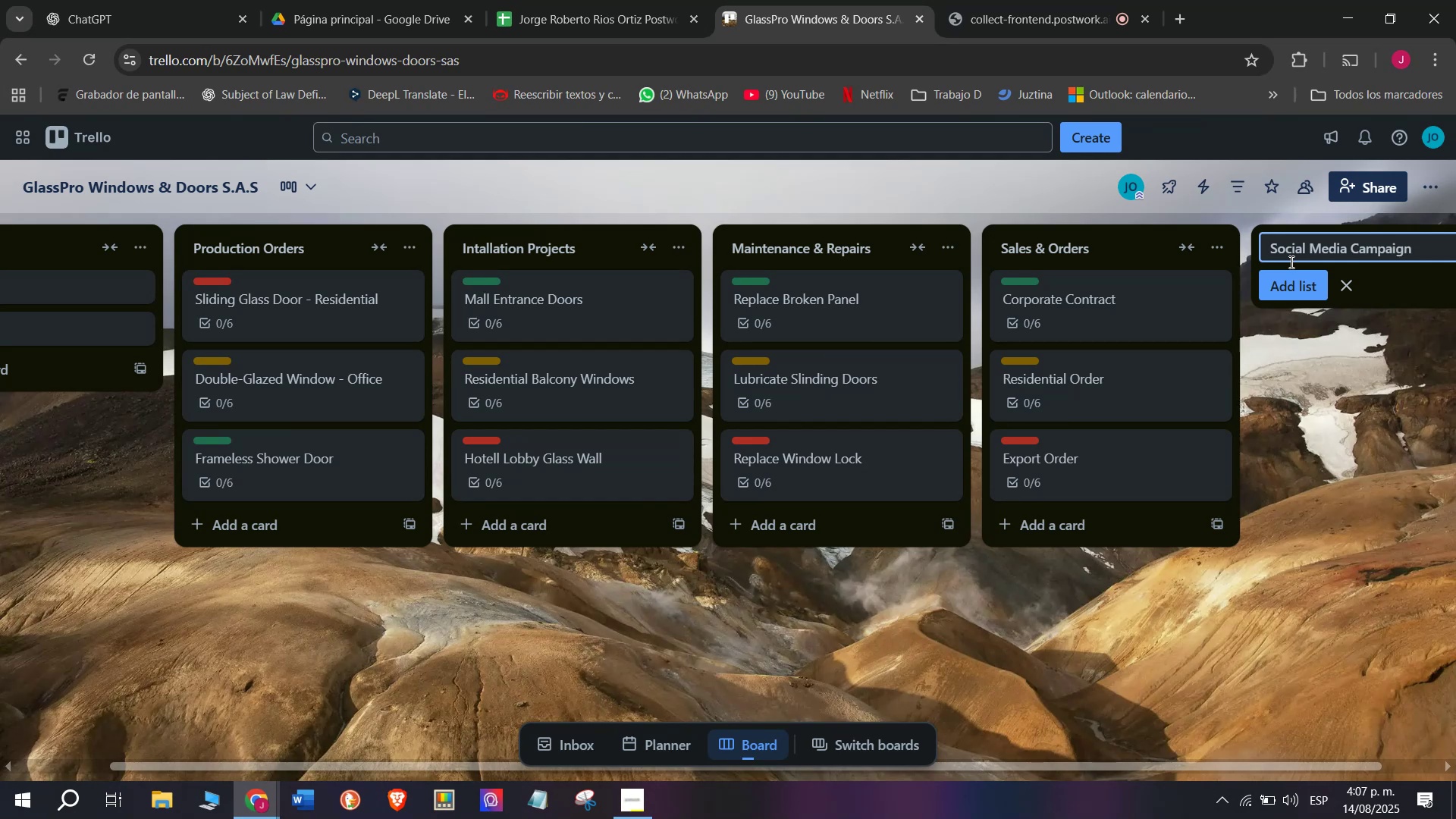 
key(Enter)
 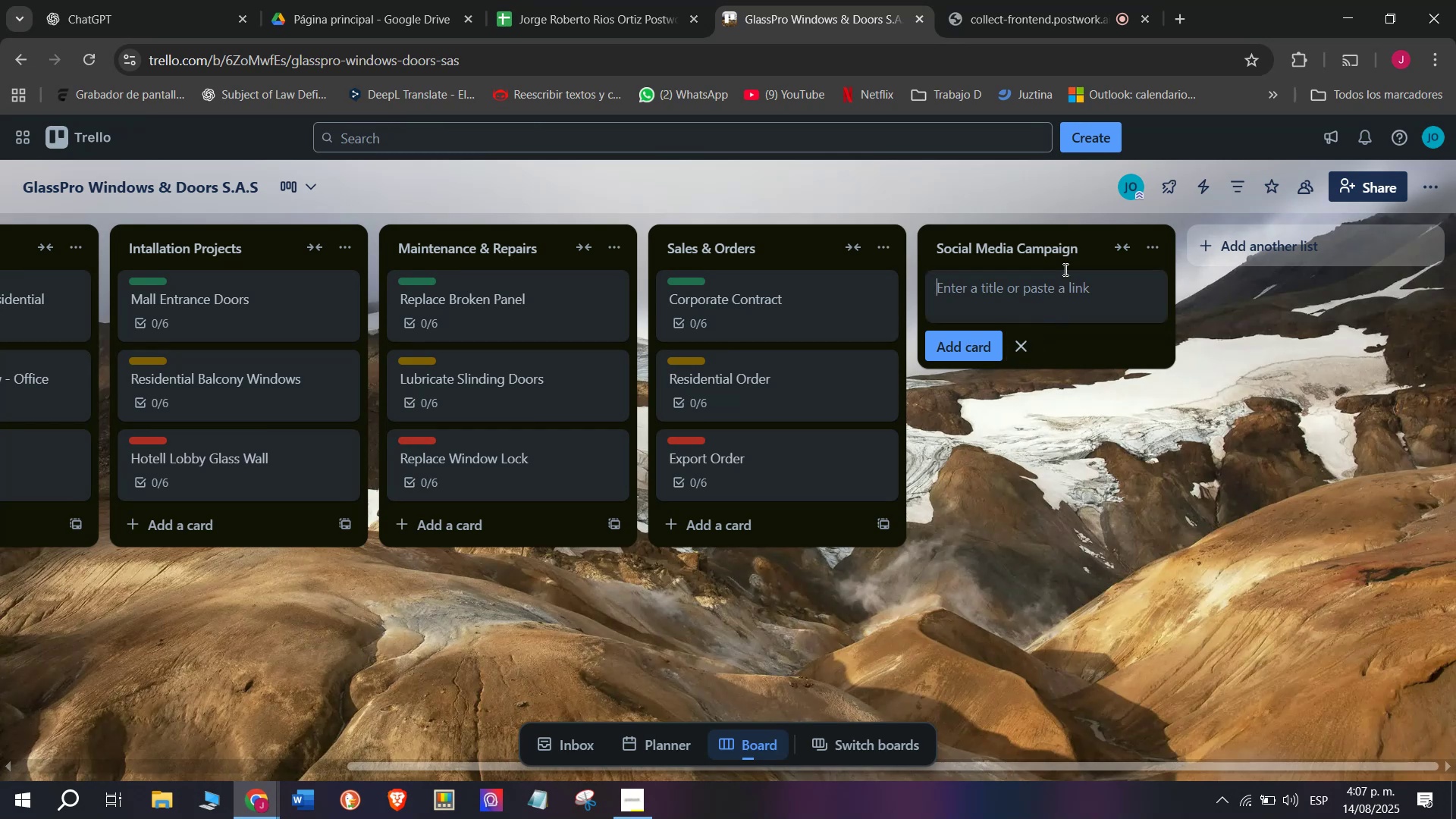 
wait(14.96)
 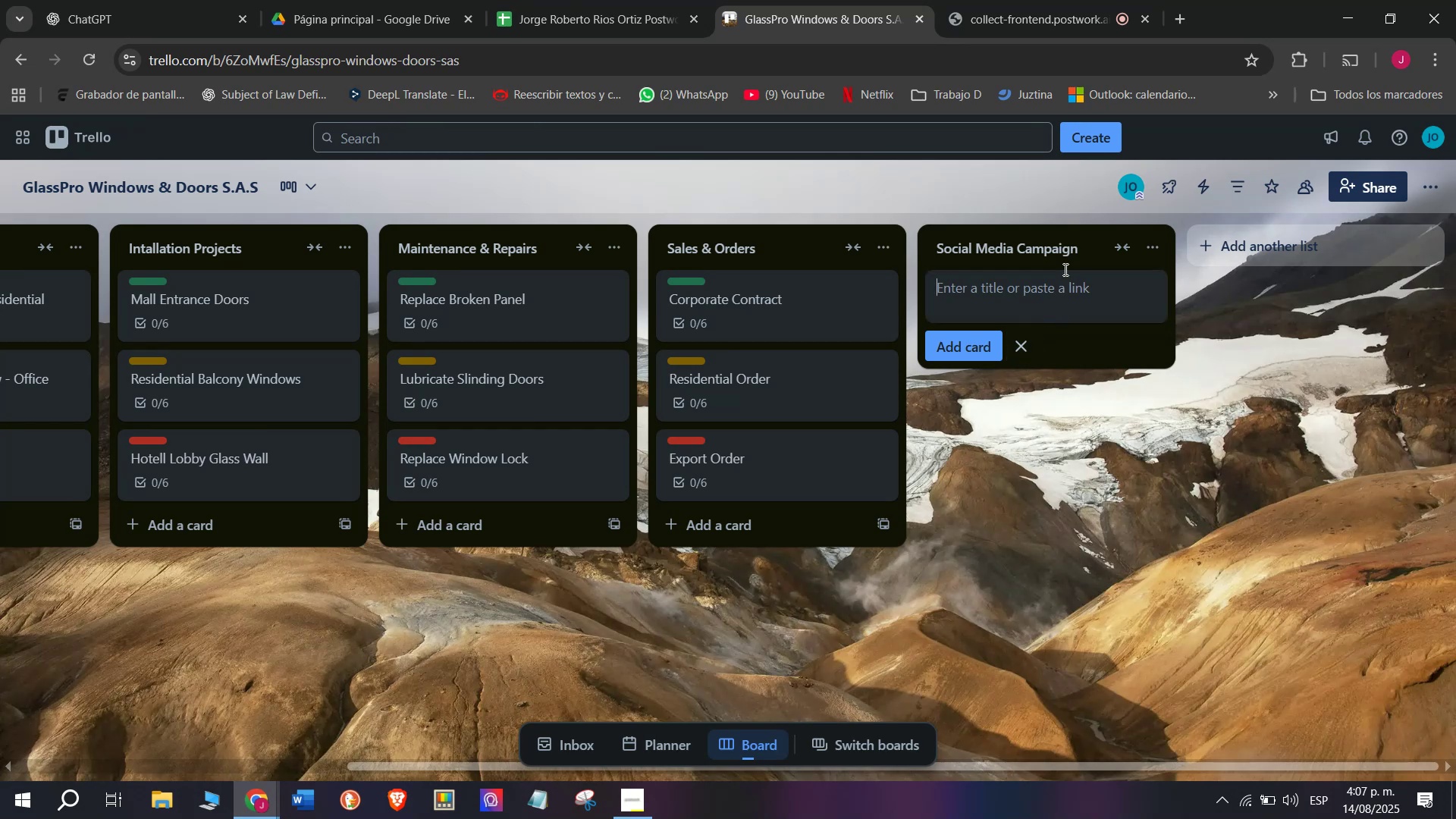 
left_click([1068, 249])
 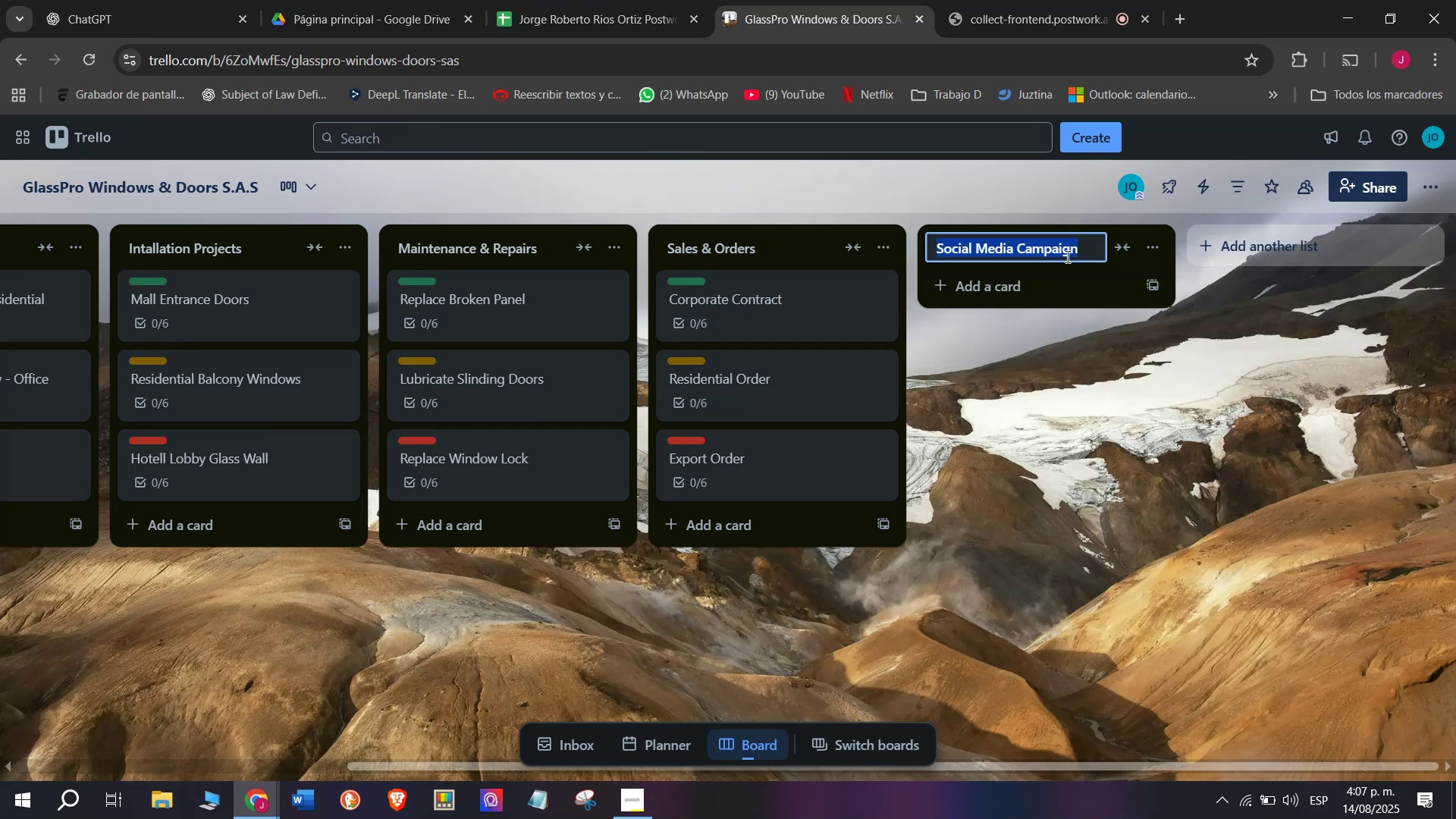 
key(Control+C)
 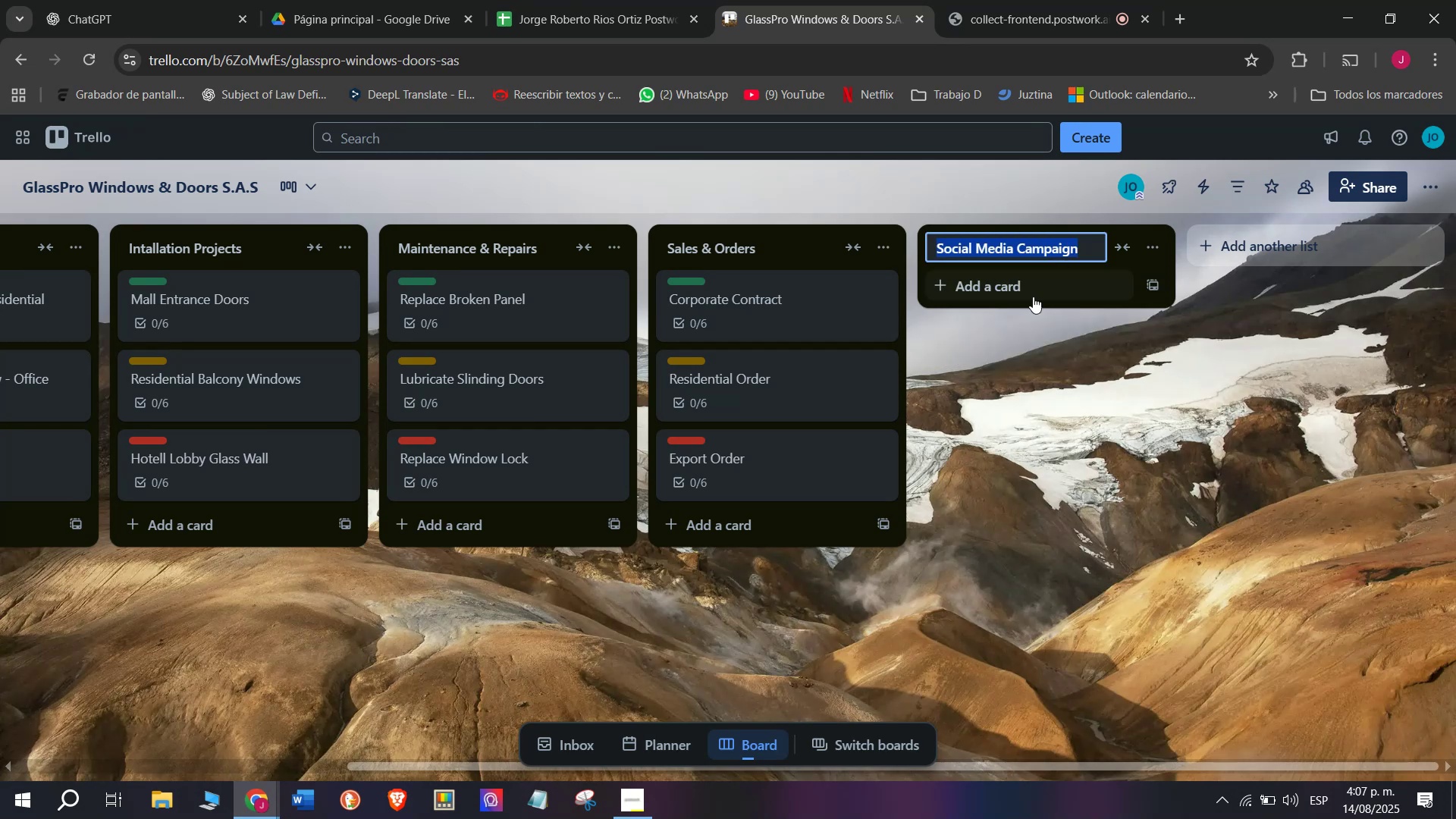 
left_click([1033, 297])
 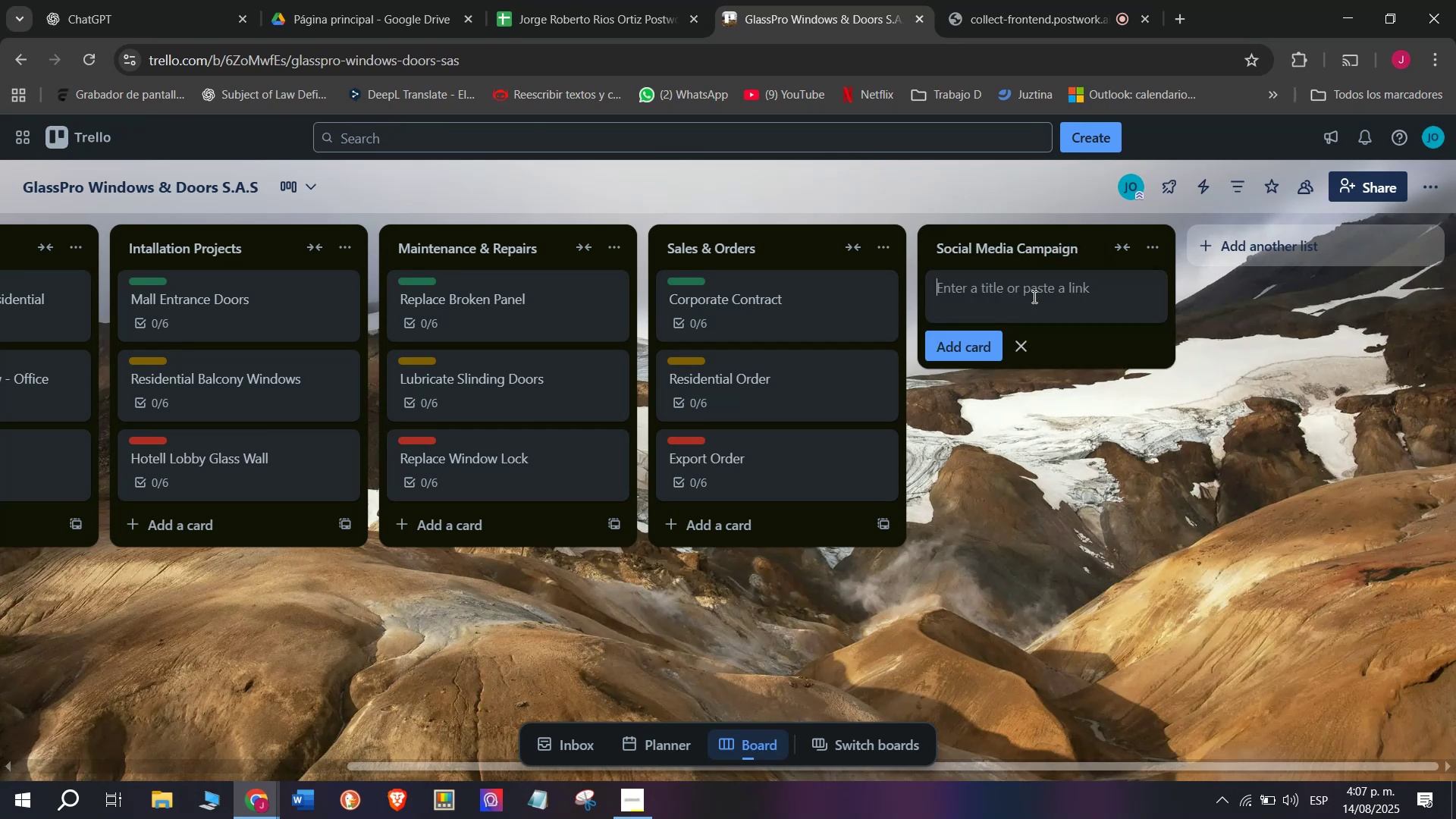 
key(Control+V)
 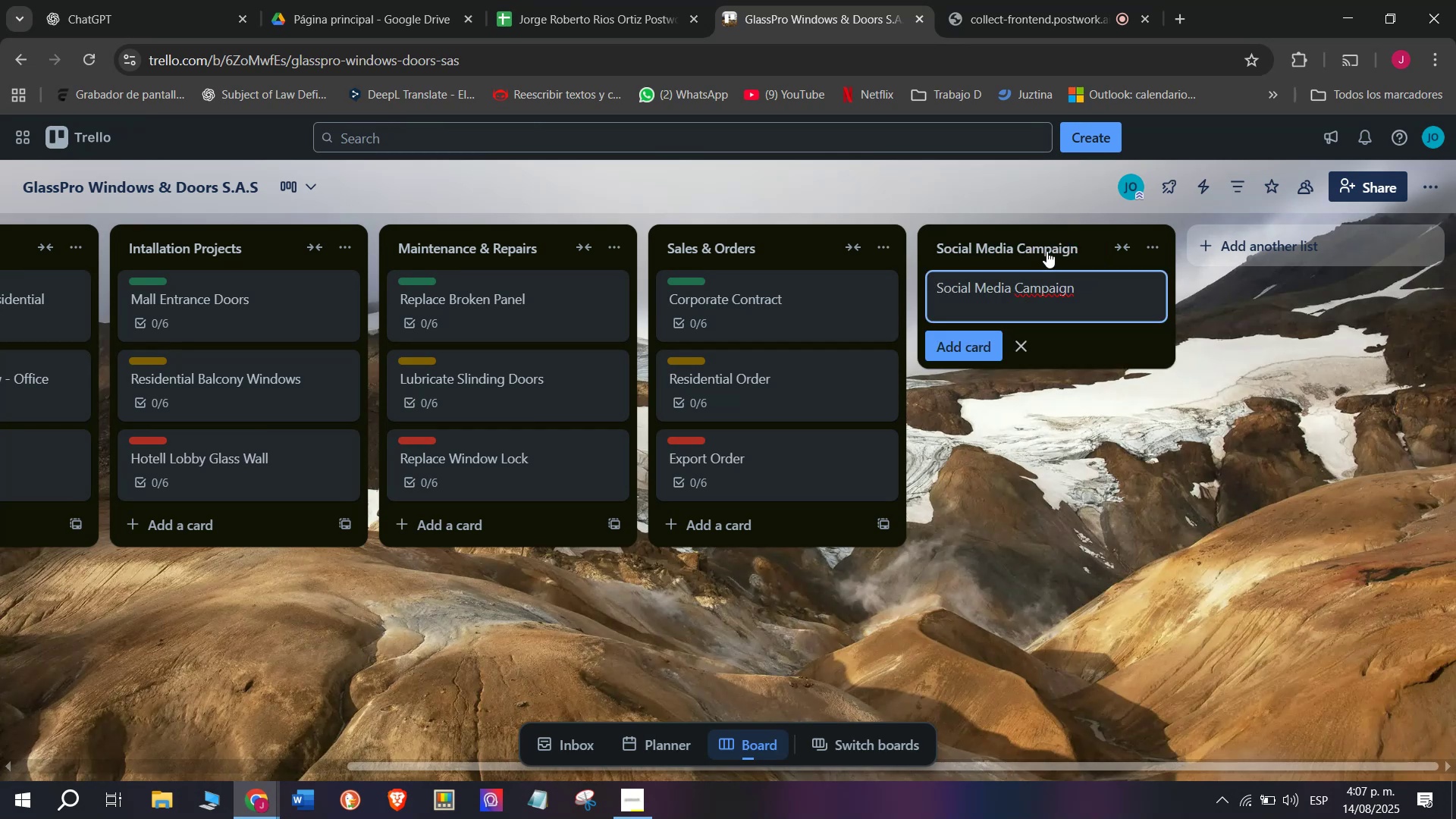 
left_click([1046, 251])
 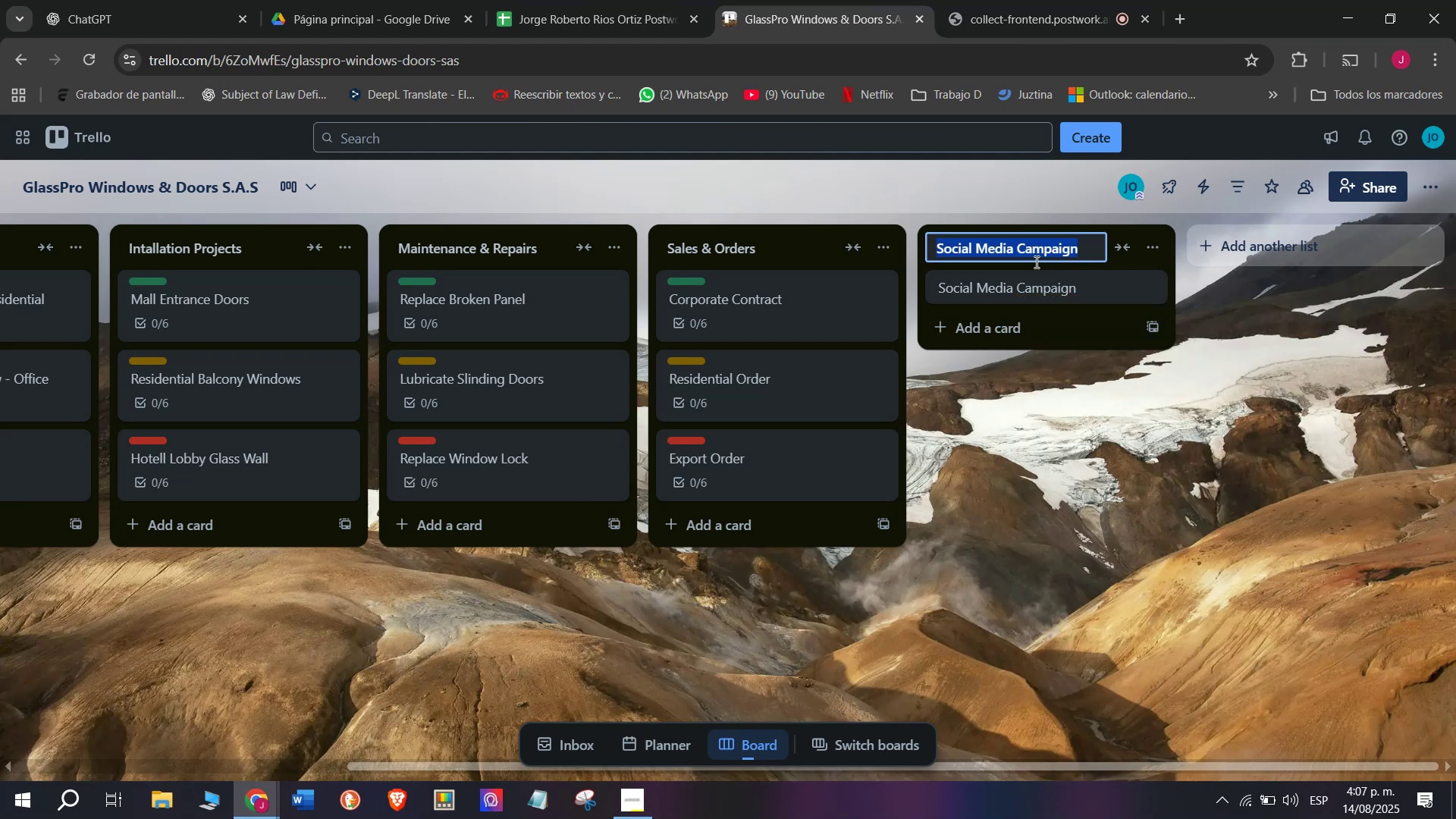 
type(Marketing )
 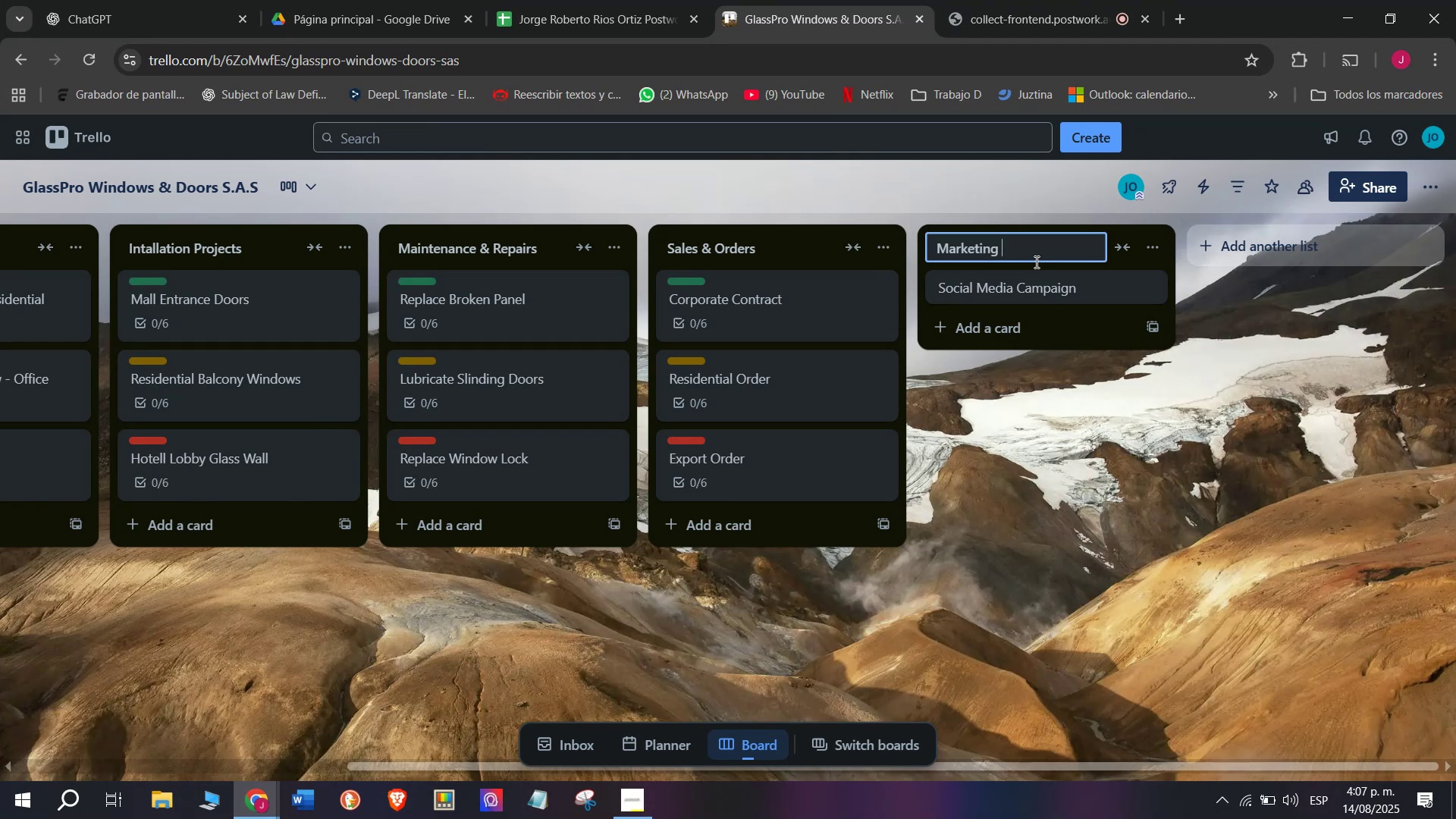 
type(^ Promotions)
 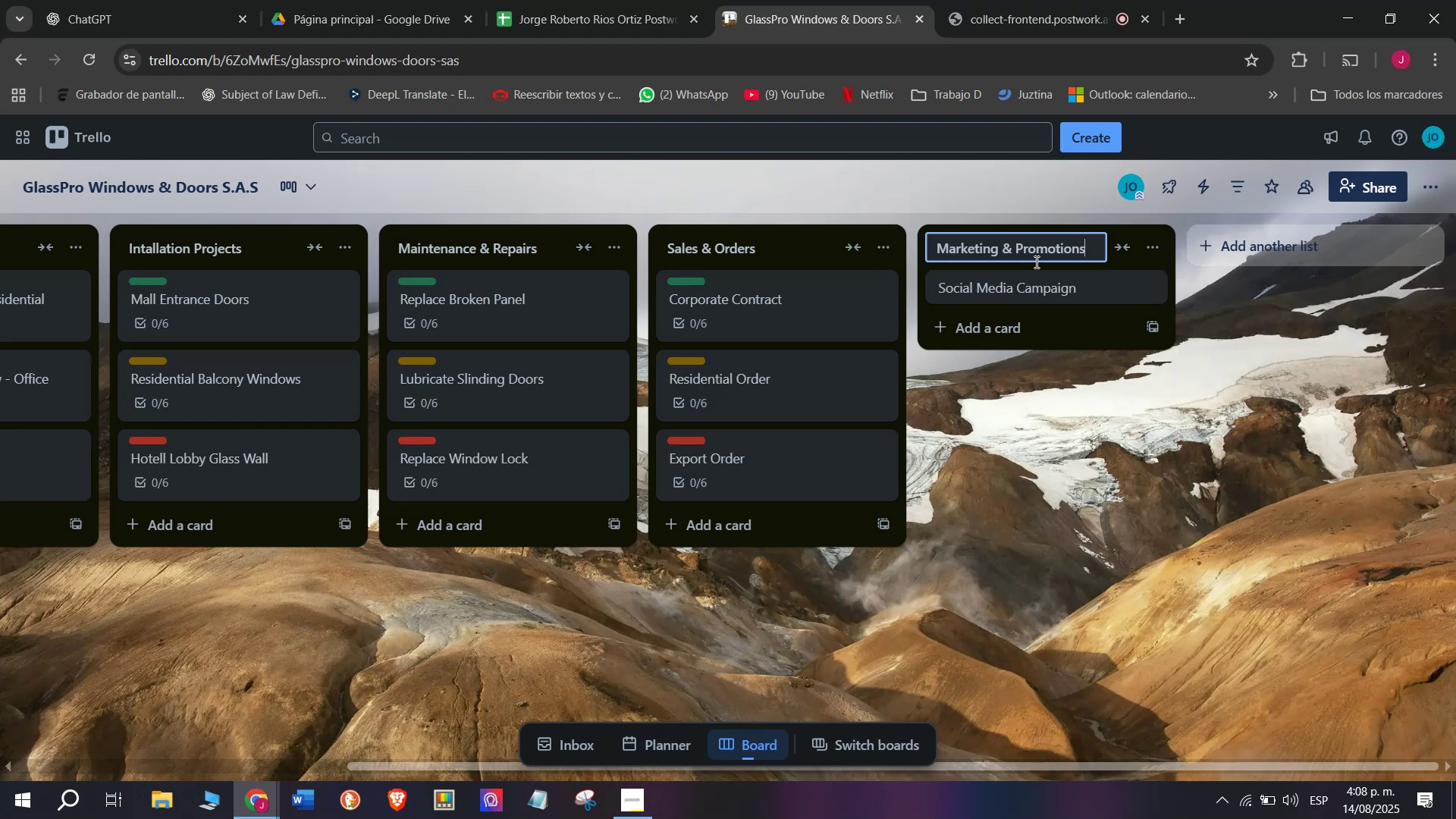 
key(Enter)
 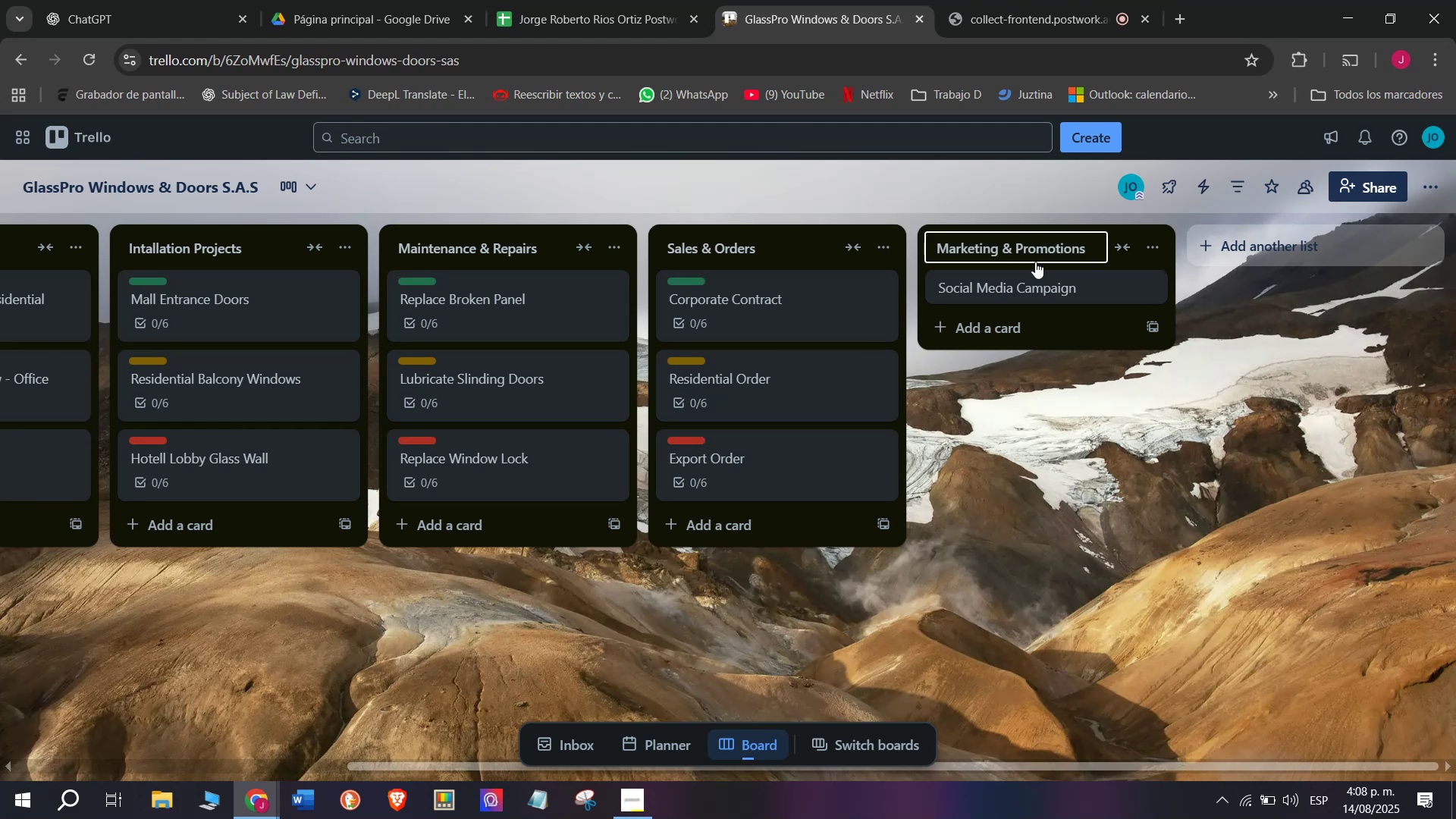 
left_click([1026, 281])
 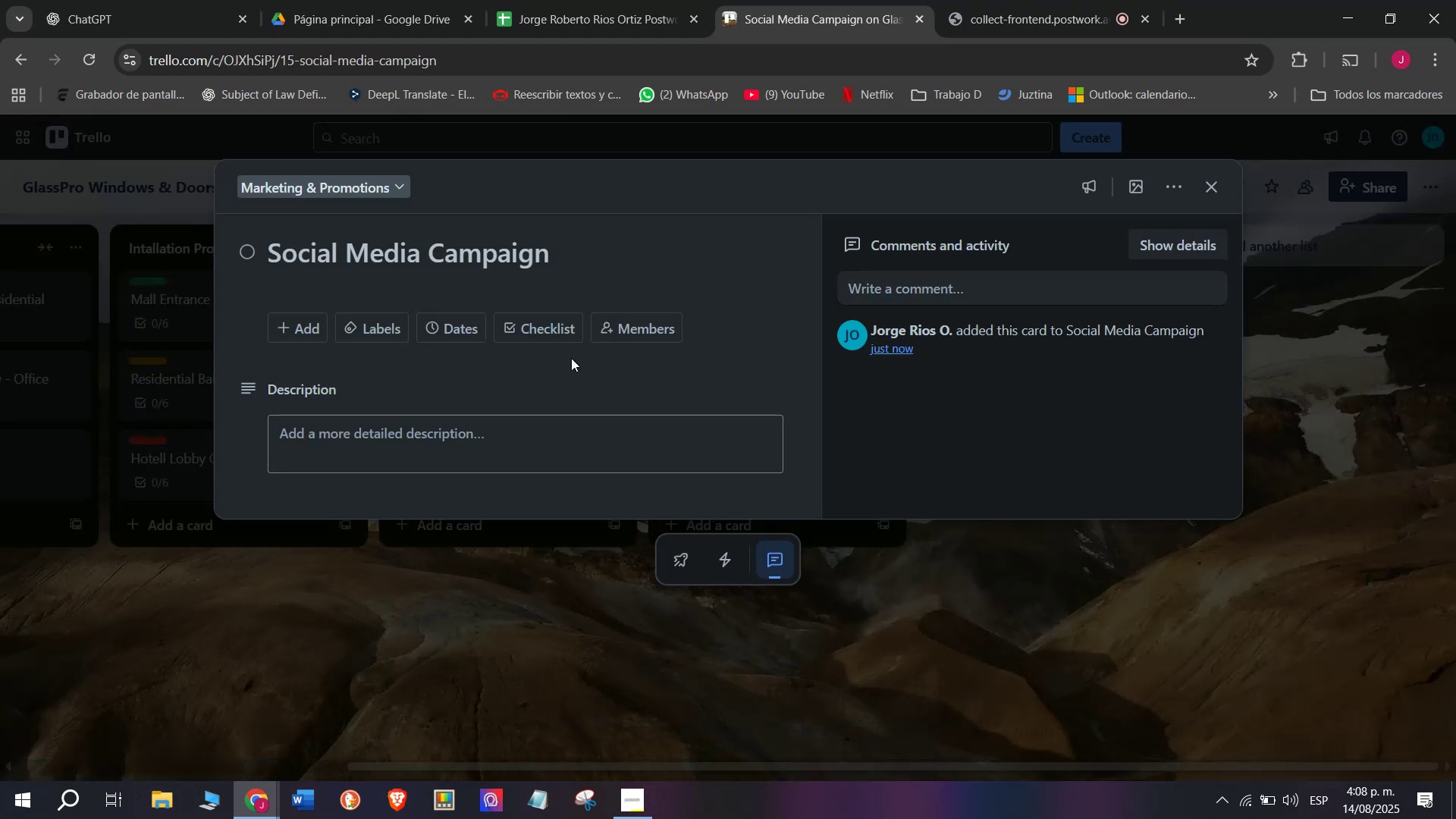 
left_click([535, 328])
 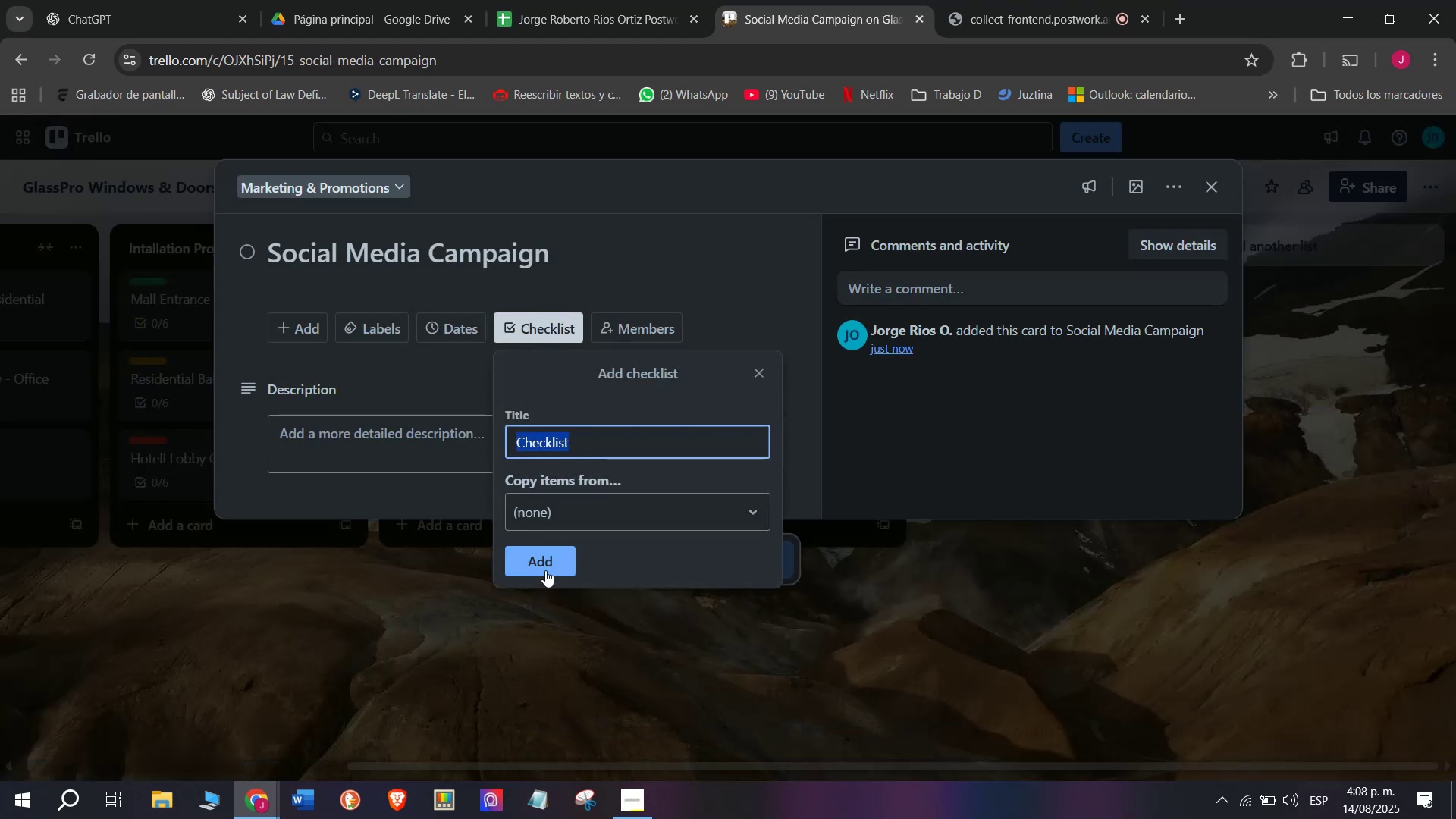 
left_click([546, 565])
 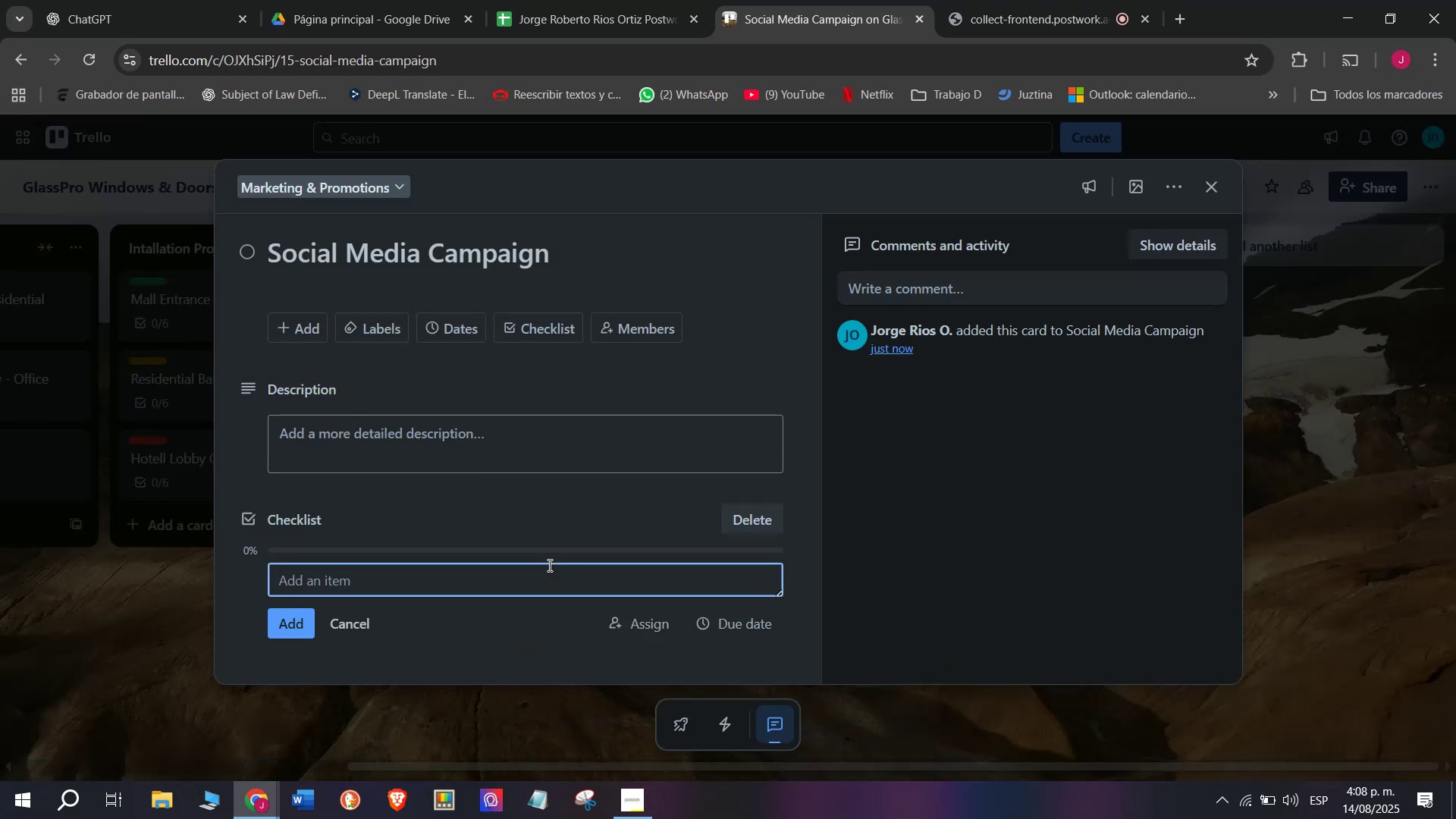 
type(Plan photo)
 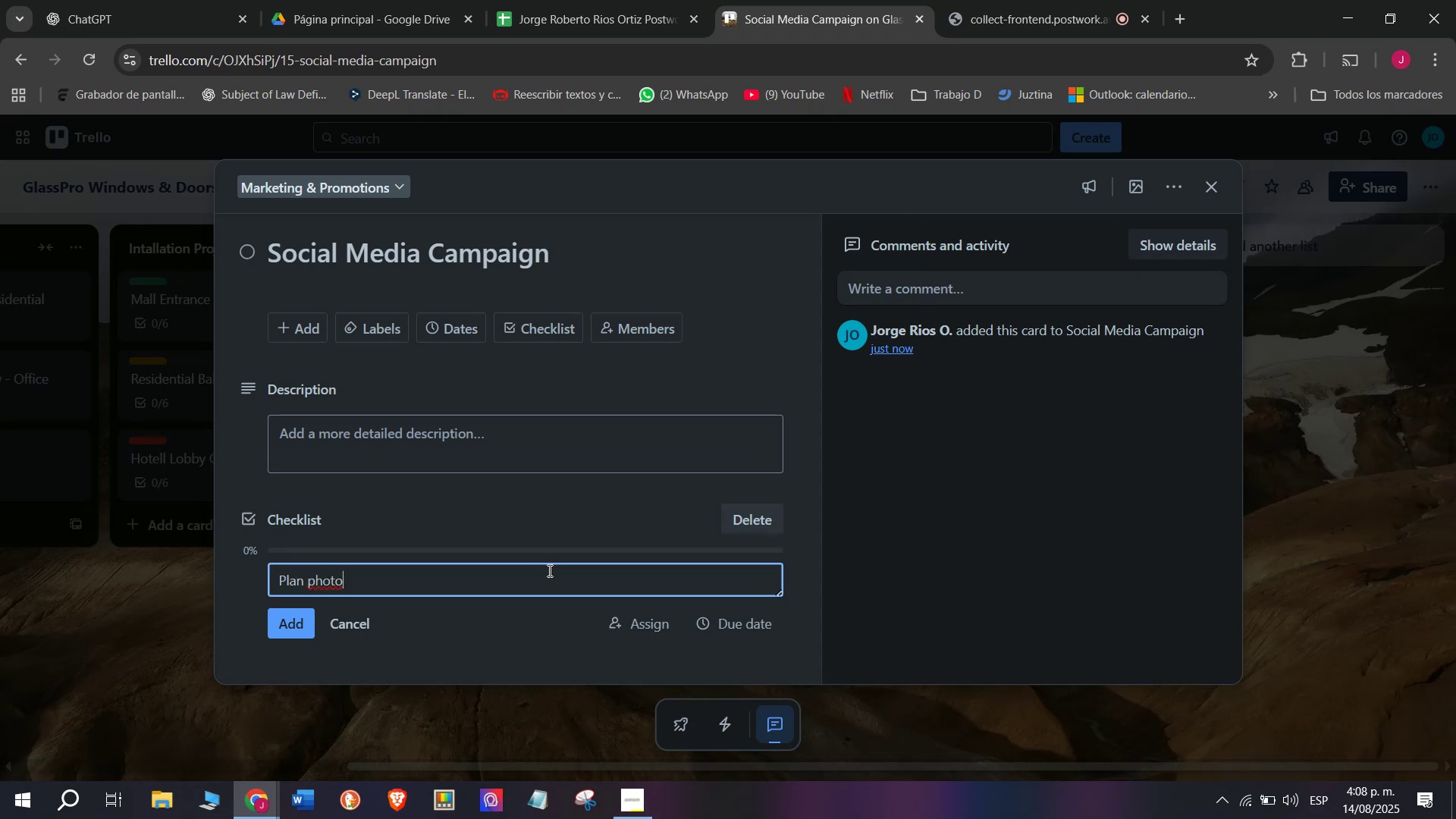 
type(sh)
 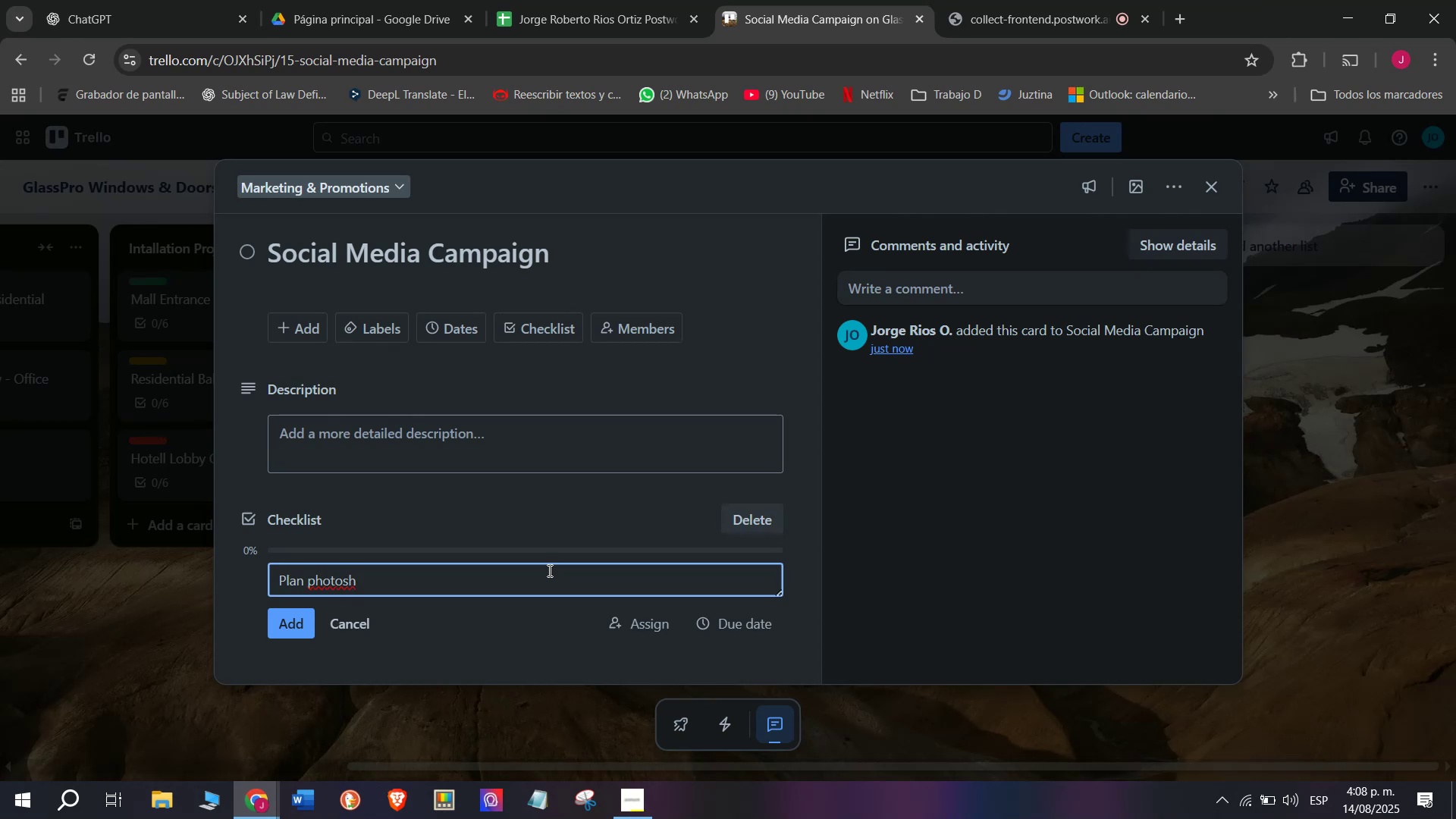 
type(oot)
 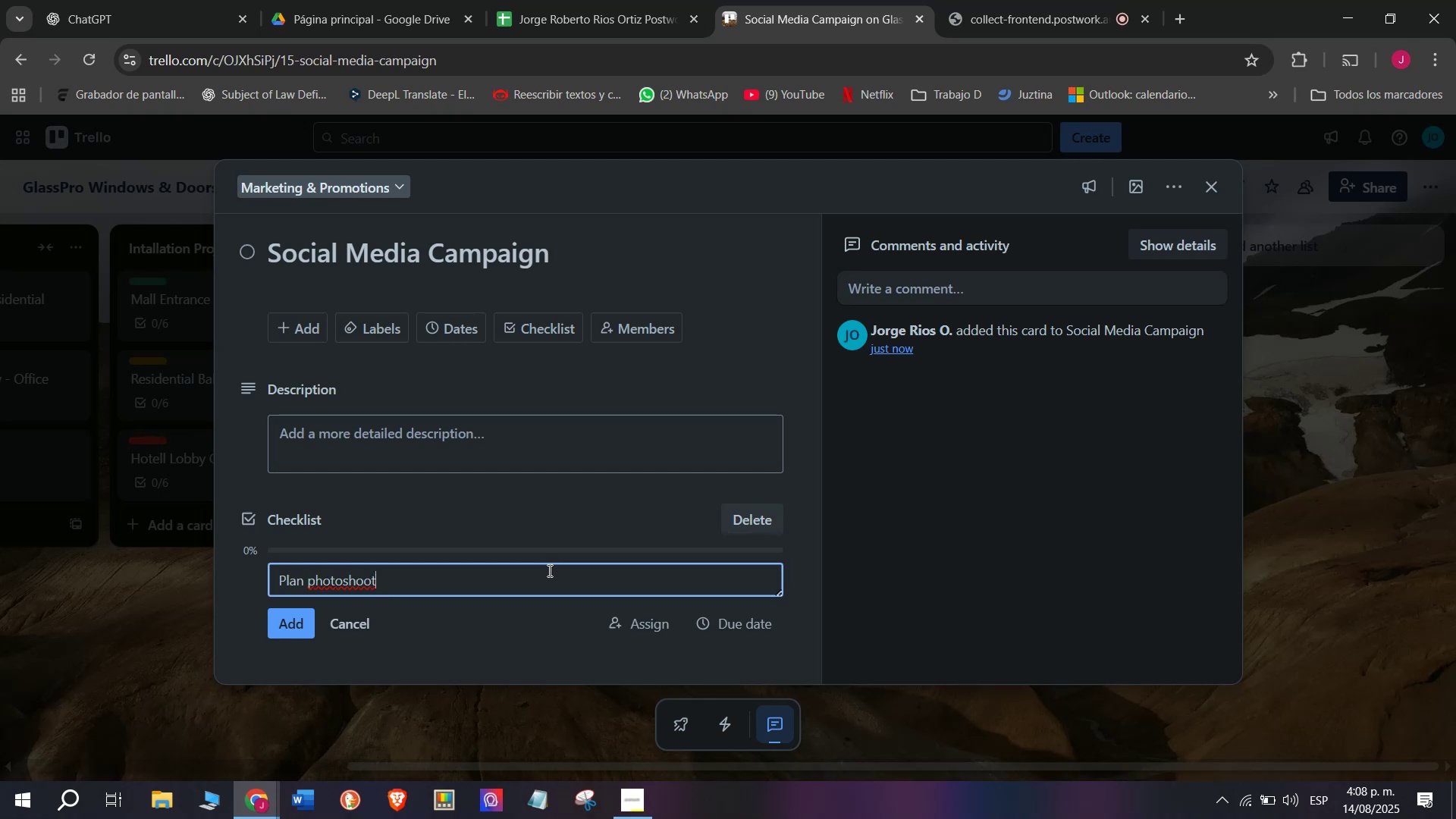 
wait(6.16)
 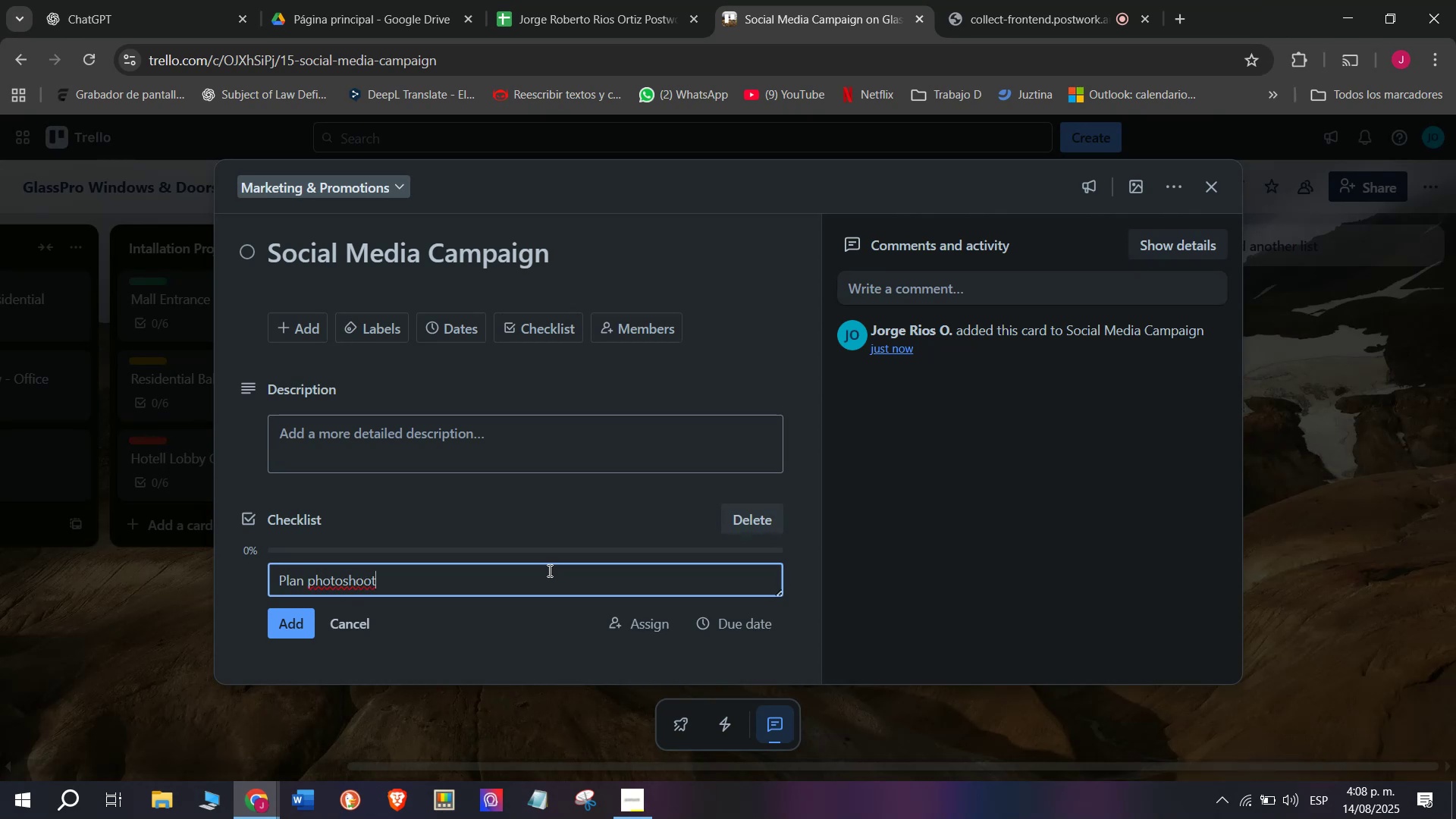 
key(Enter)
 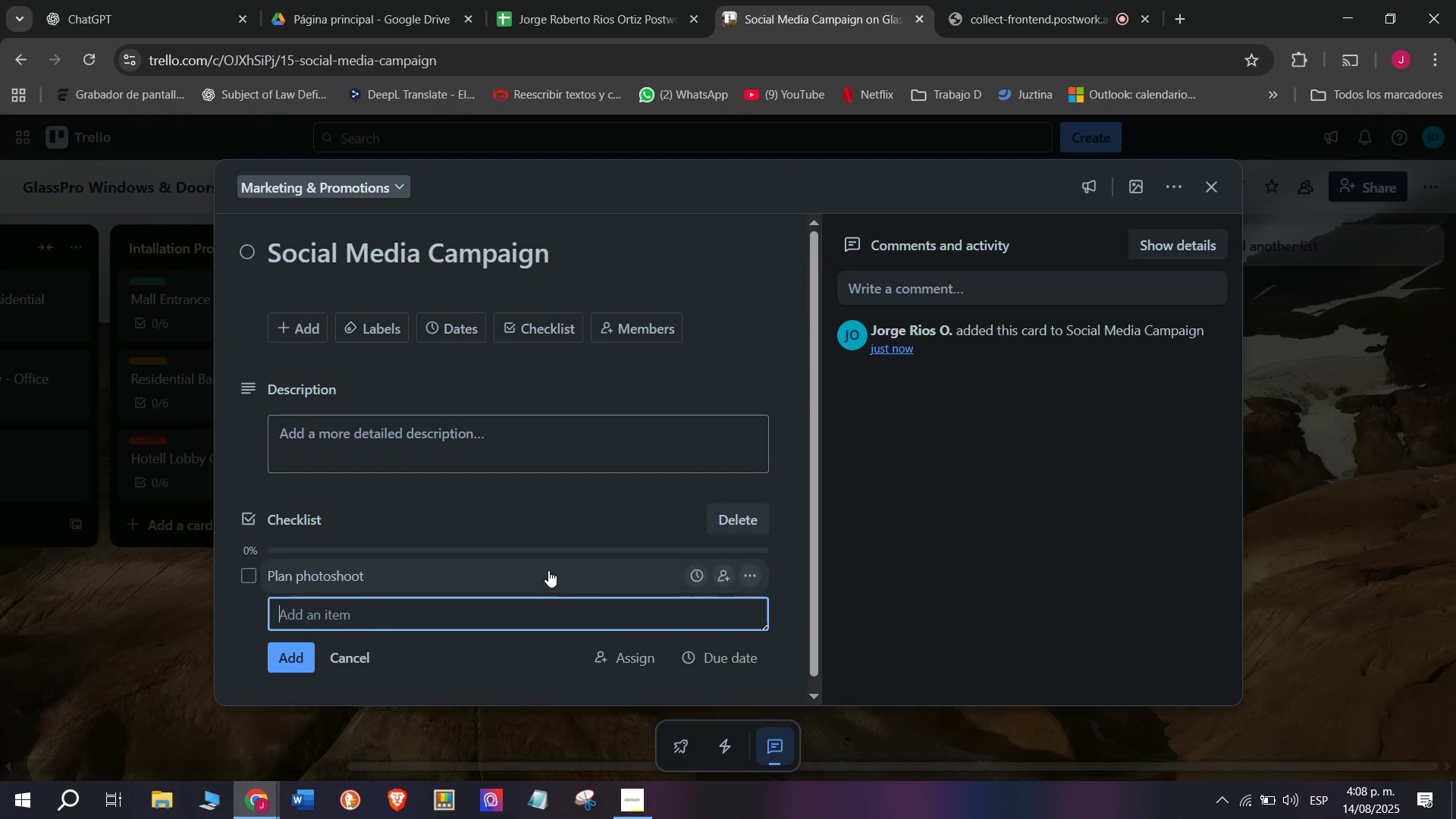 
wait(5.1)
 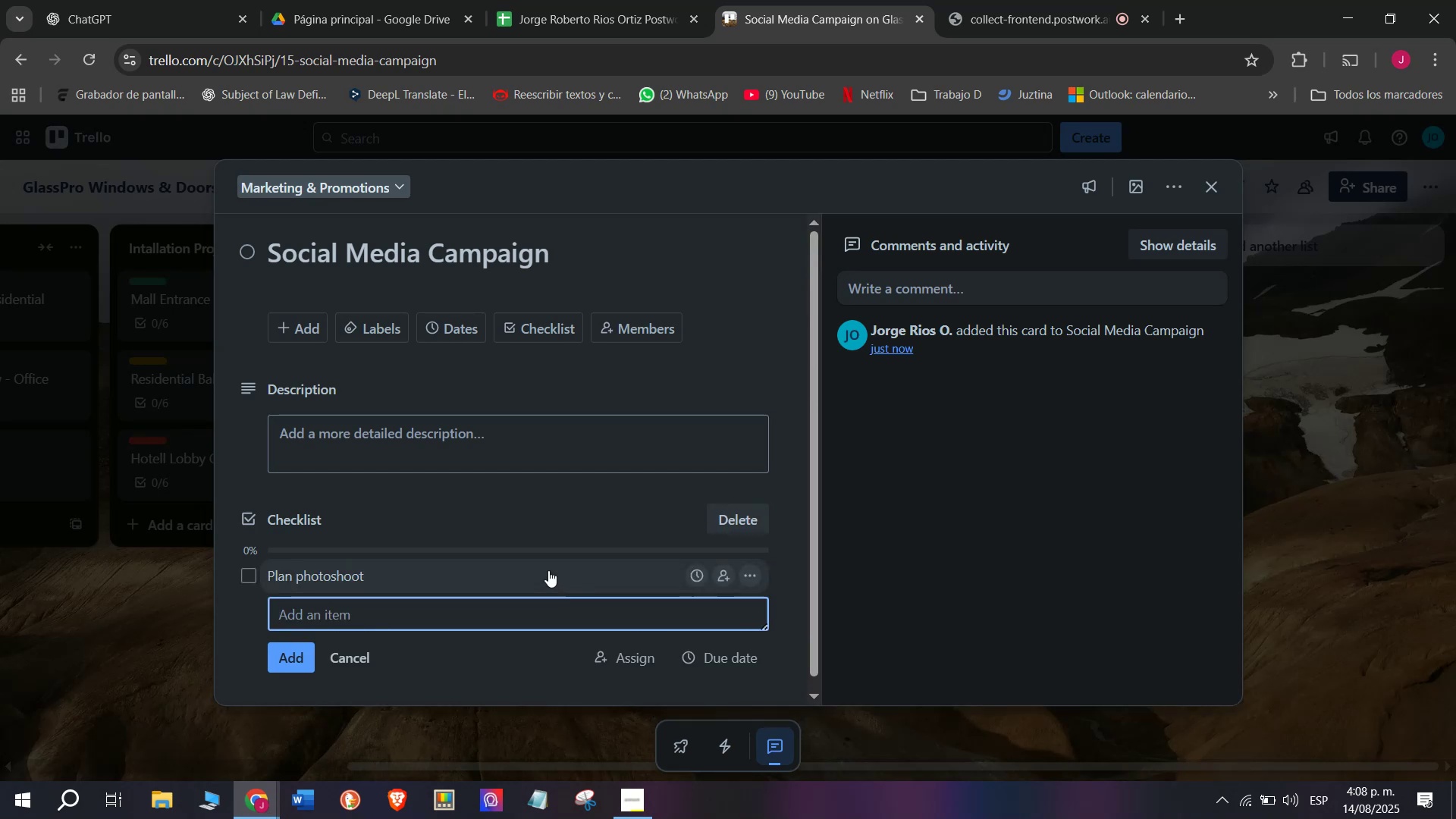 
type(Create promotional)
 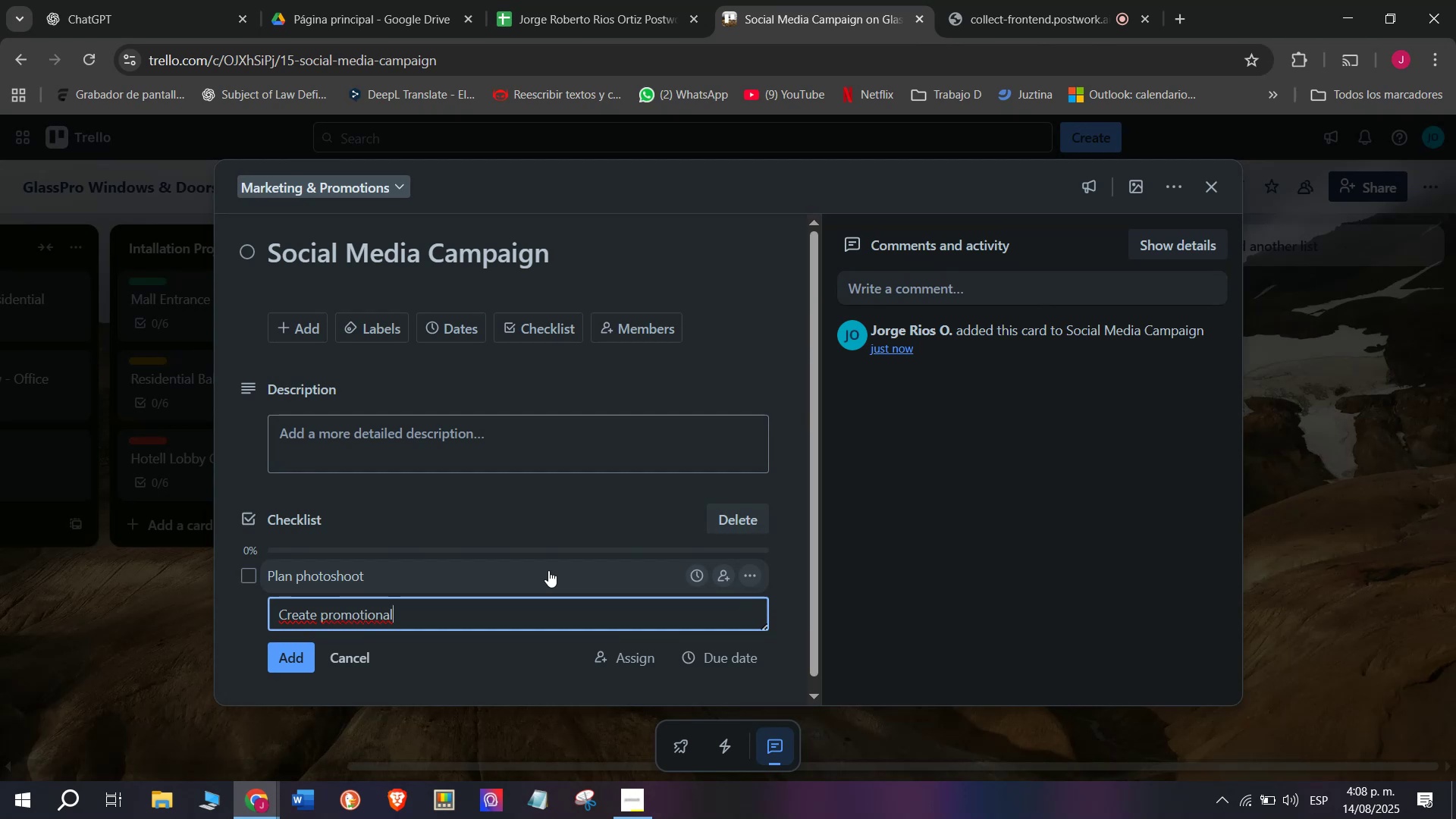 
type( videos)
 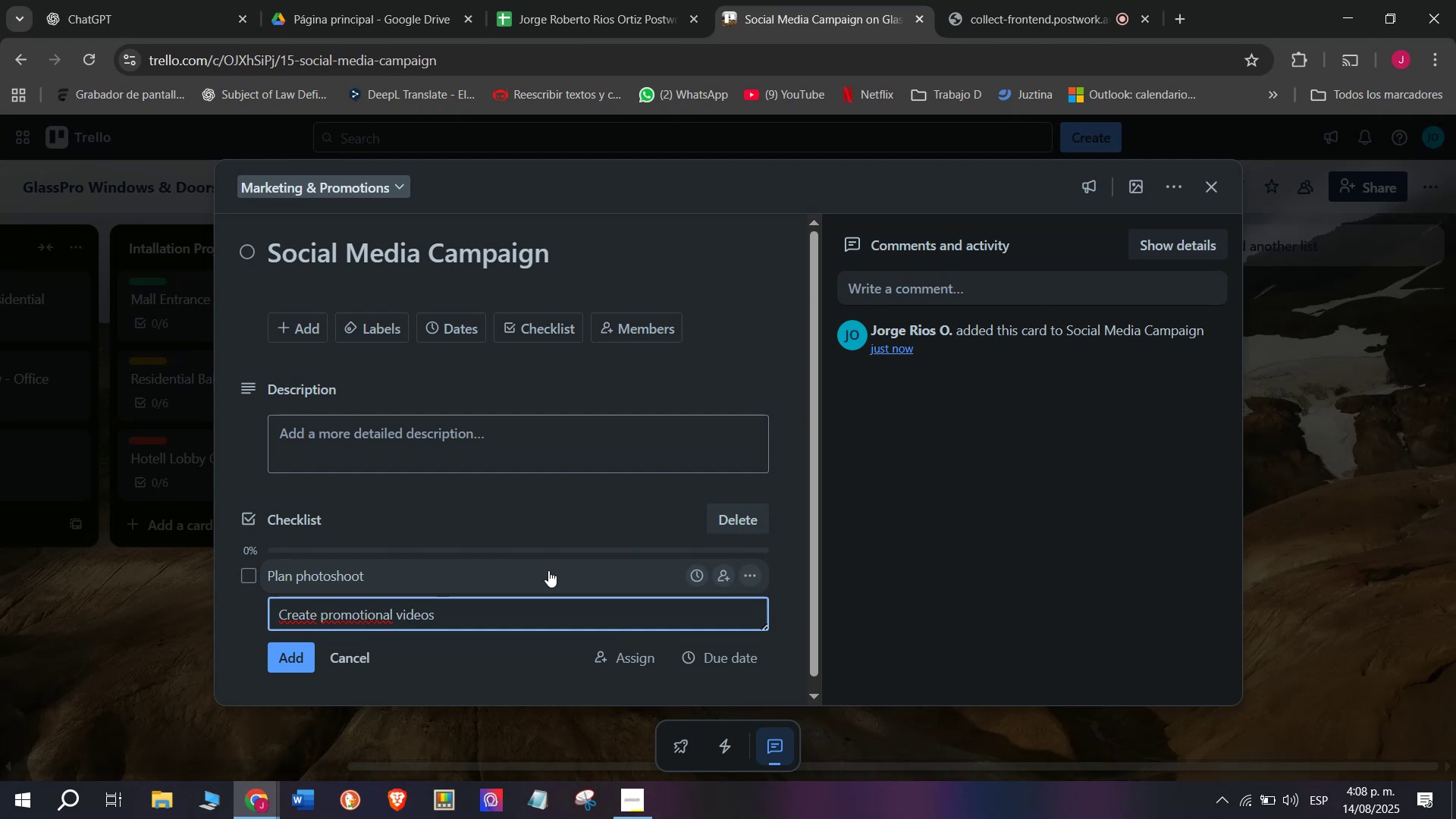 
key(Enter)
 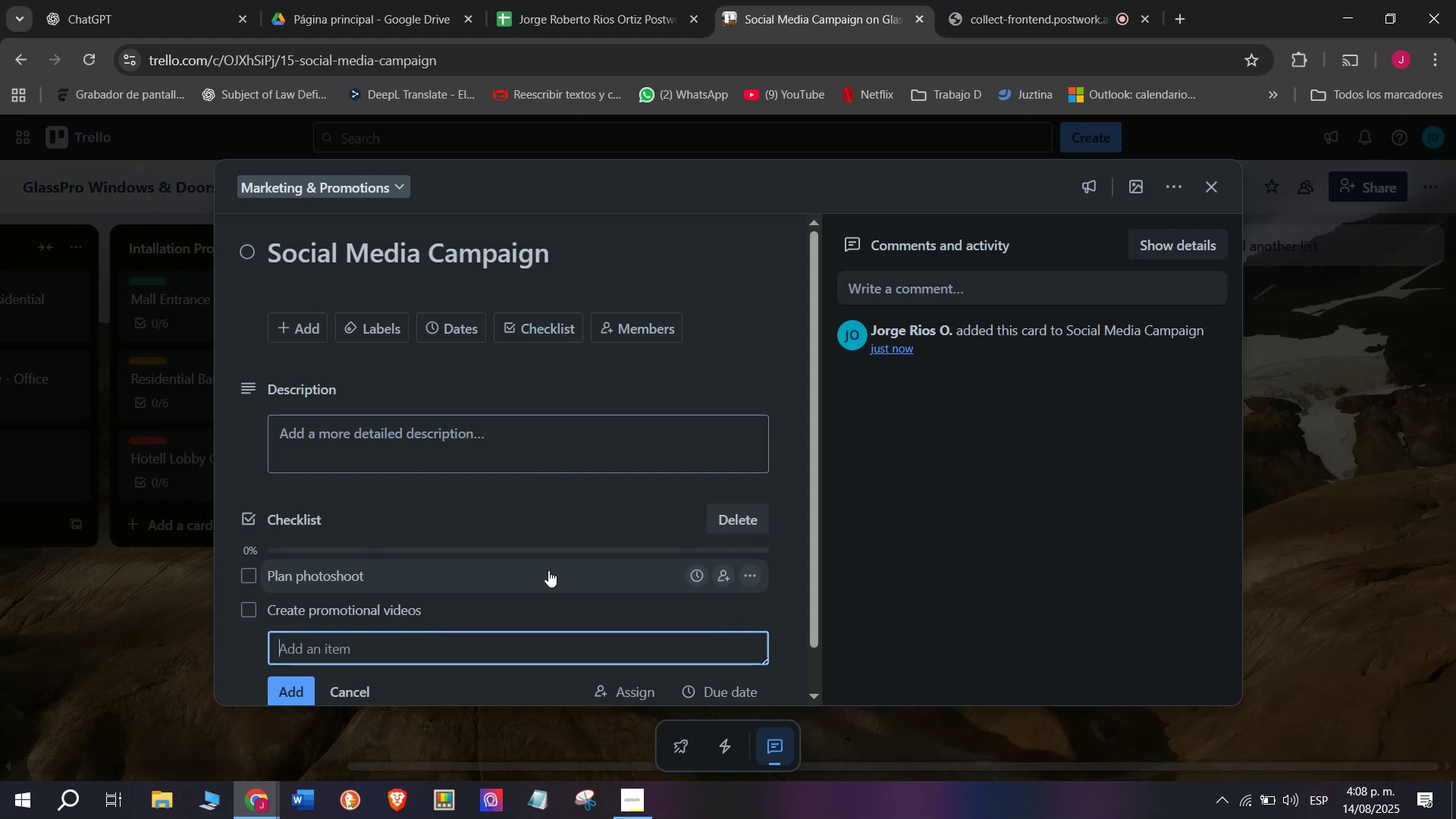 
wait(6.52)
 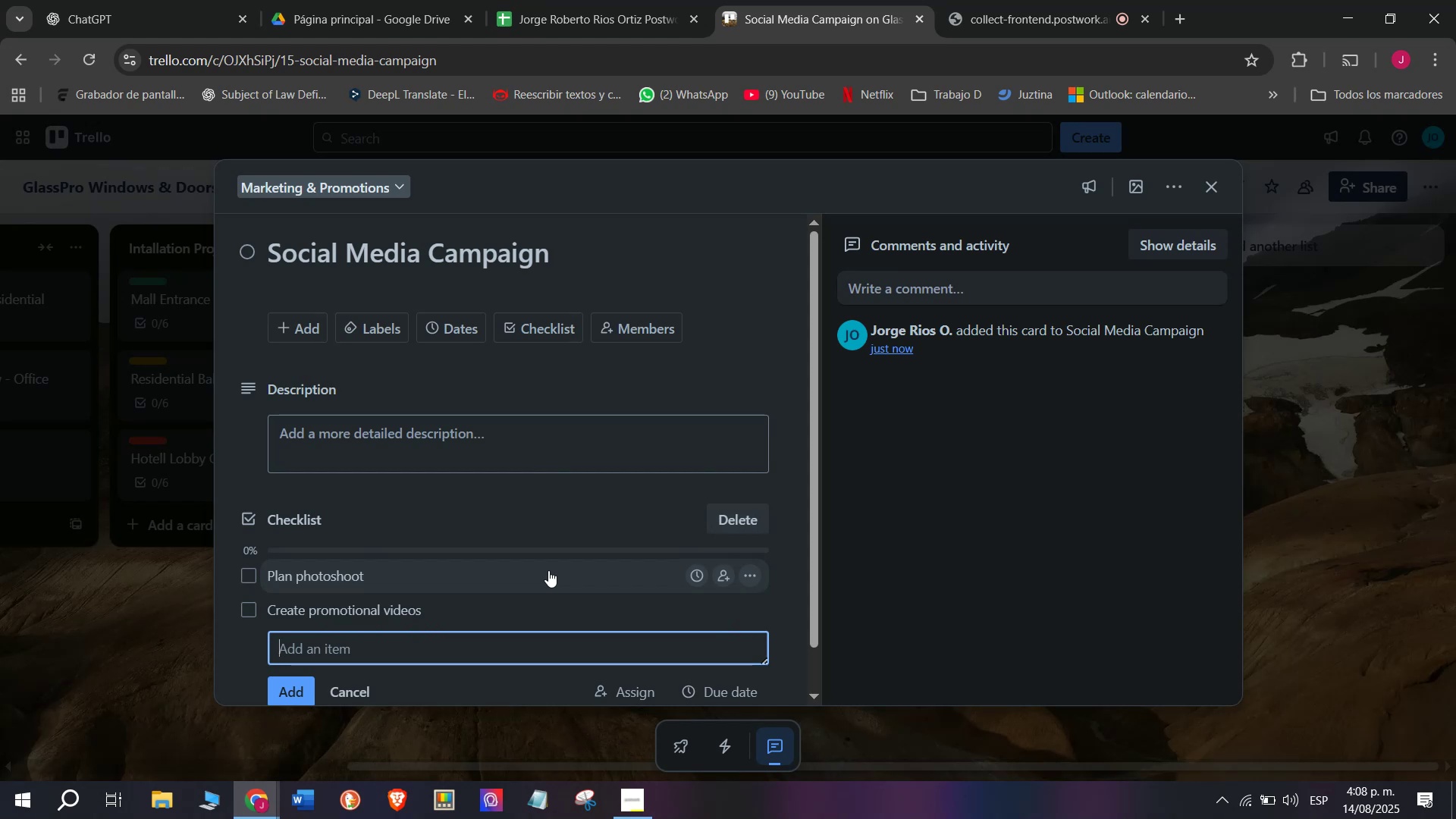 
type(Schedule post)
 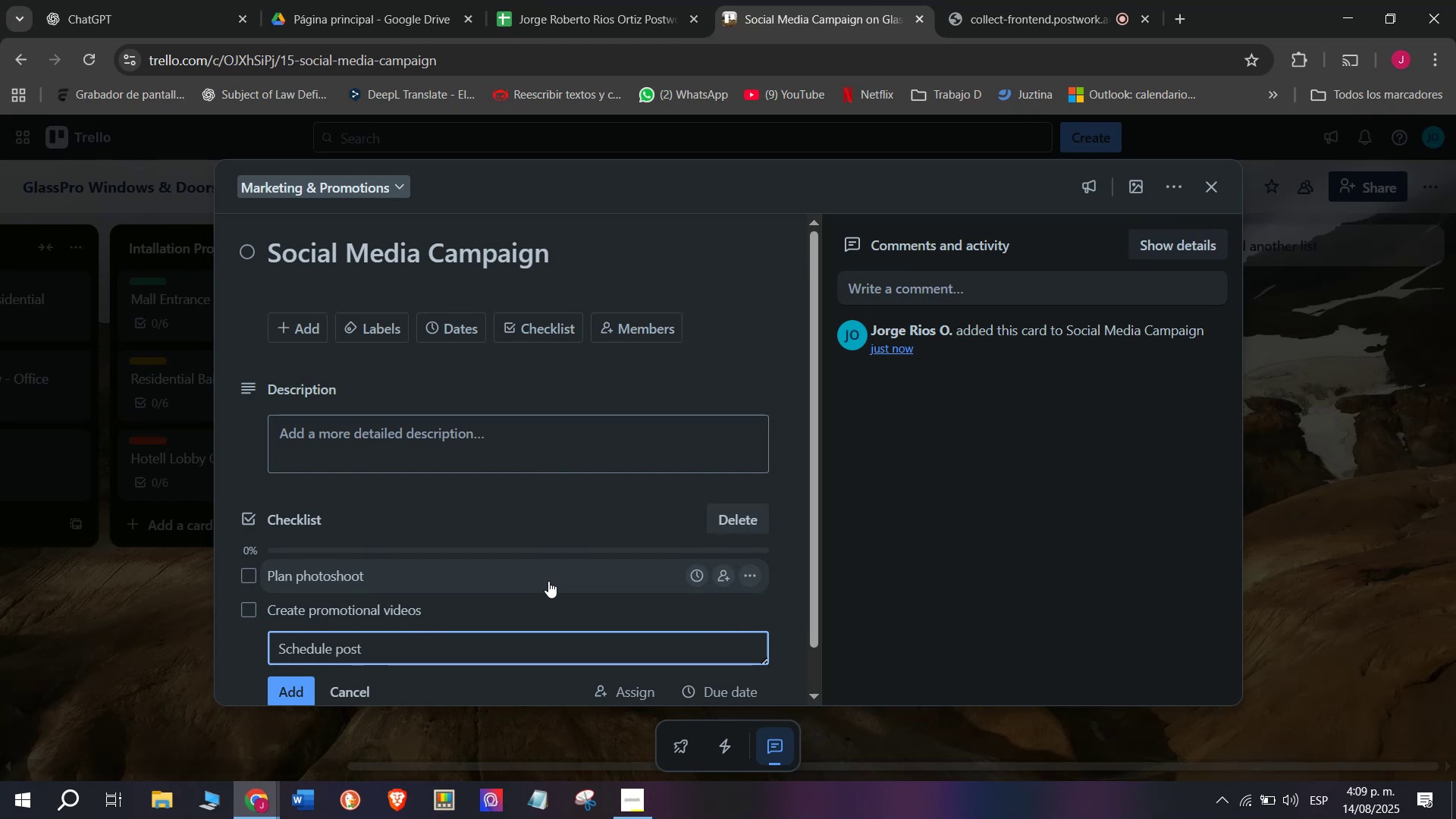 
key(S)
 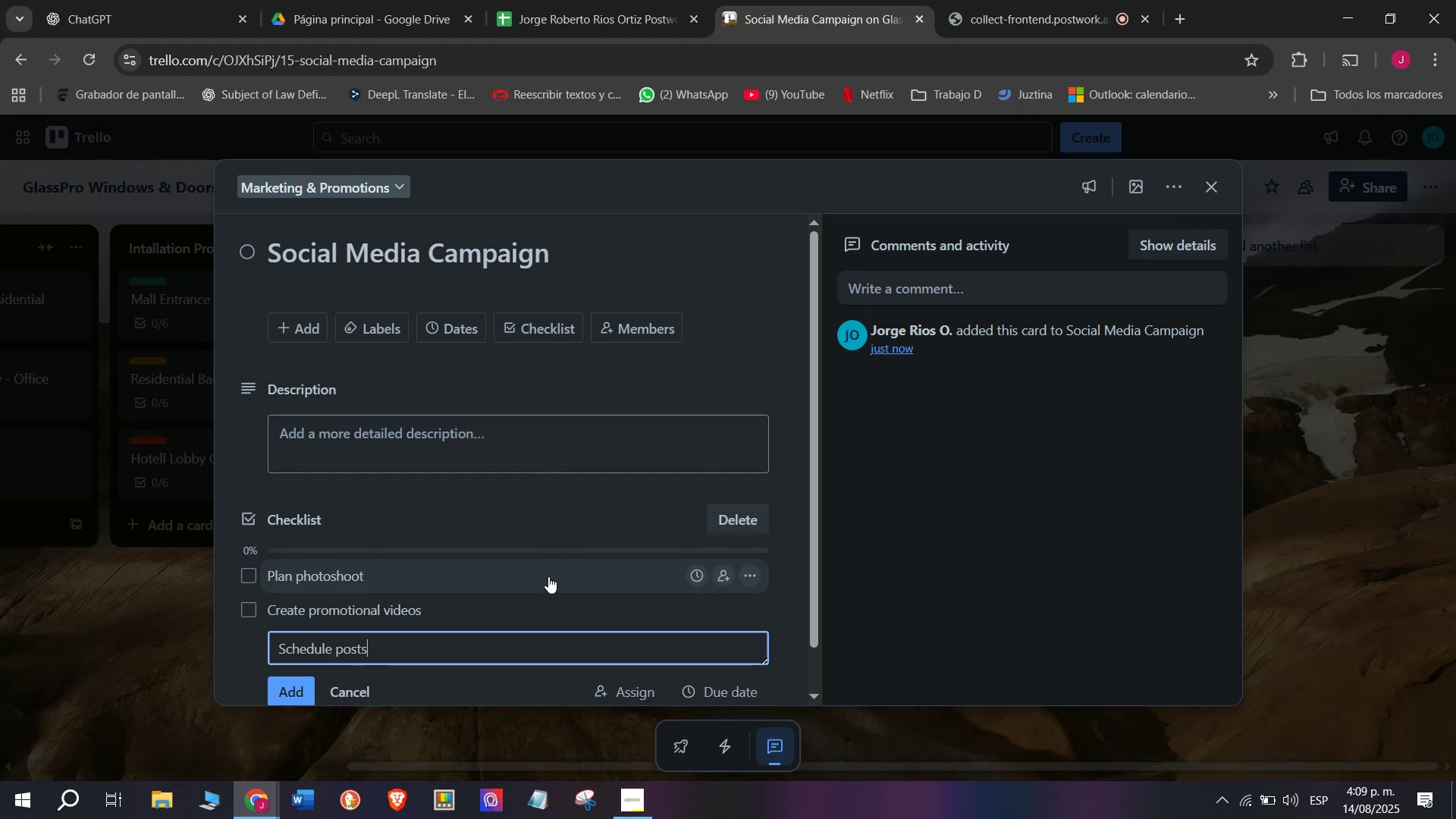 
key(Enter)
 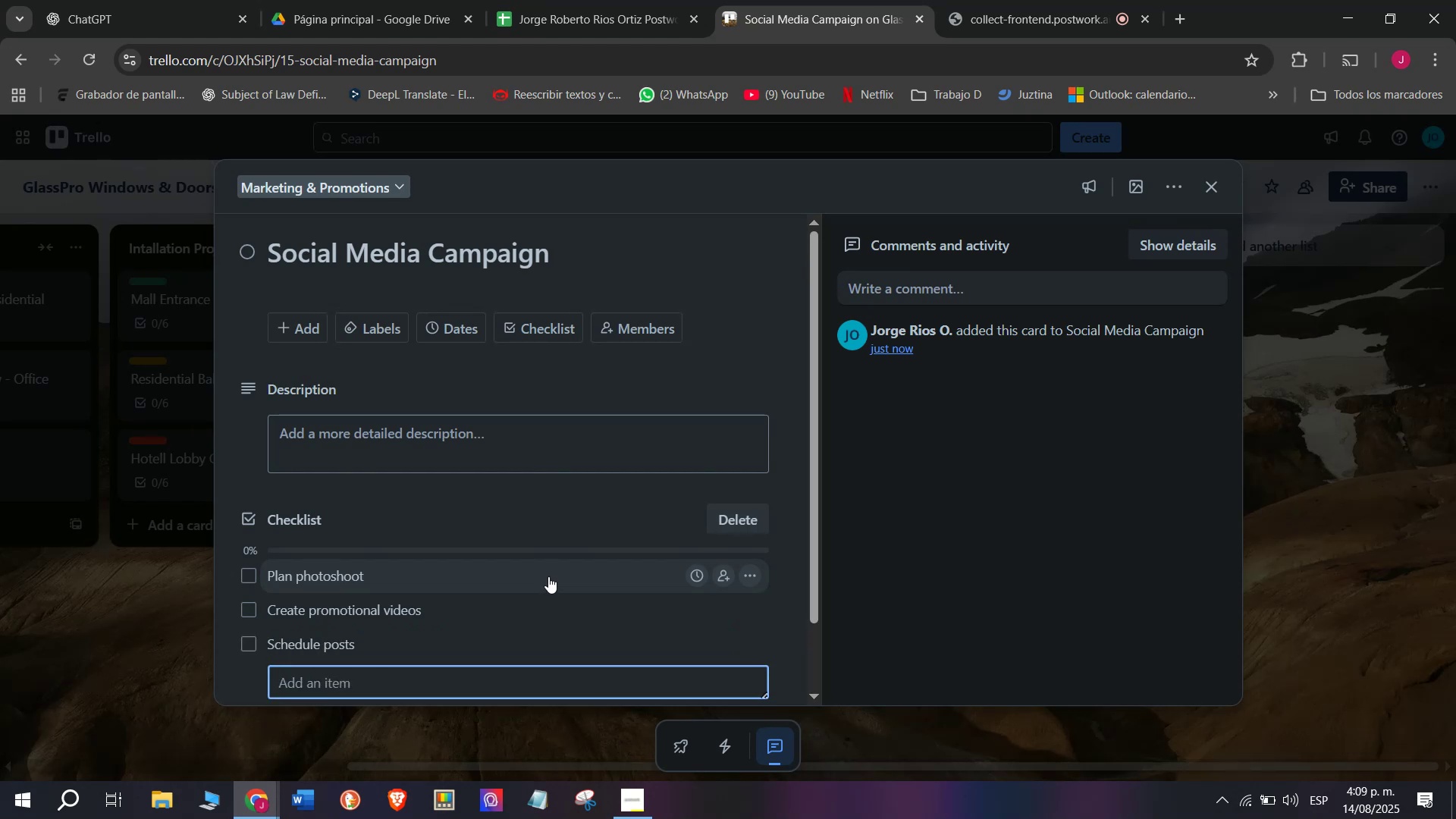 
type(Boost ads)
 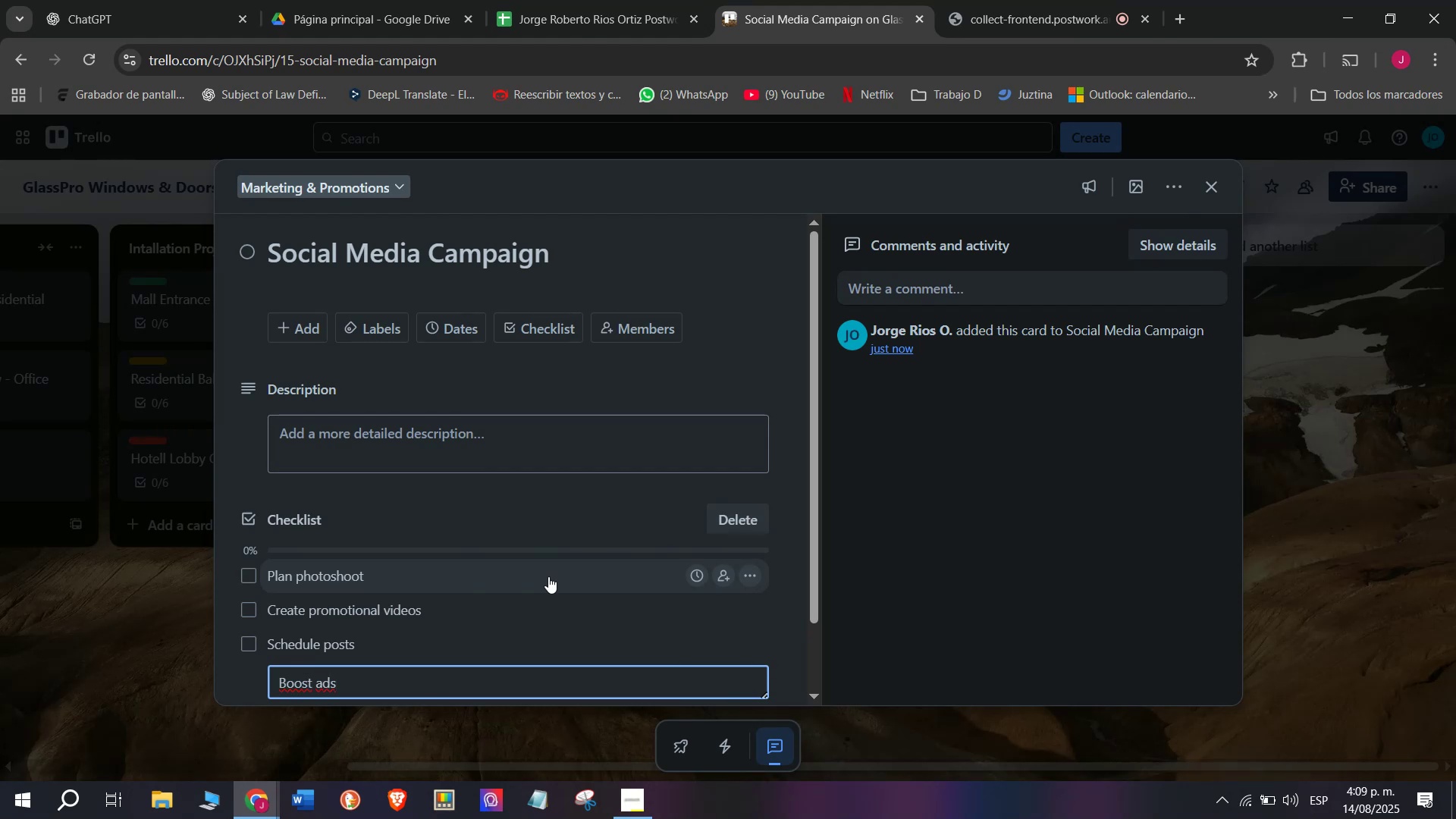 
key(Enter)
 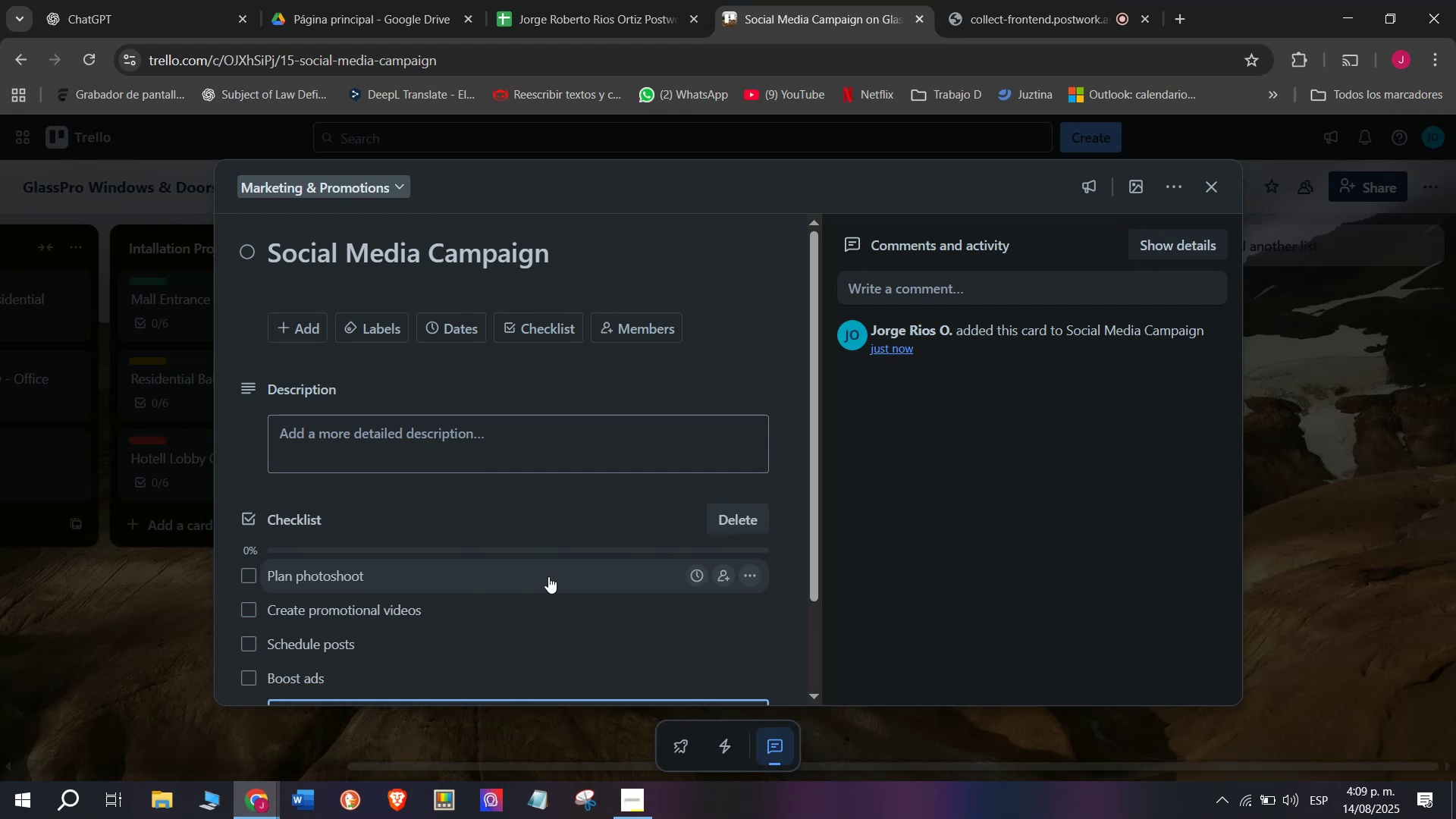 
type(Monitor )
 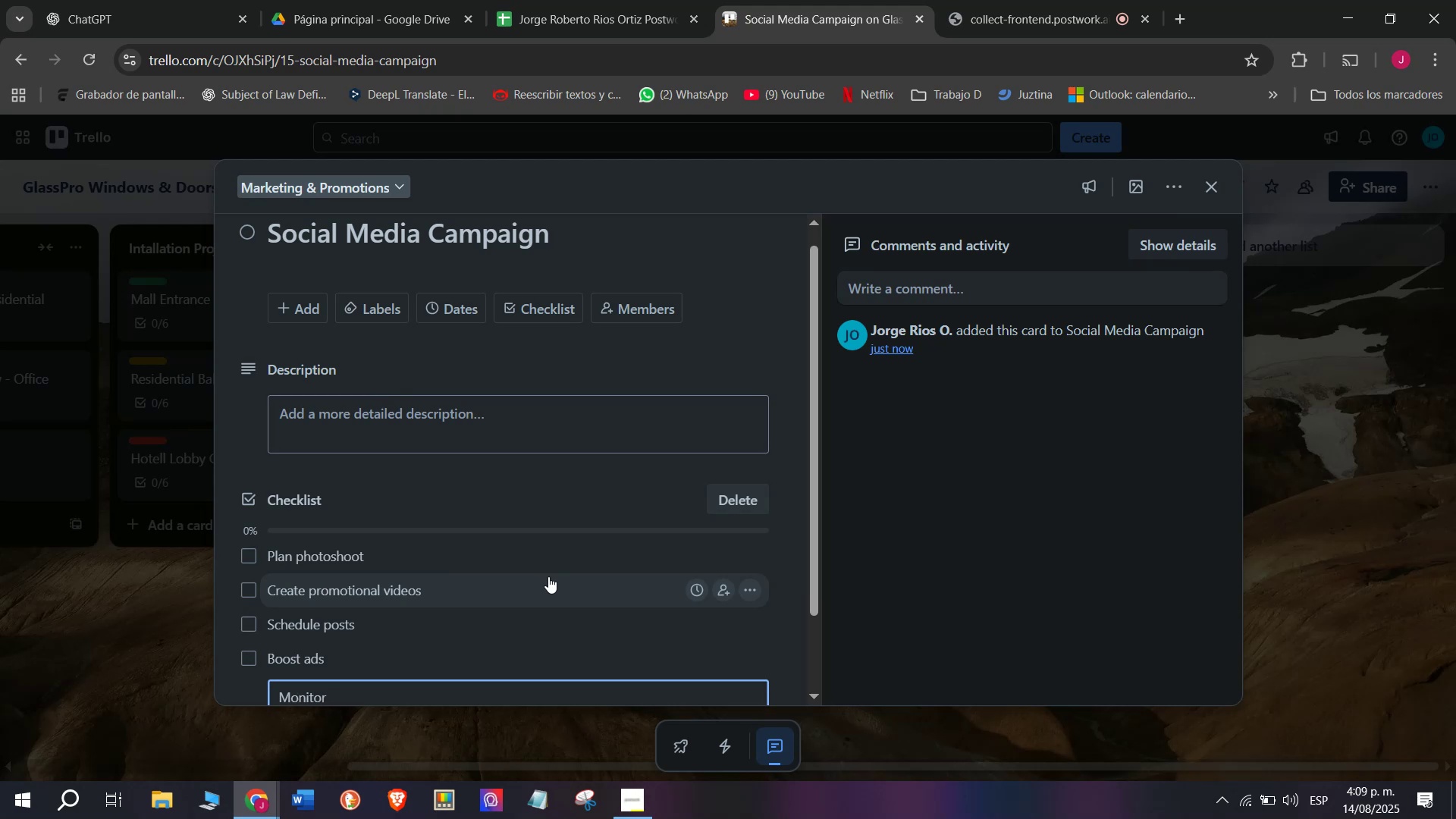 
type(enga)
 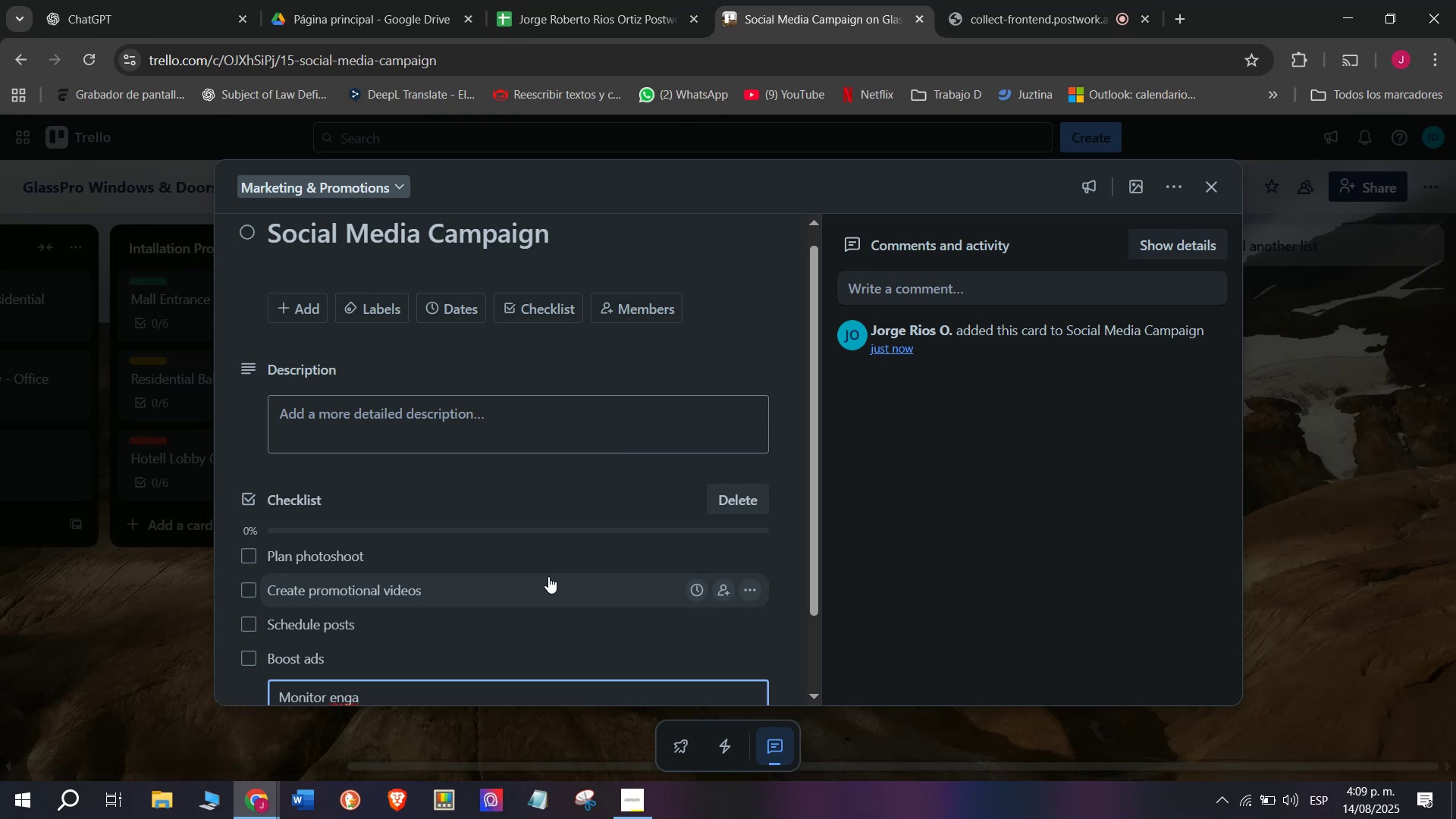 
type(gement)
 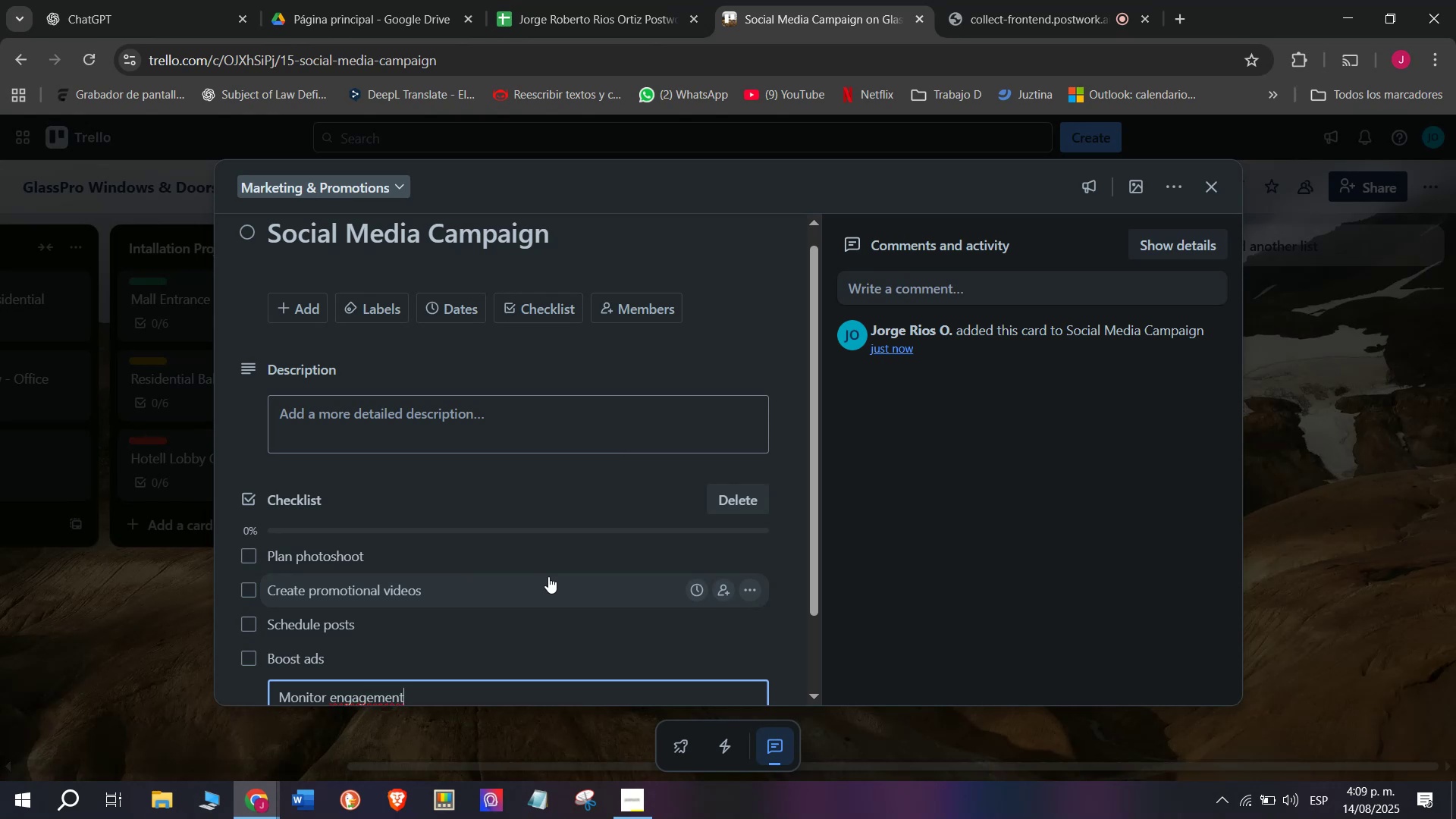 
wait(5.71)
 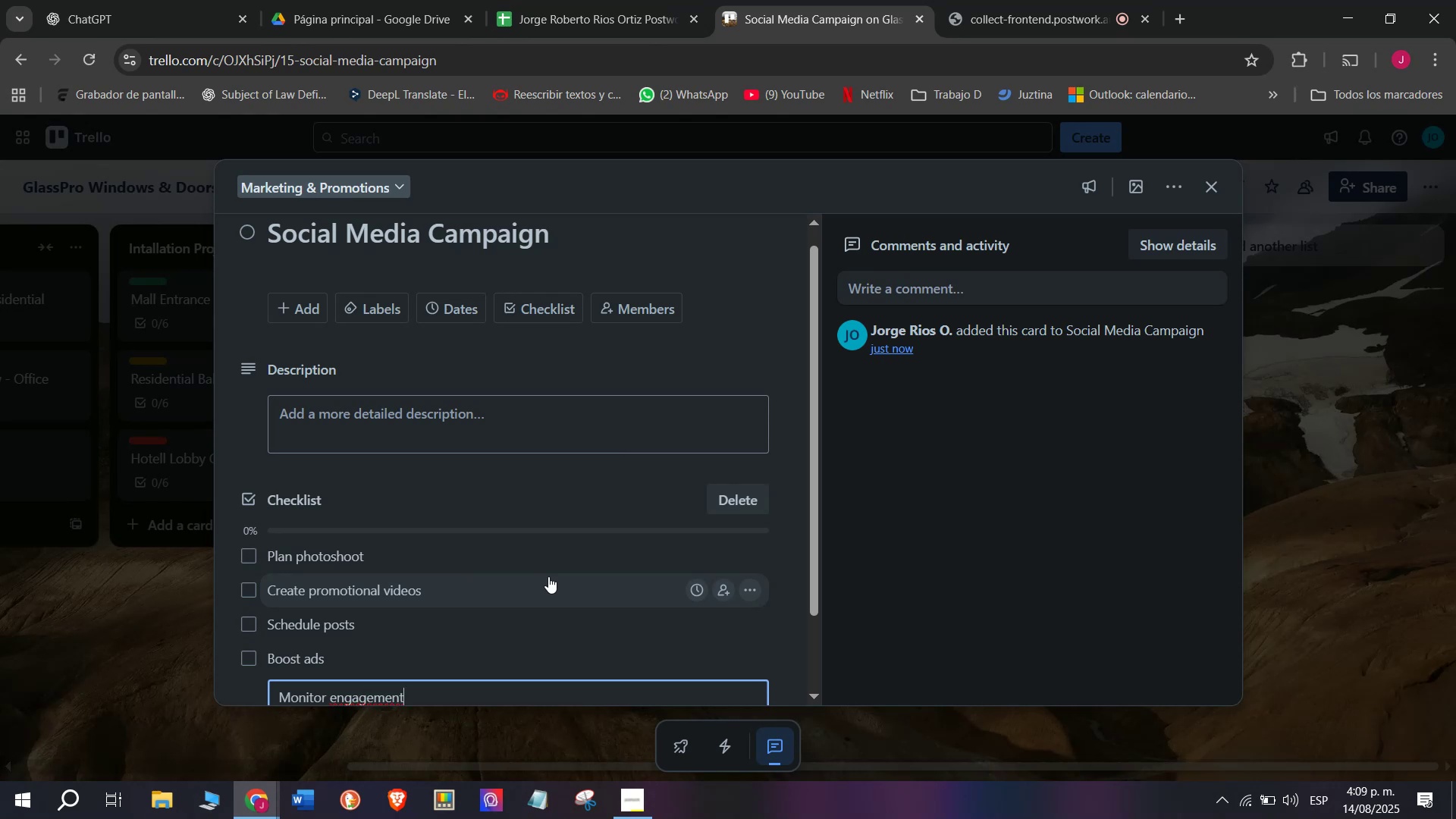 
key(Enter)
 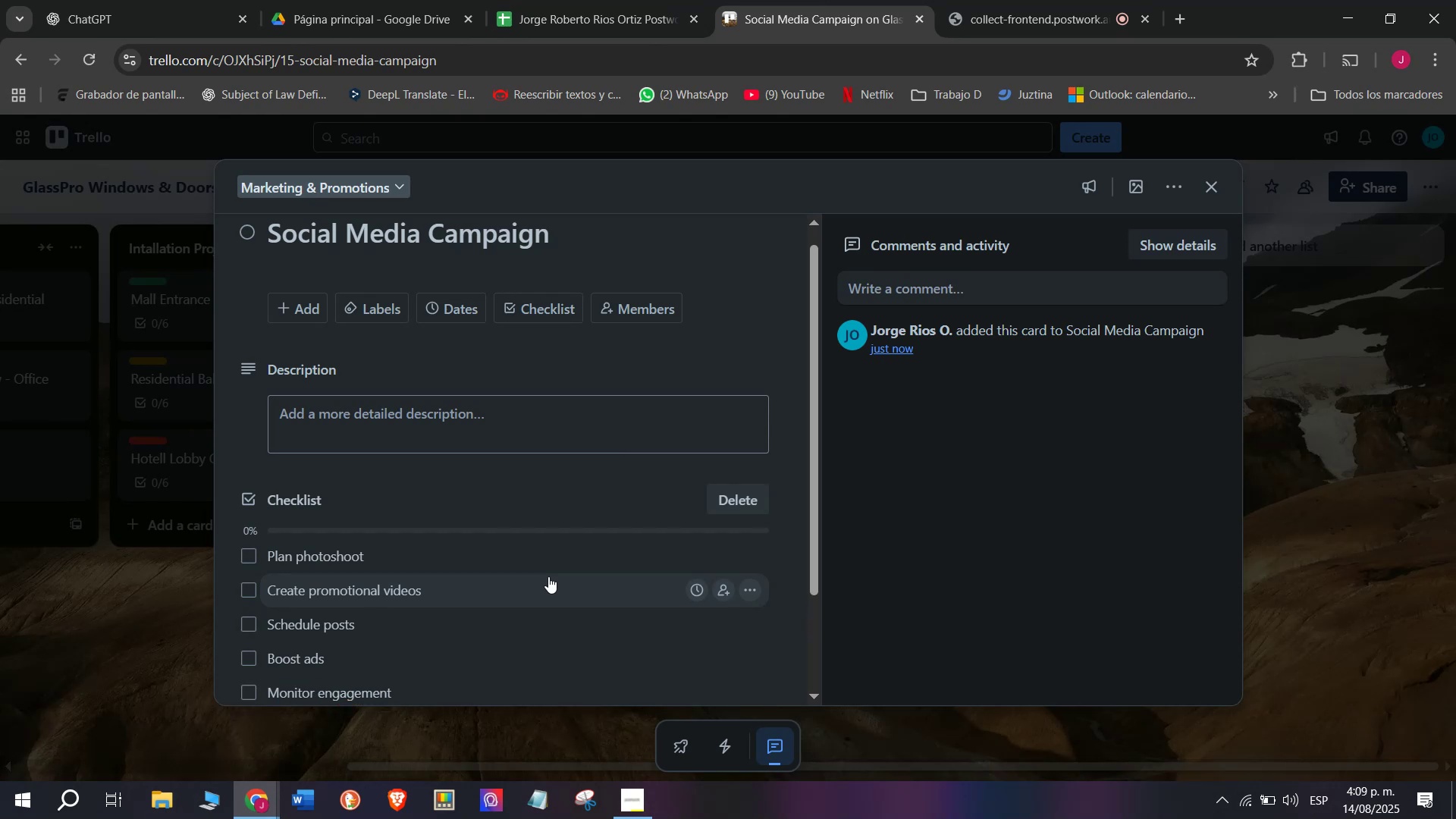 
type(Report )
 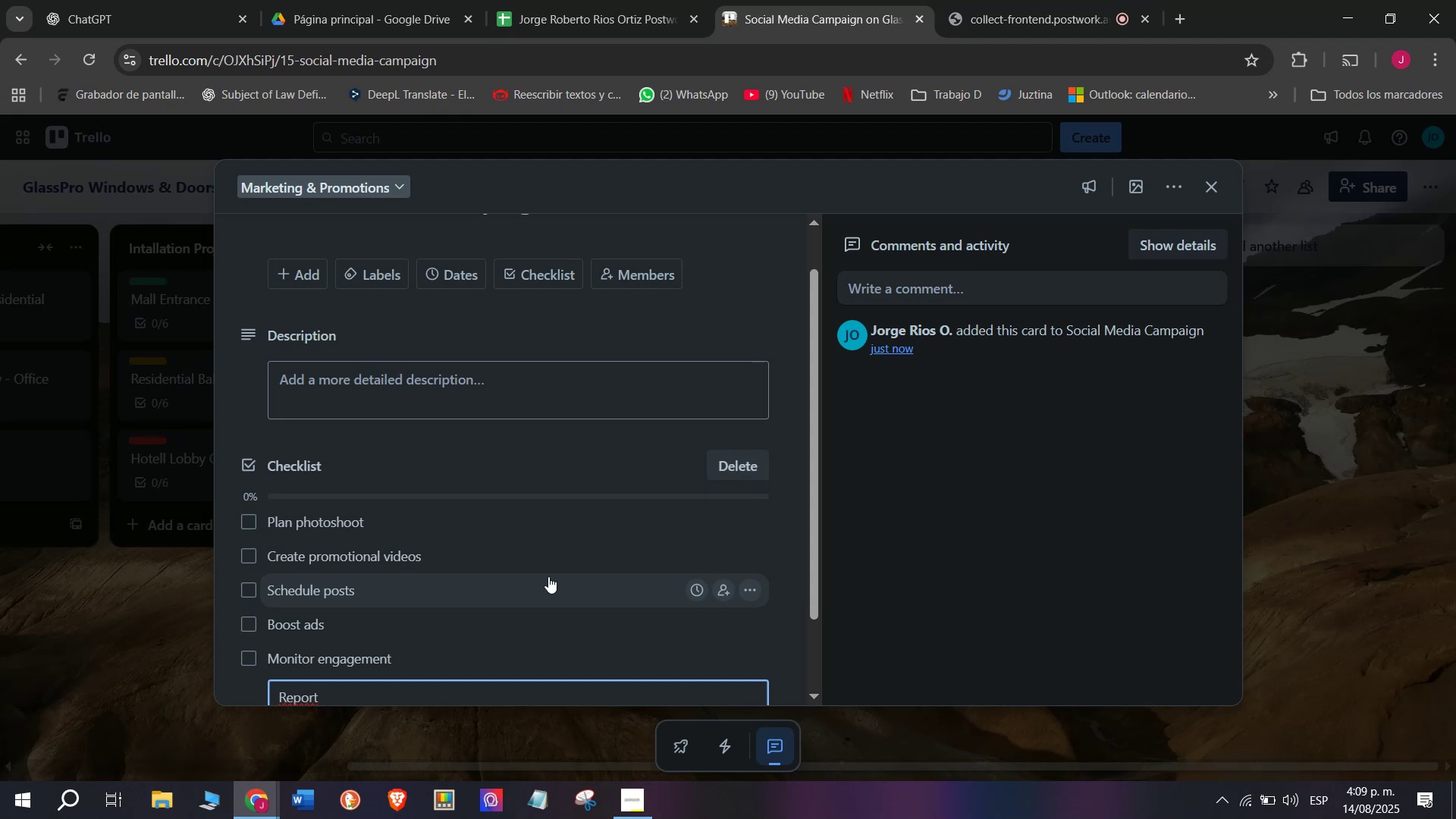 
type(resu)
 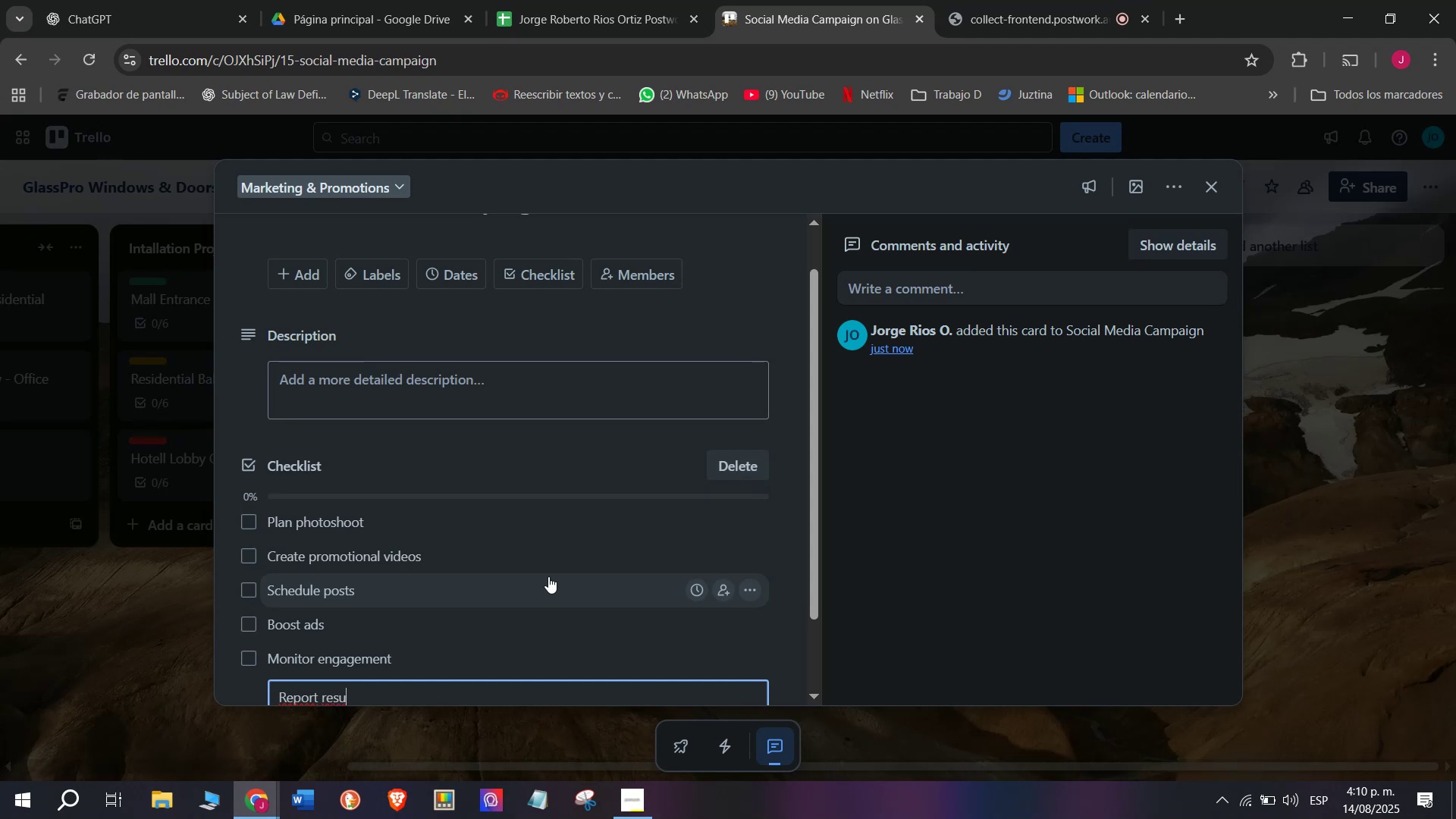 
type(lts)
 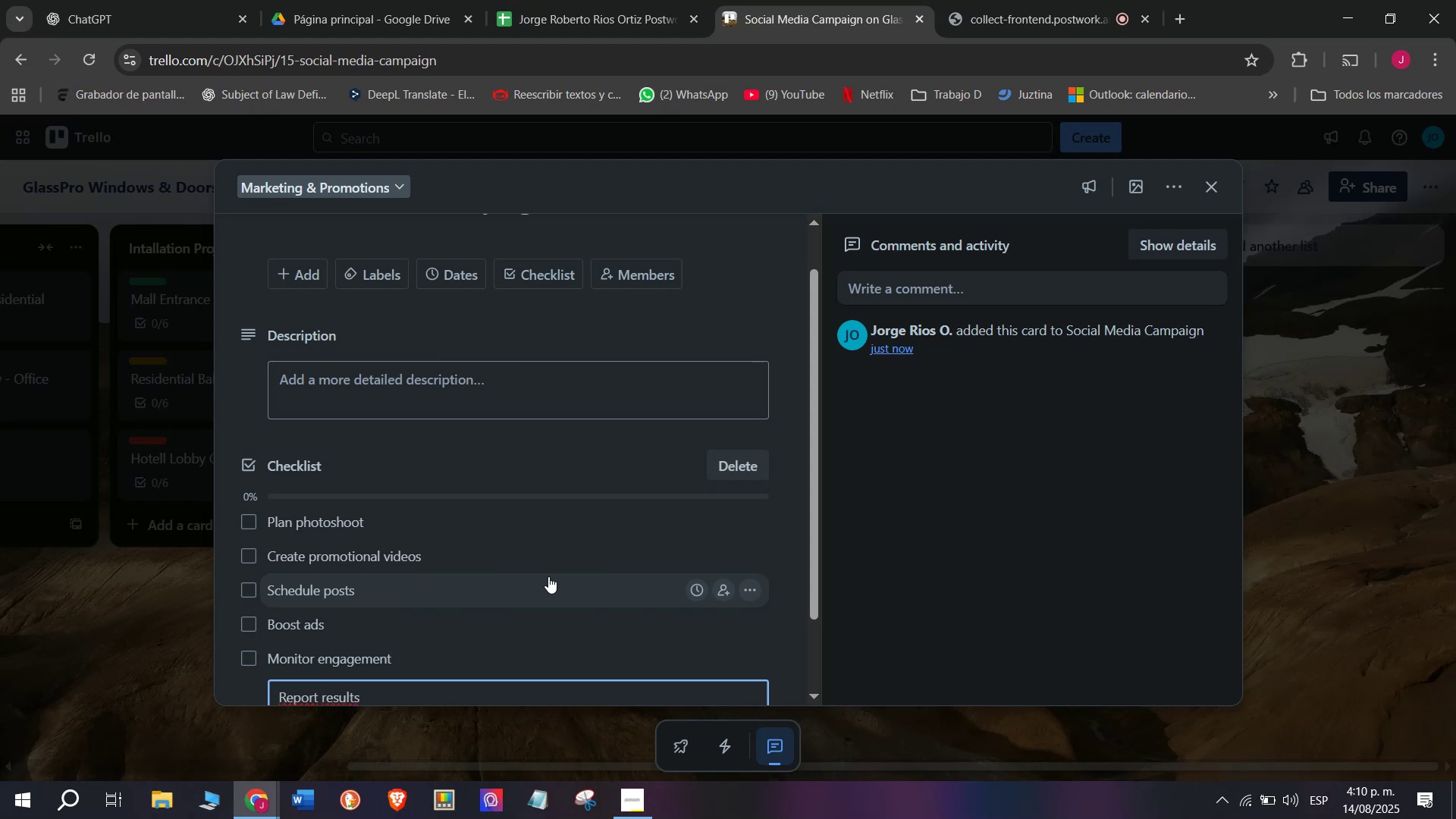 
key(Enter)
 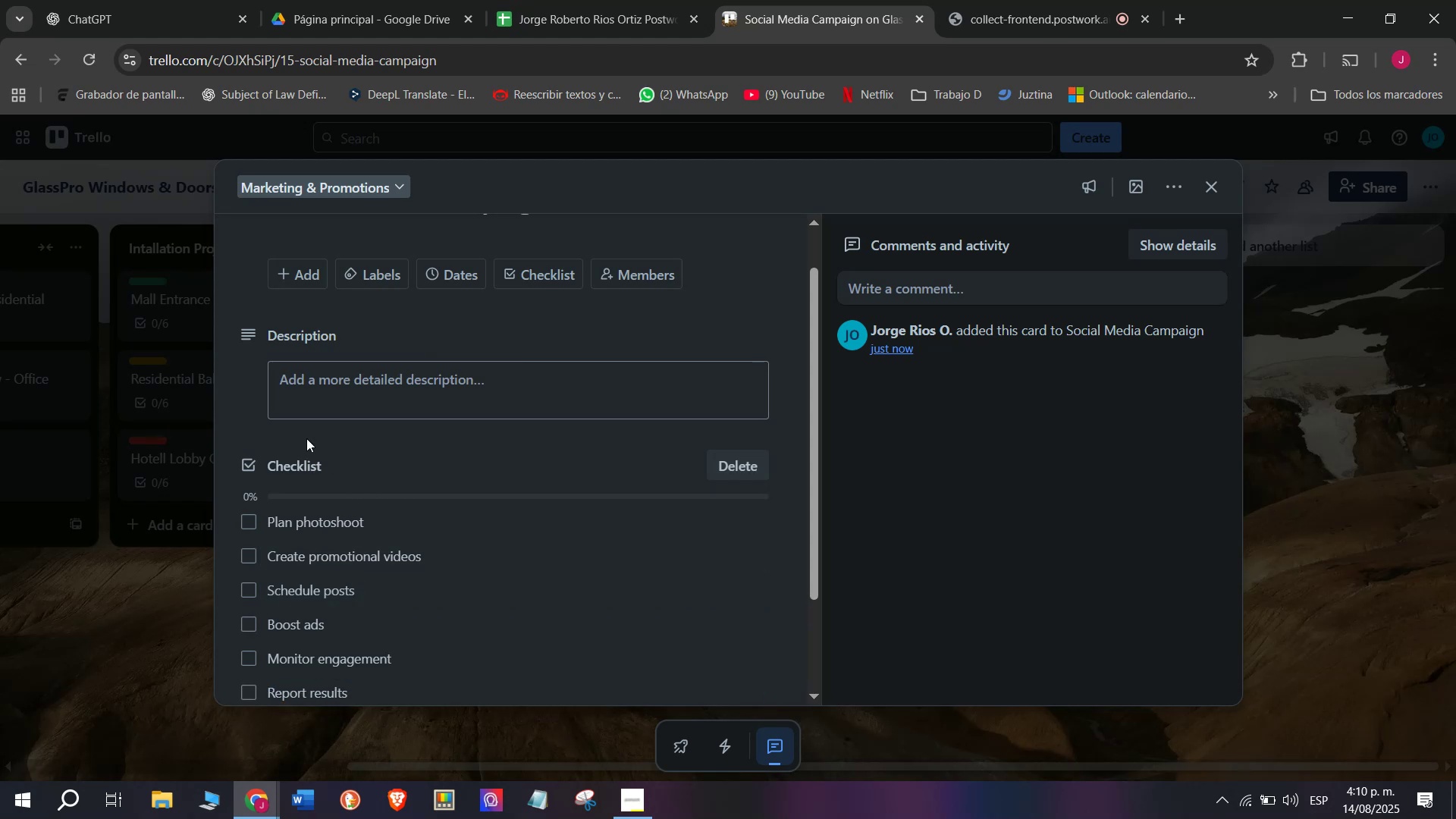 
left_click([403, 273])
 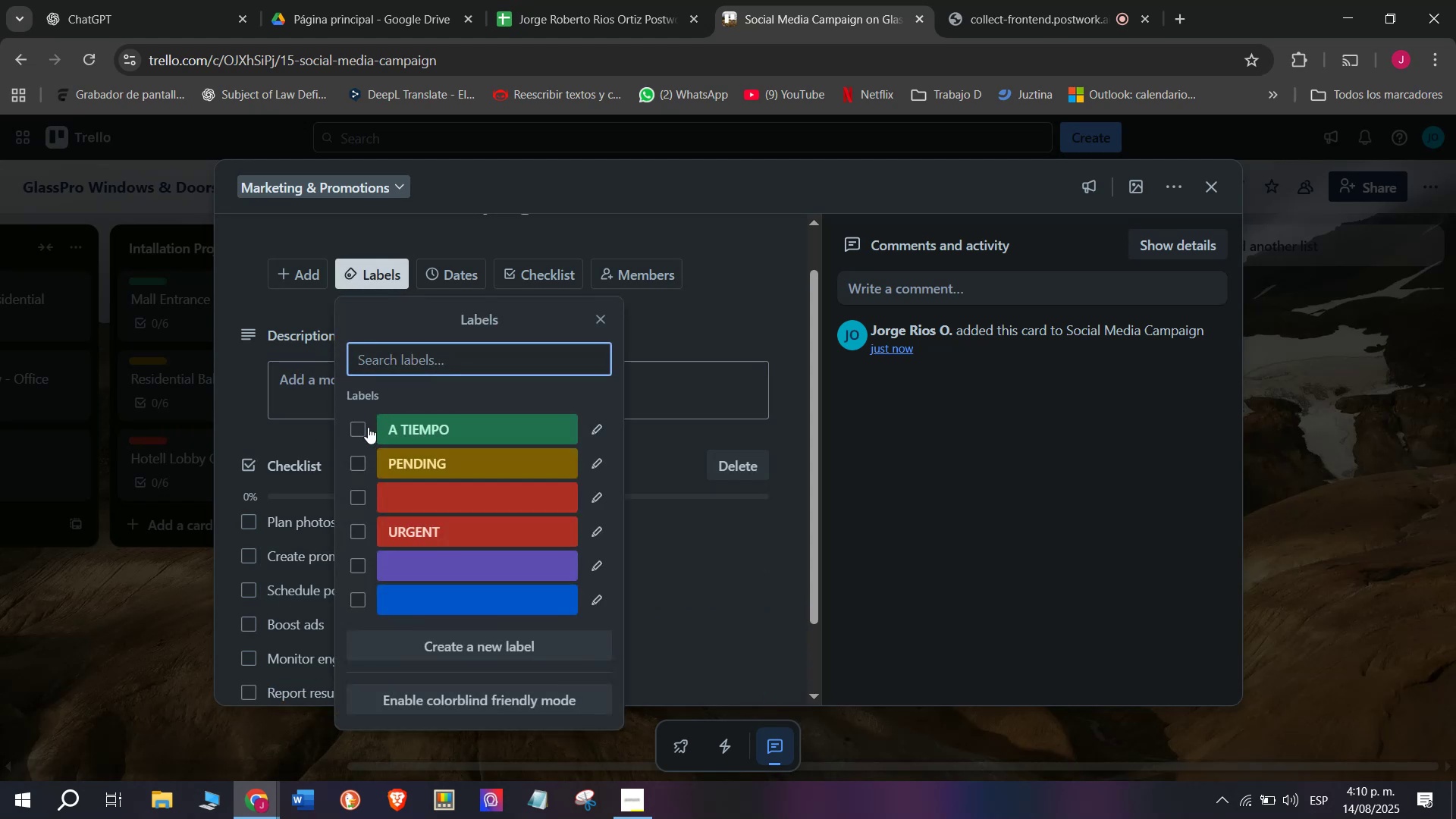 
left_click([363, 427])
 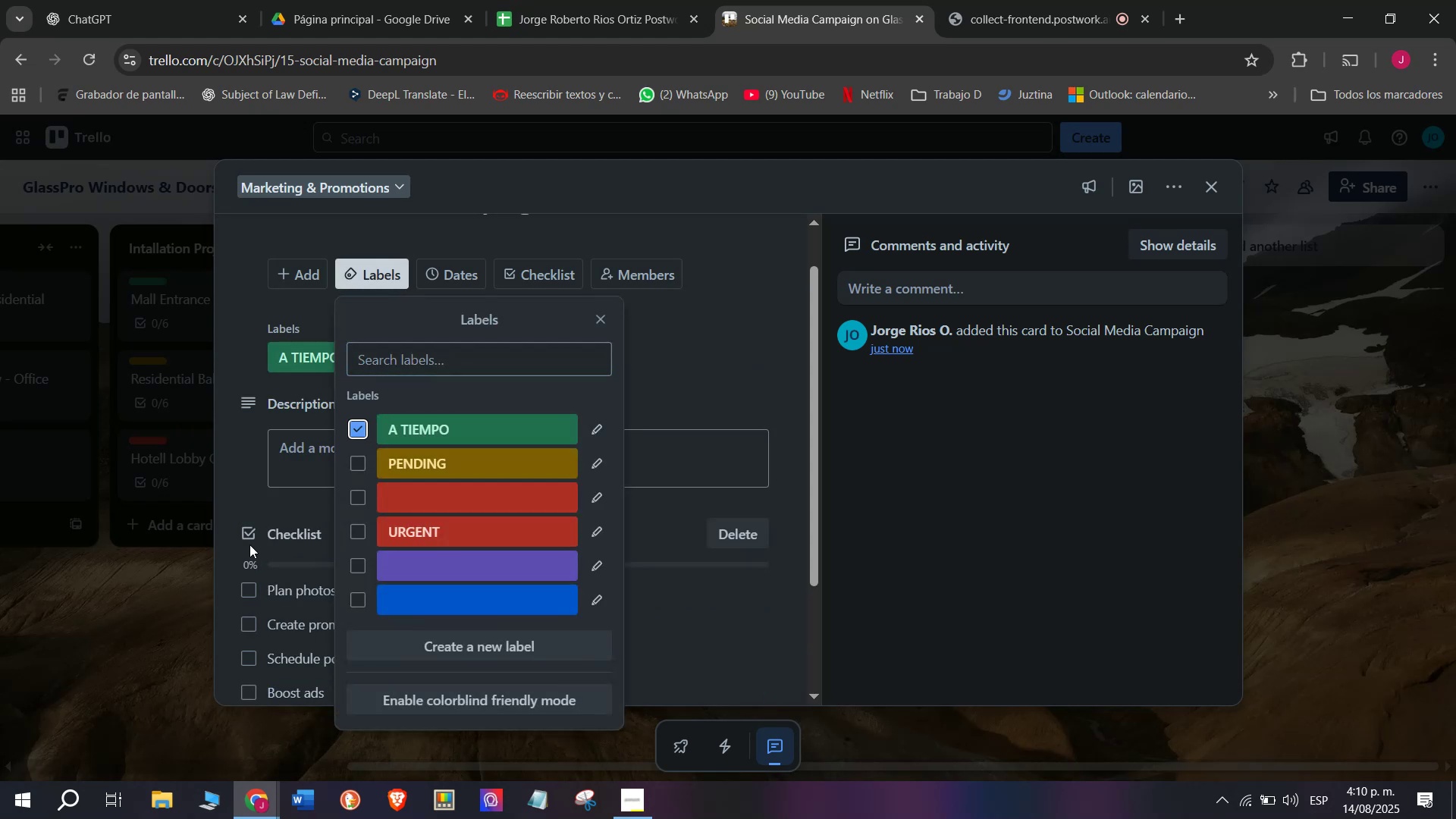 
left_click_drag(start_coordinate=[178, 589], to_coordinate=[178, 593])
 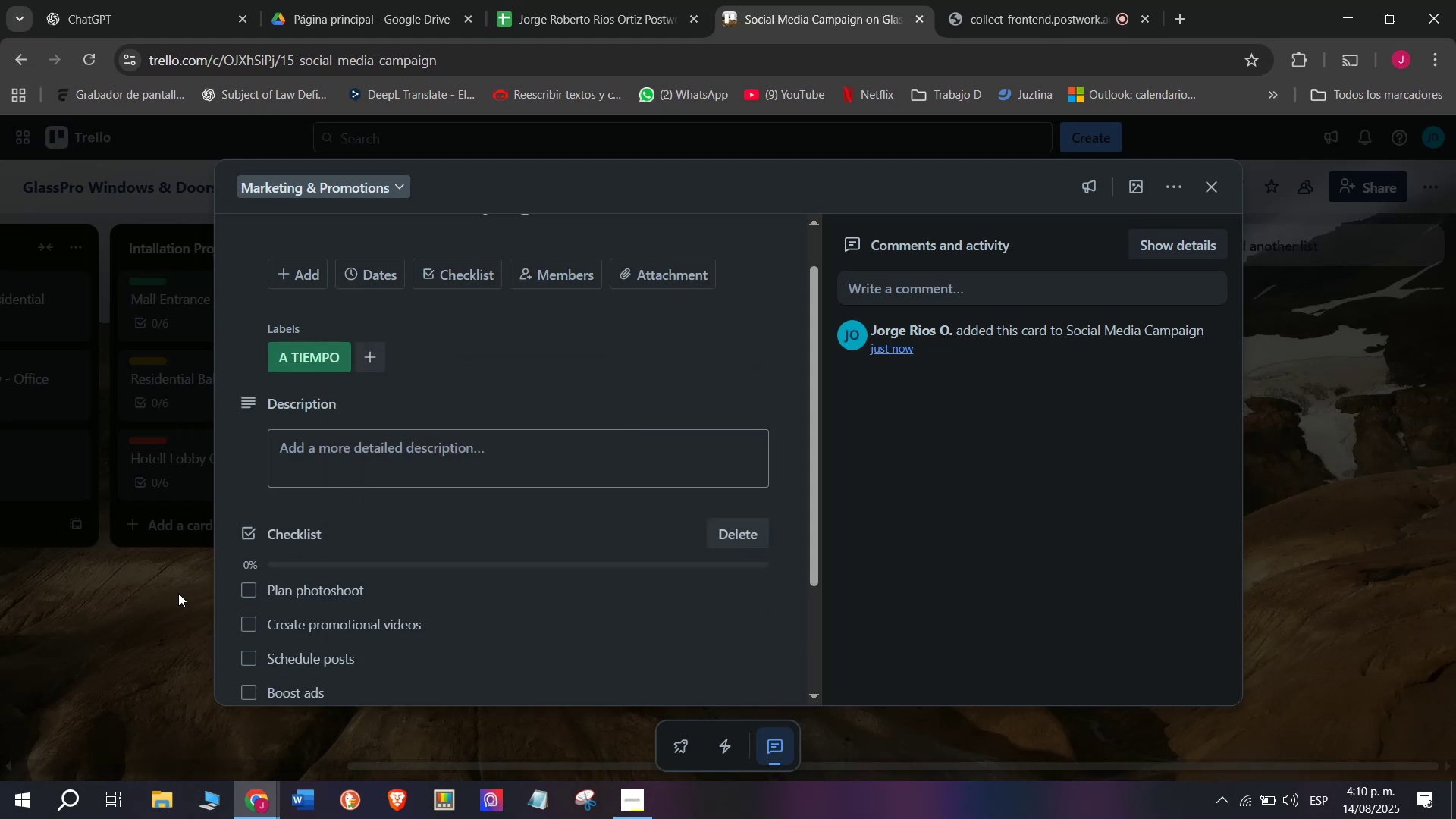 
double_click([178, 593])
 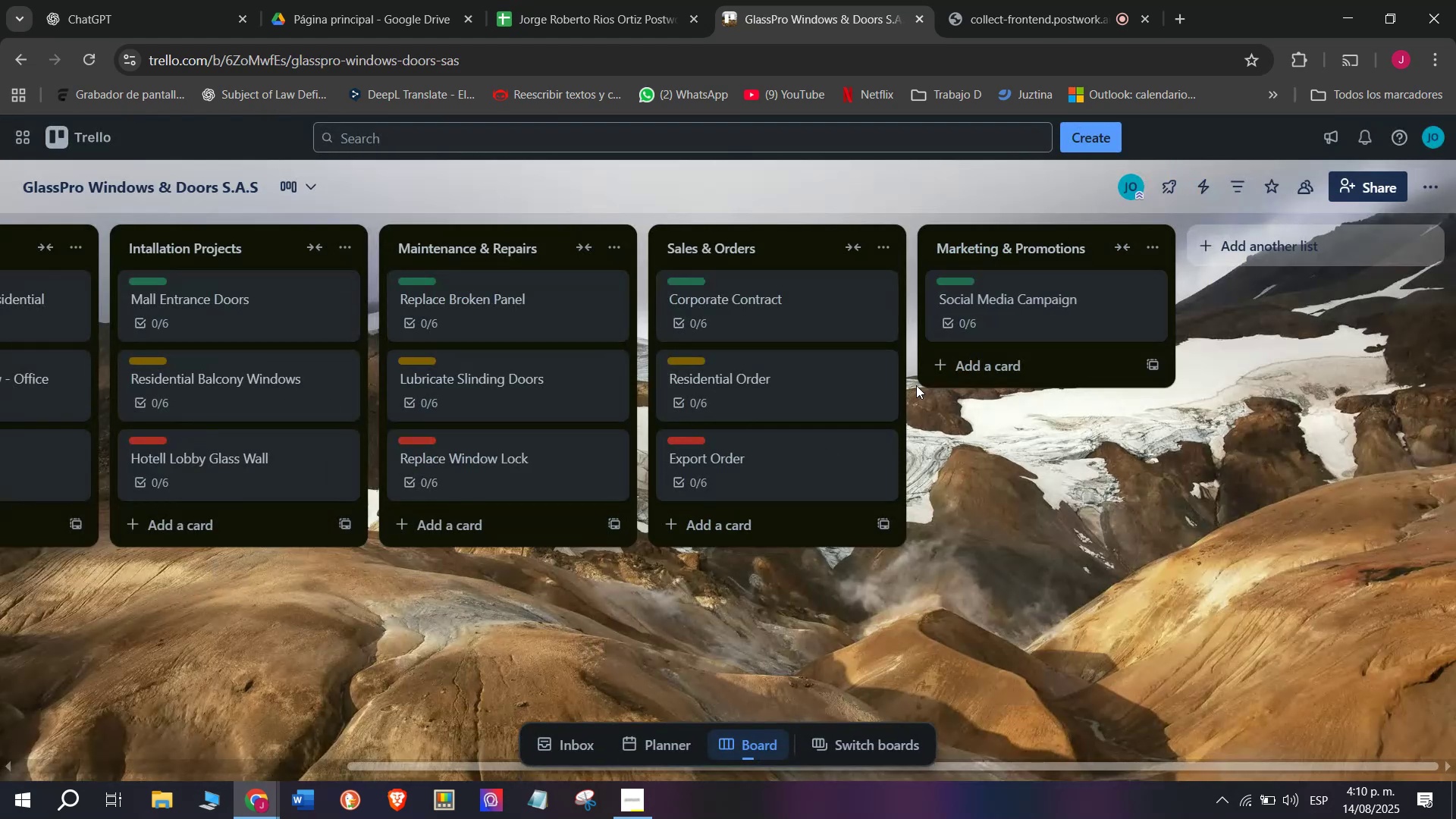 
left_click([965, 362])
 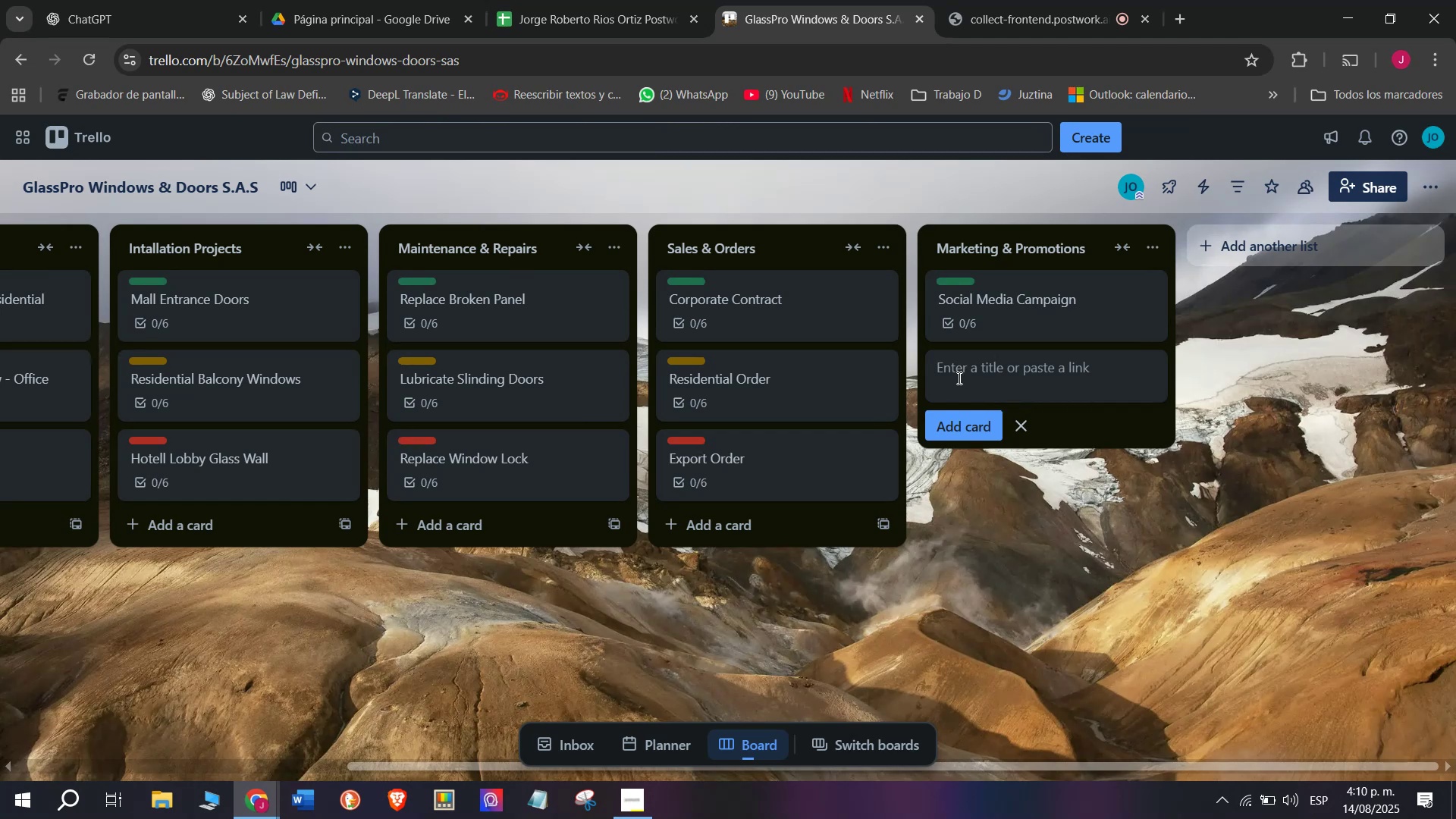 
type(Trde )
key(Backspace)
key(Backspace)
key(Backspace)
type(ade )
 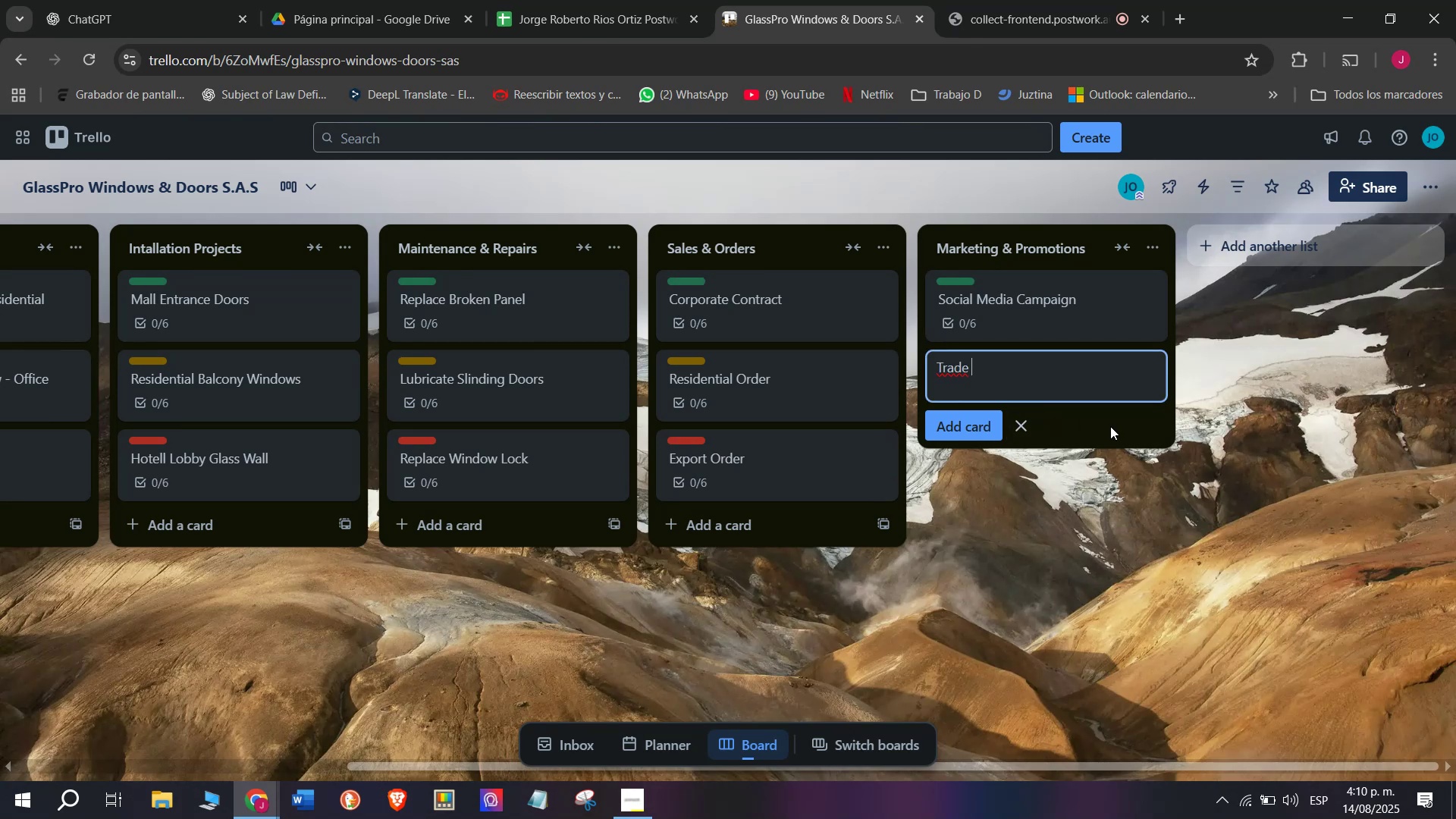 
wait(6.26)
 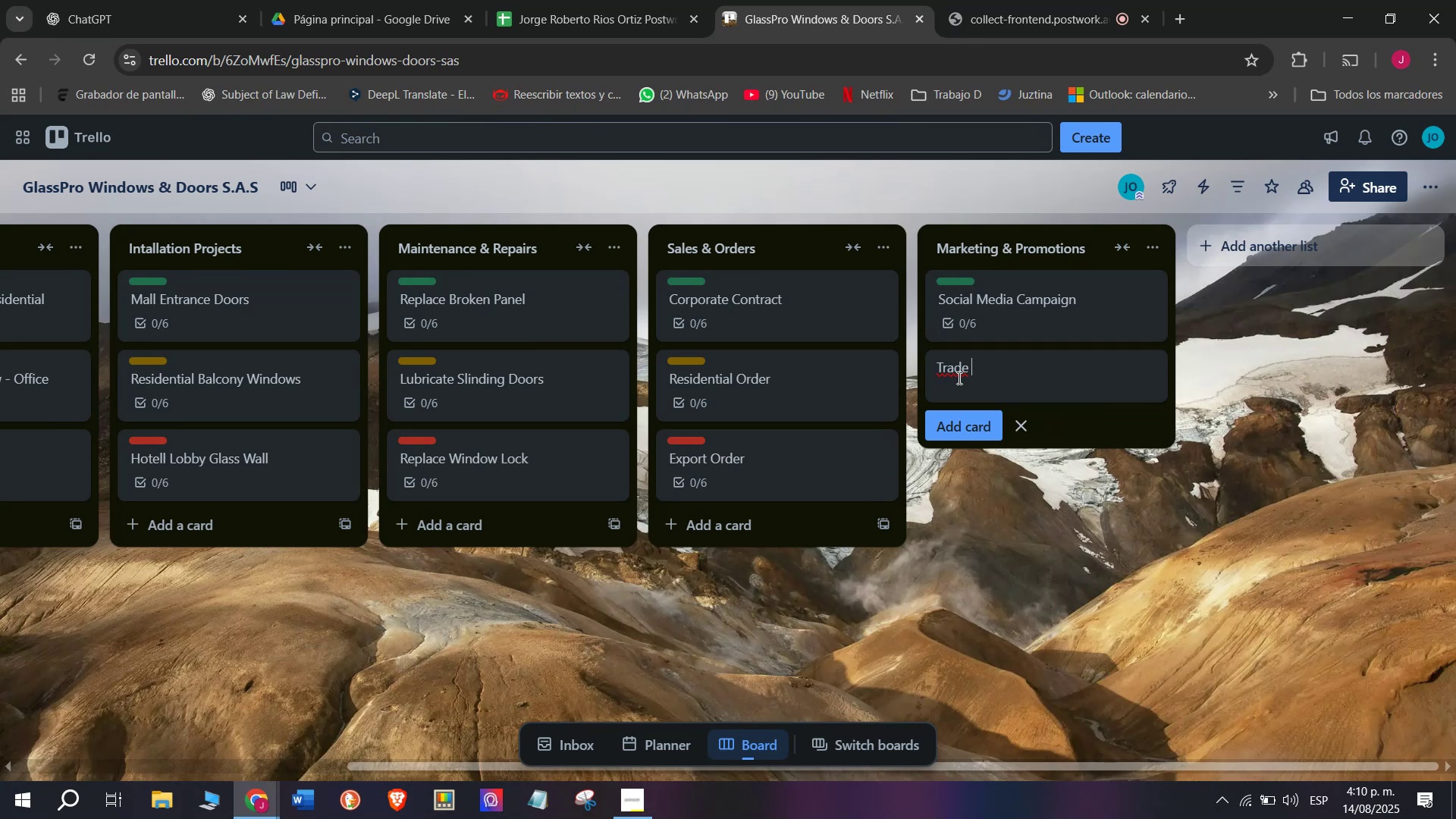 
type(Show )
 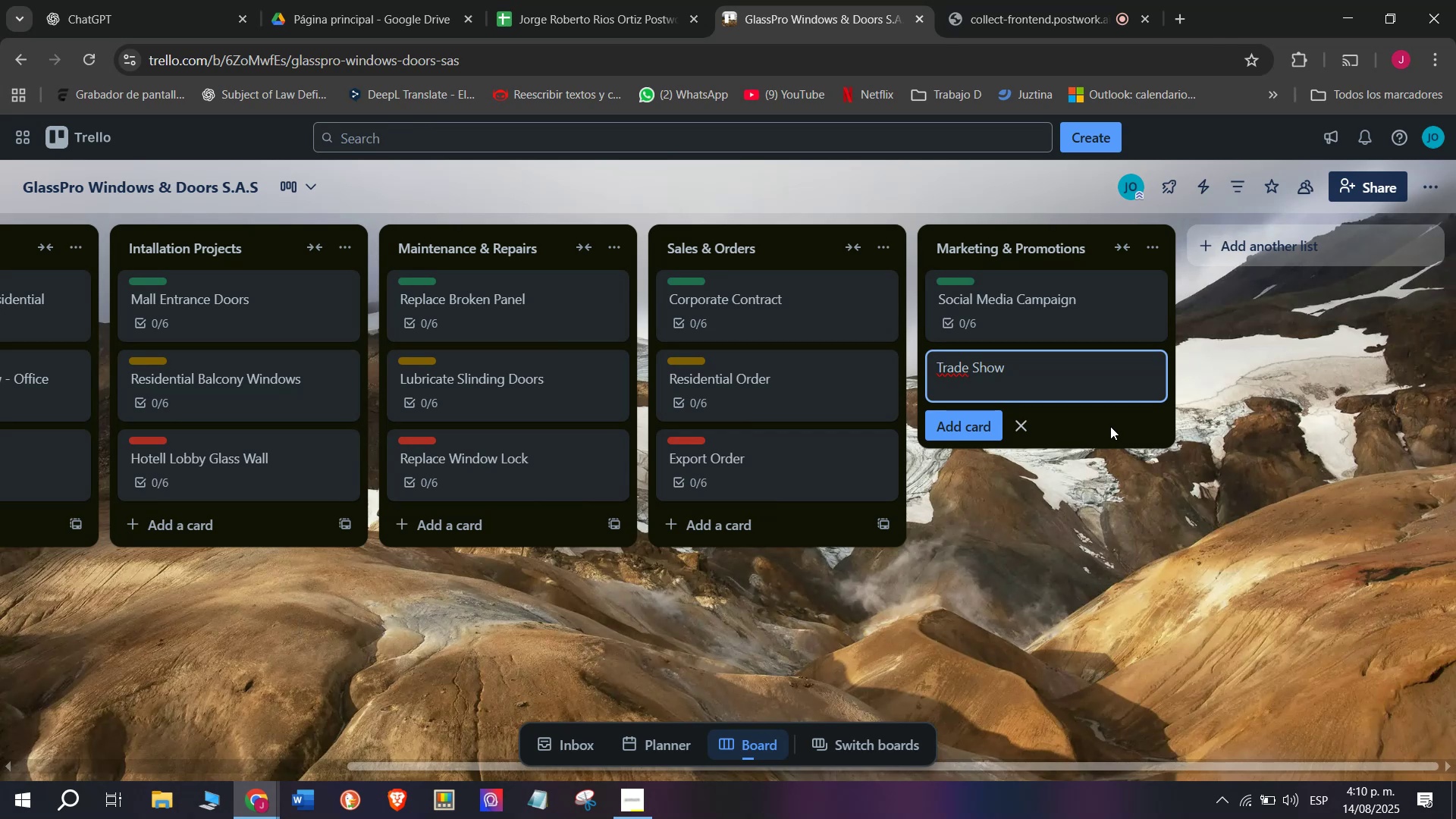 
wait(6.98)
 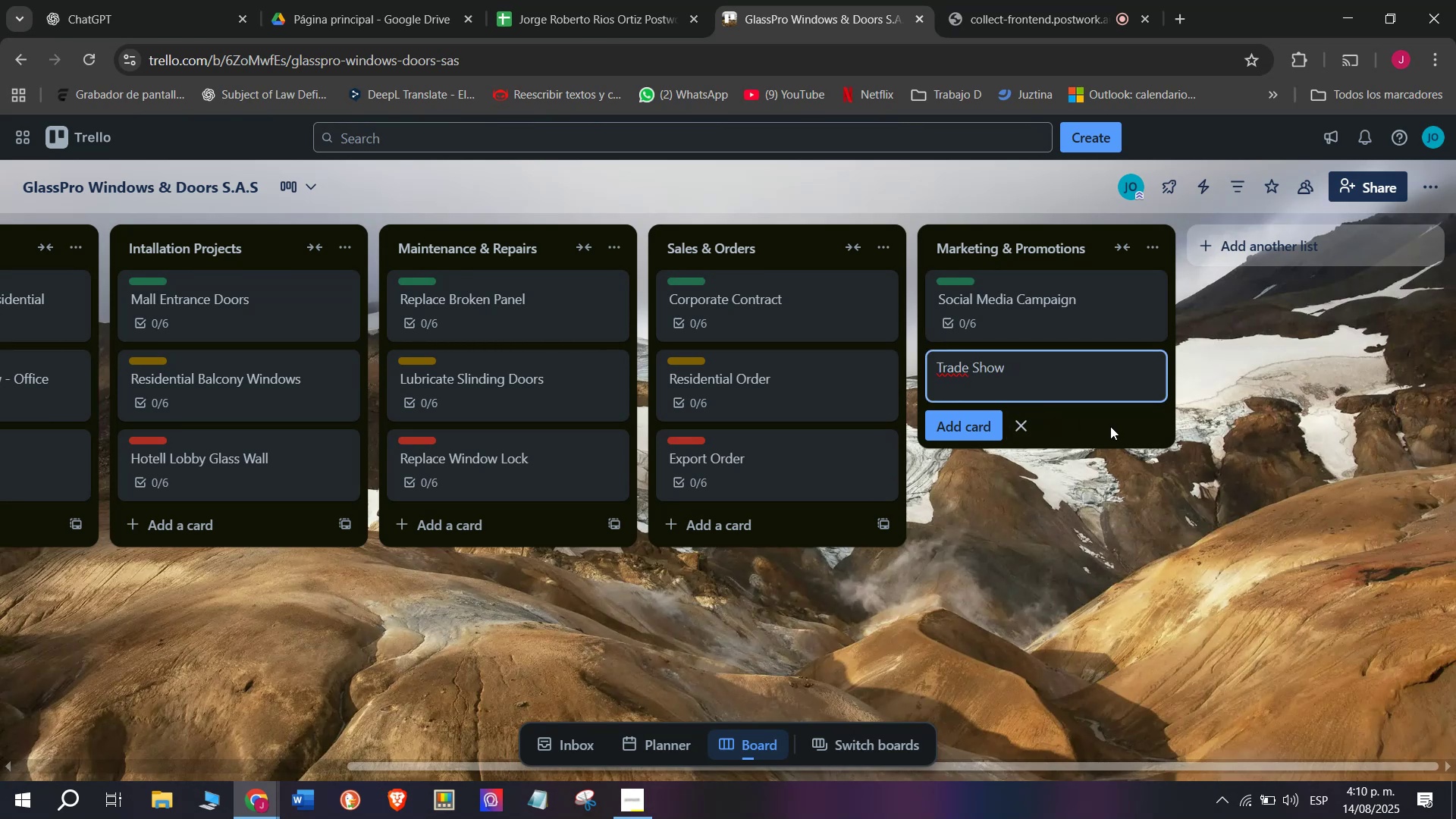 
type(preparation)
 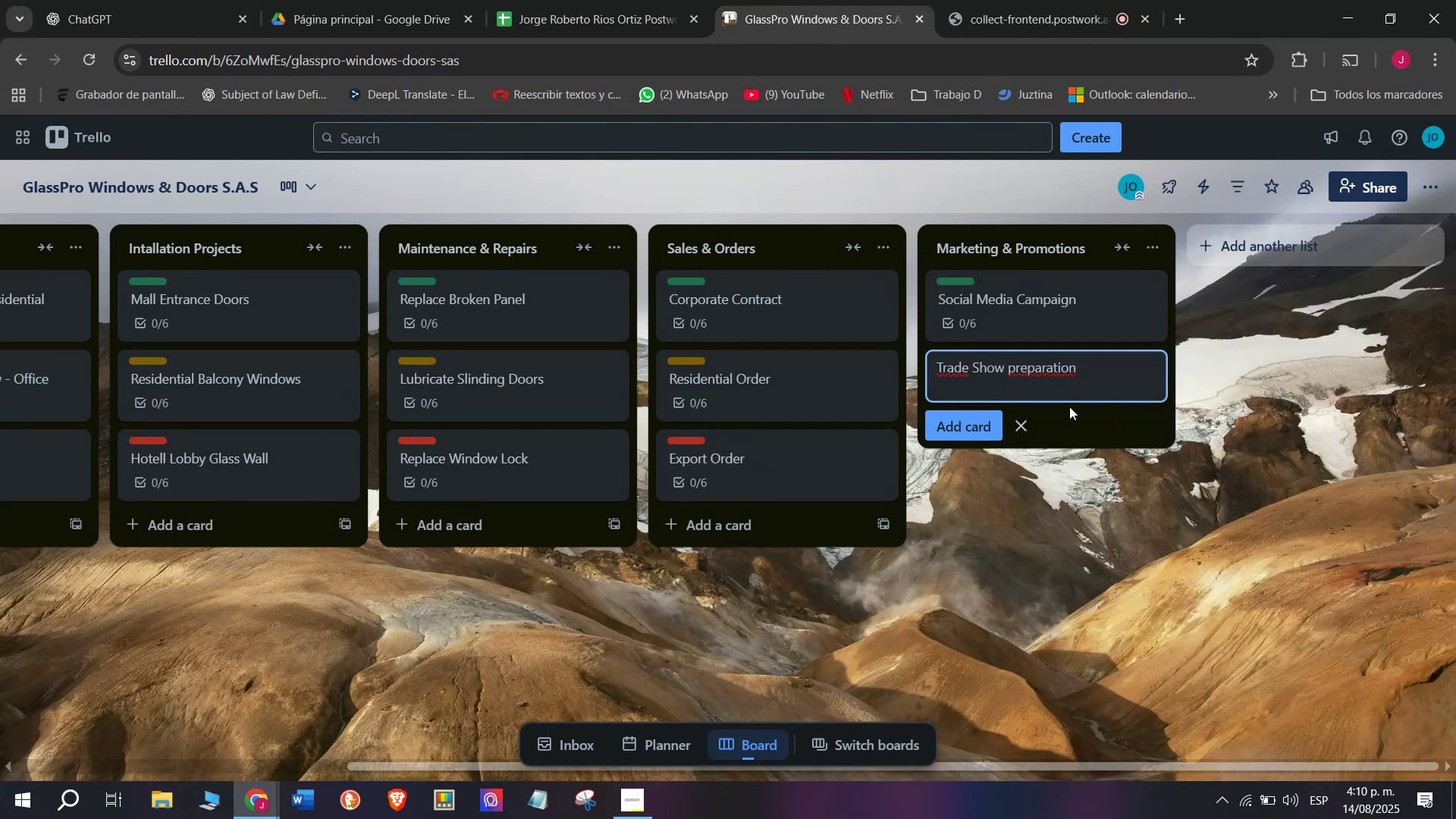 
left_click([1015, 370])
 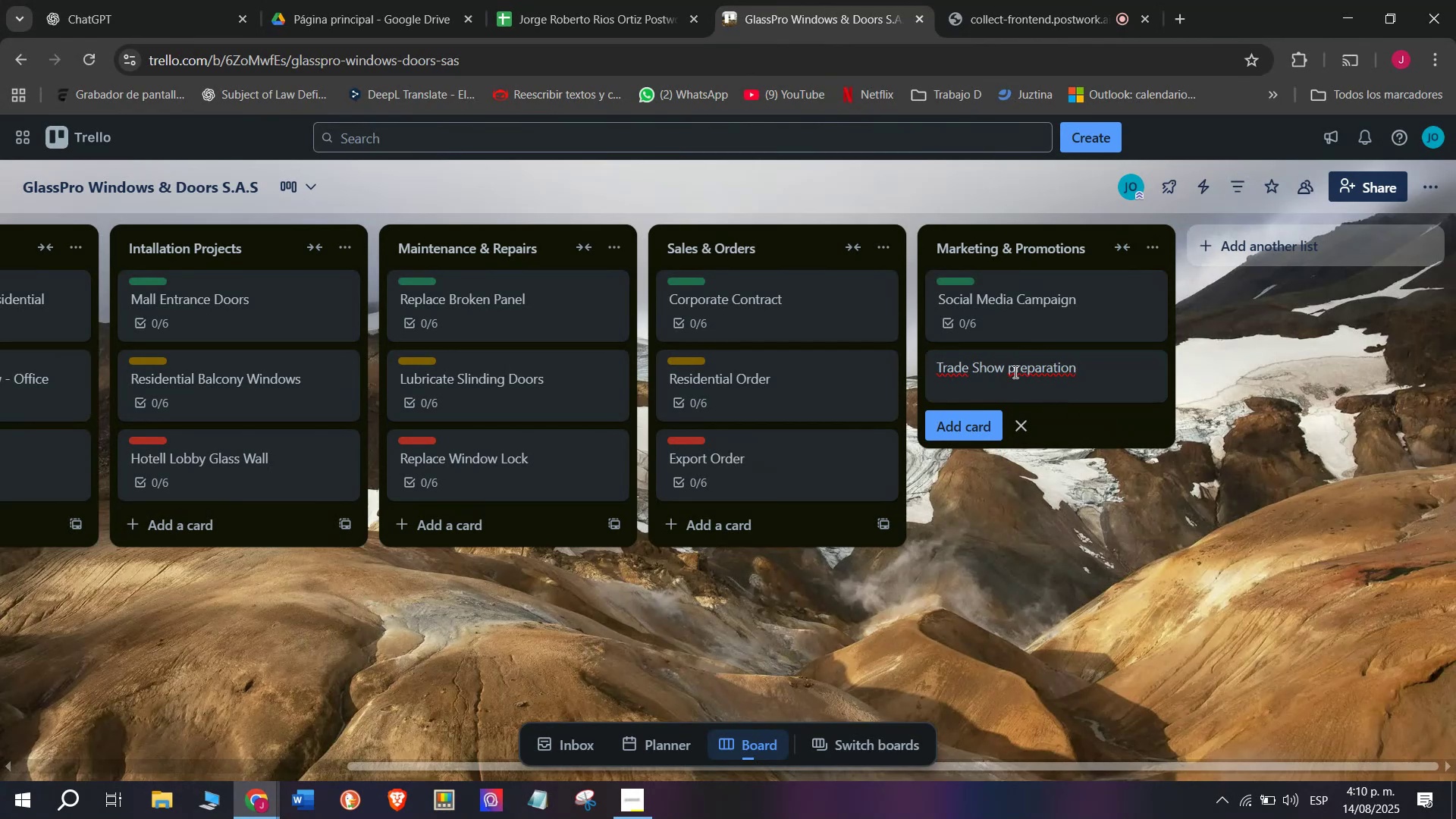 
key(Backspace)
 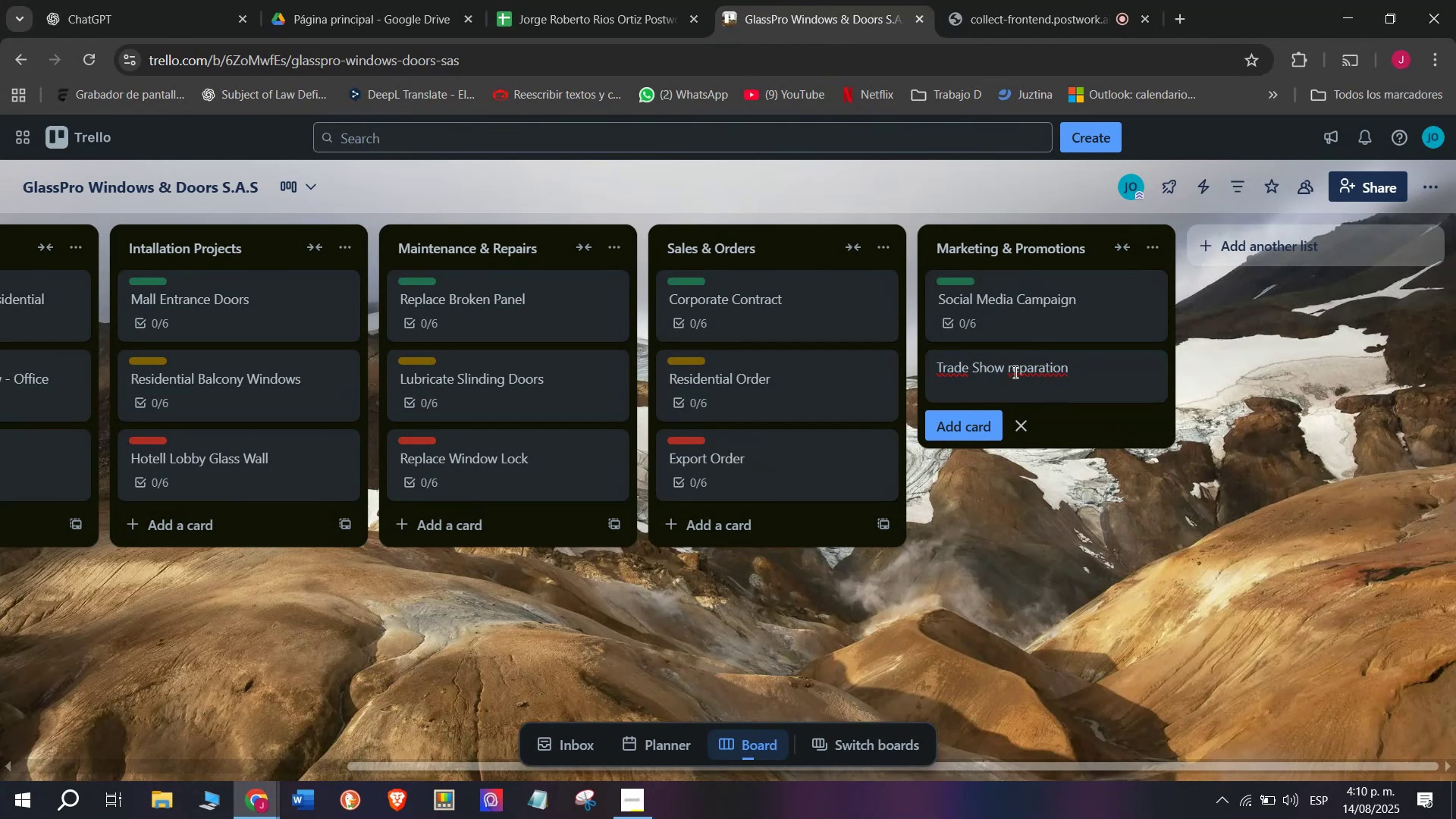 
key(Shift+P)
 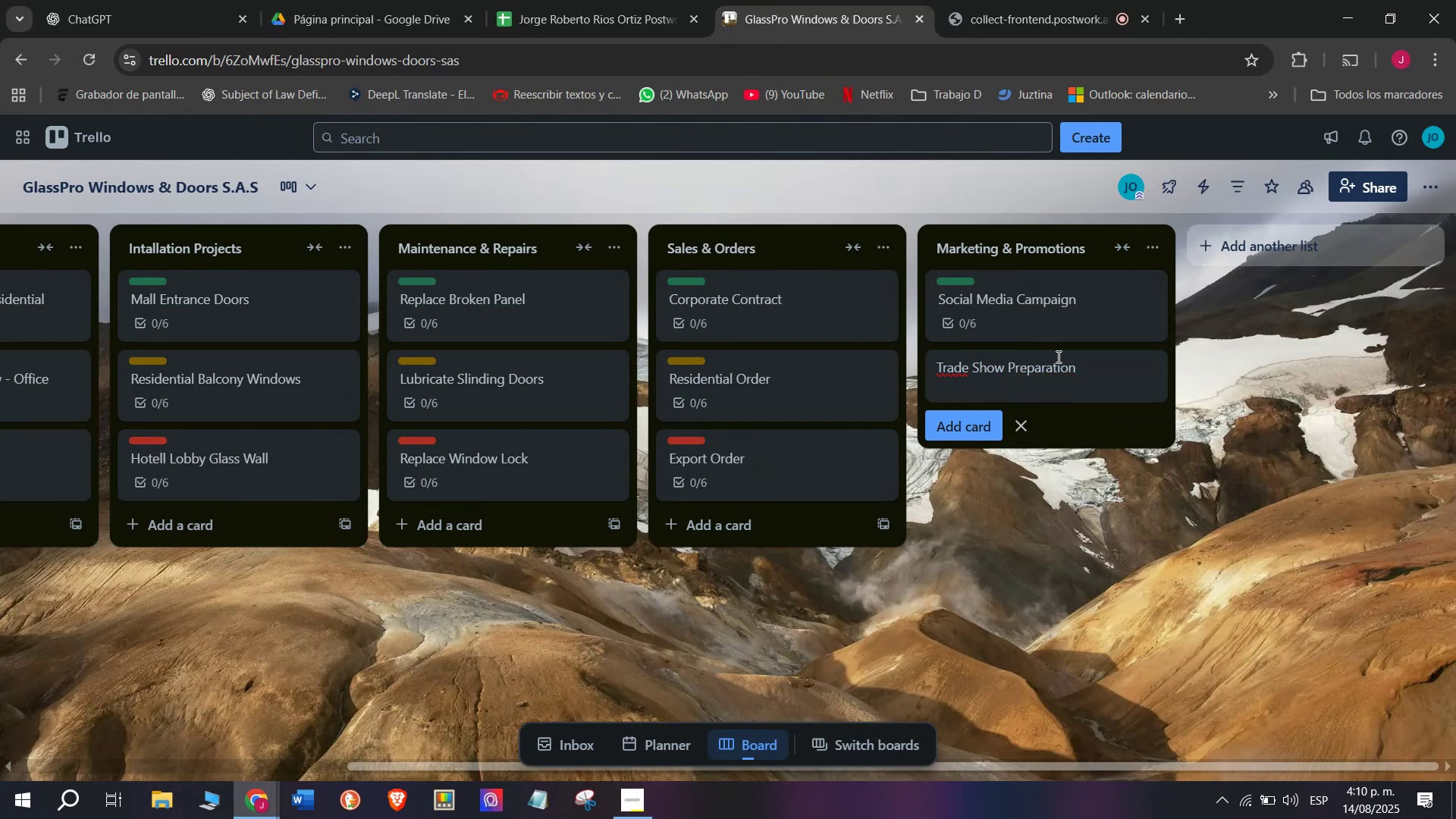 
left_click([1081, 363])
 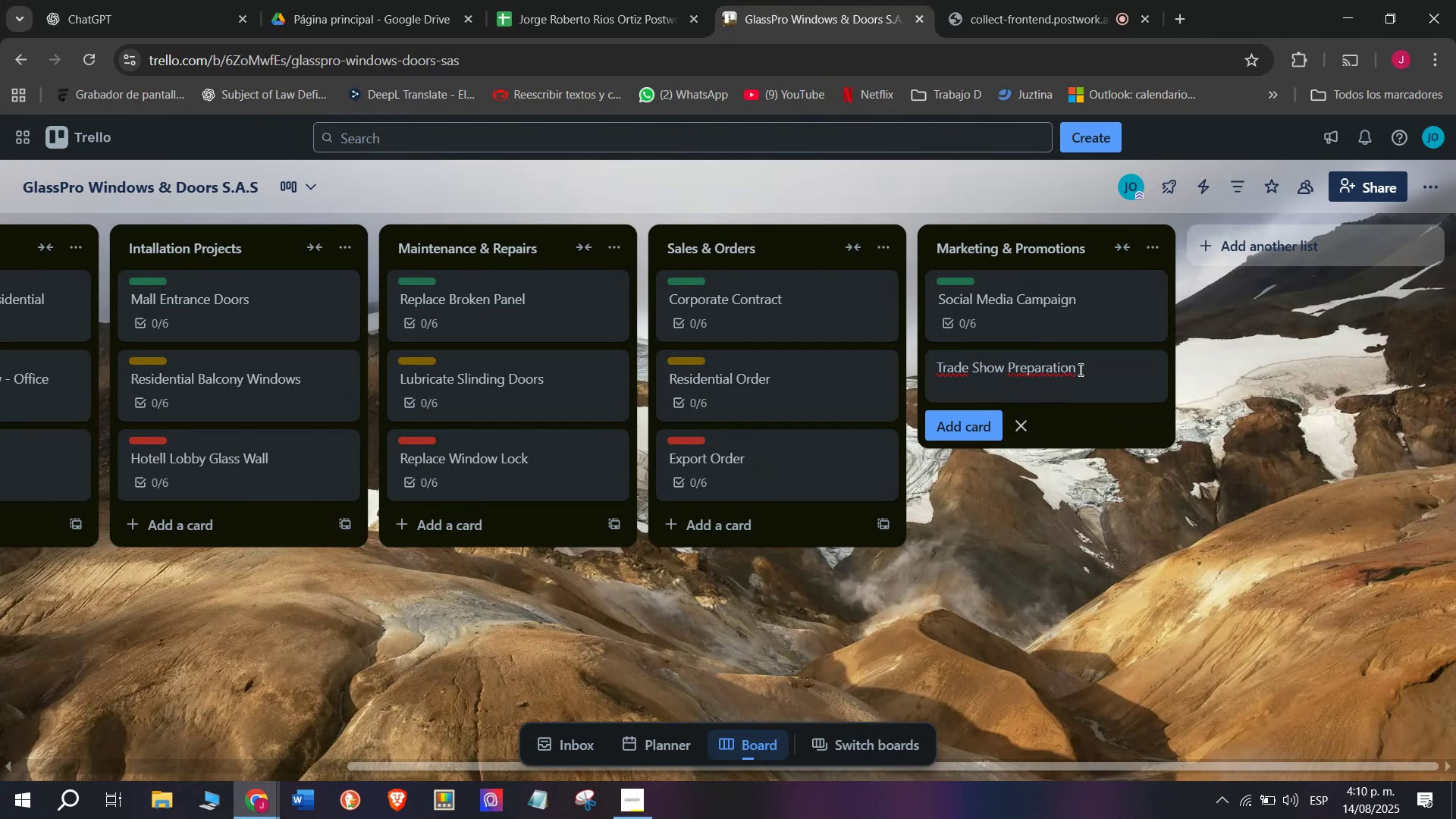 
key(Enter)
 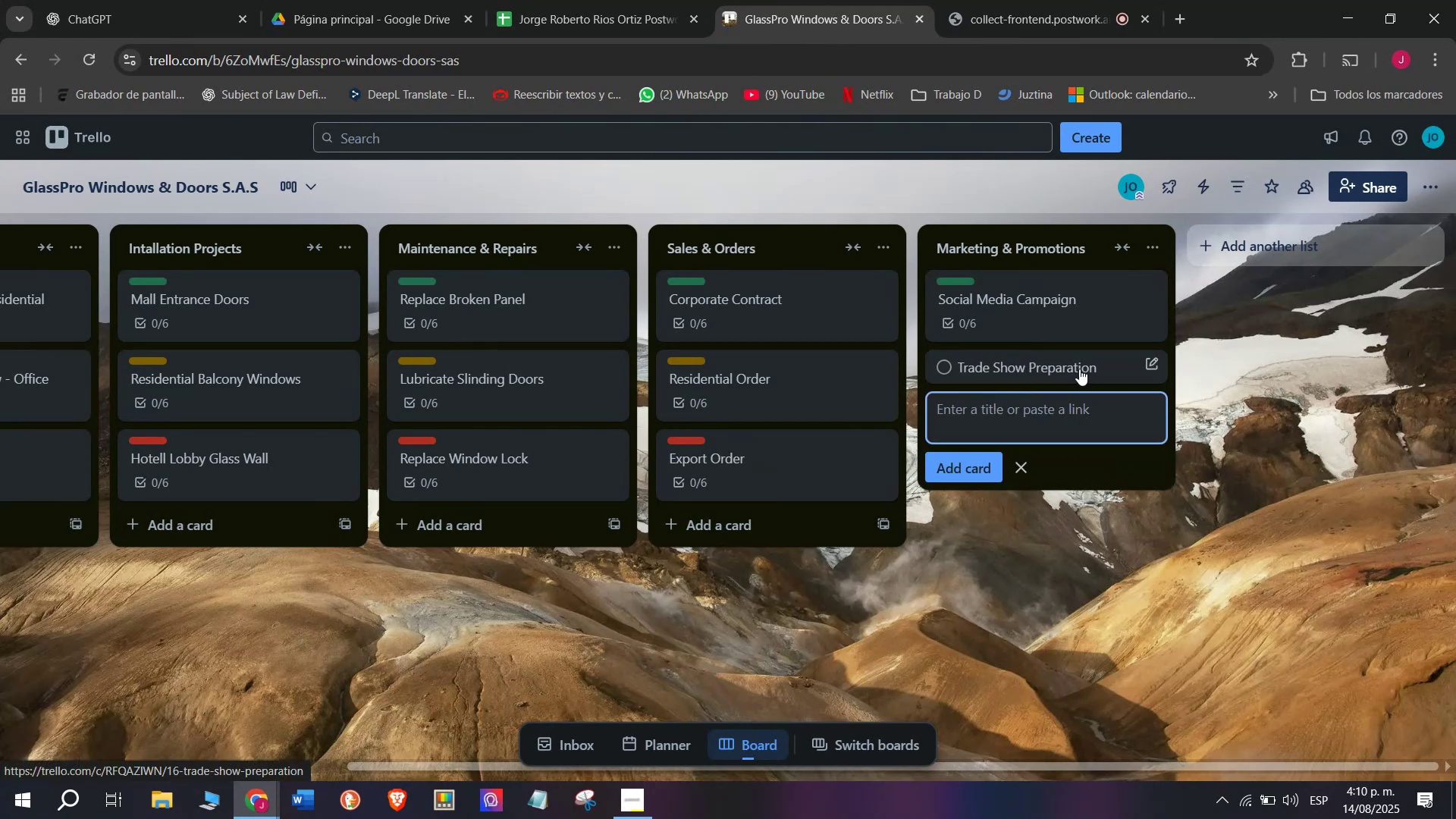 
left_click([1079, 369])
 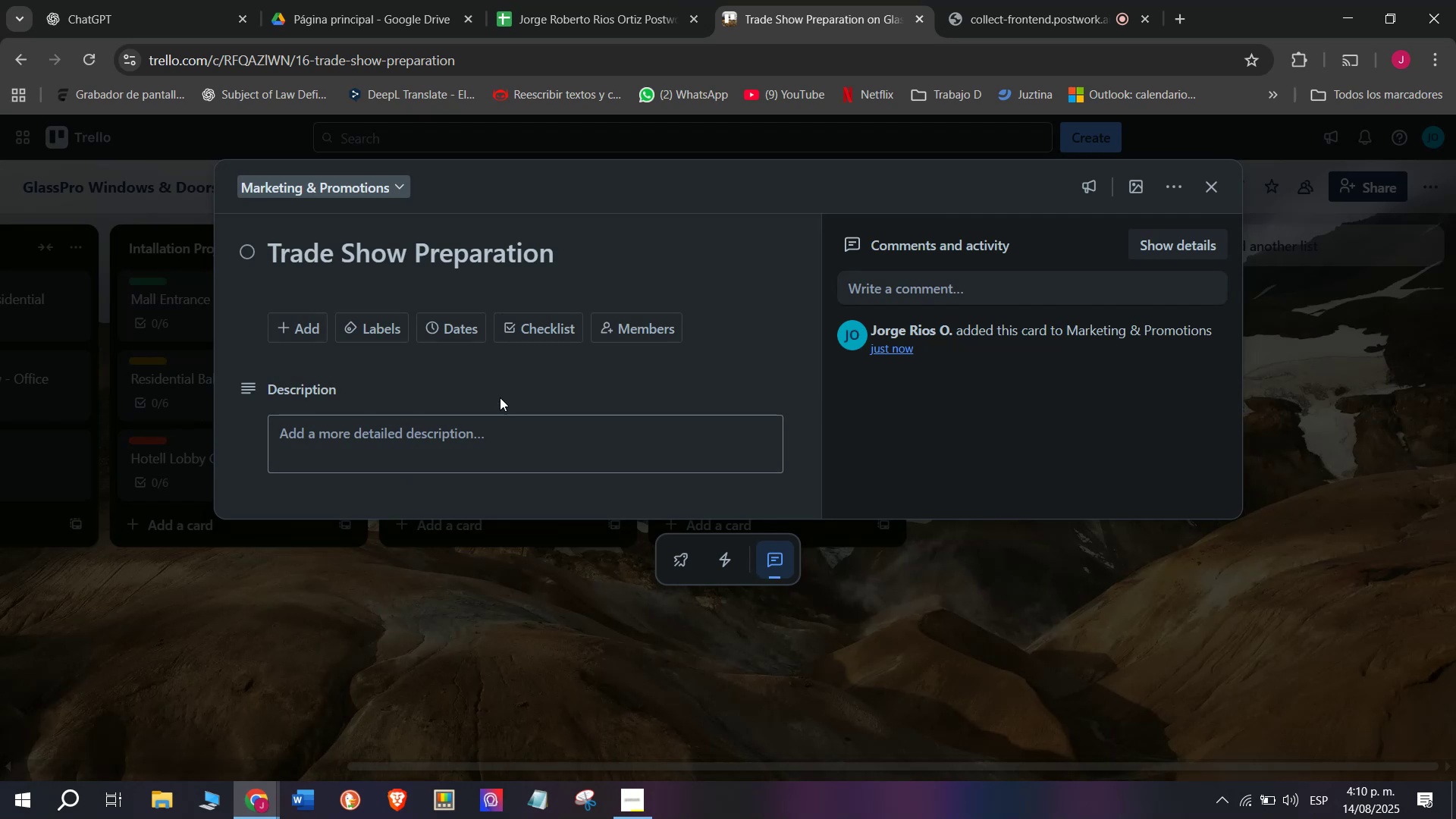 
left_click([527, 333])
 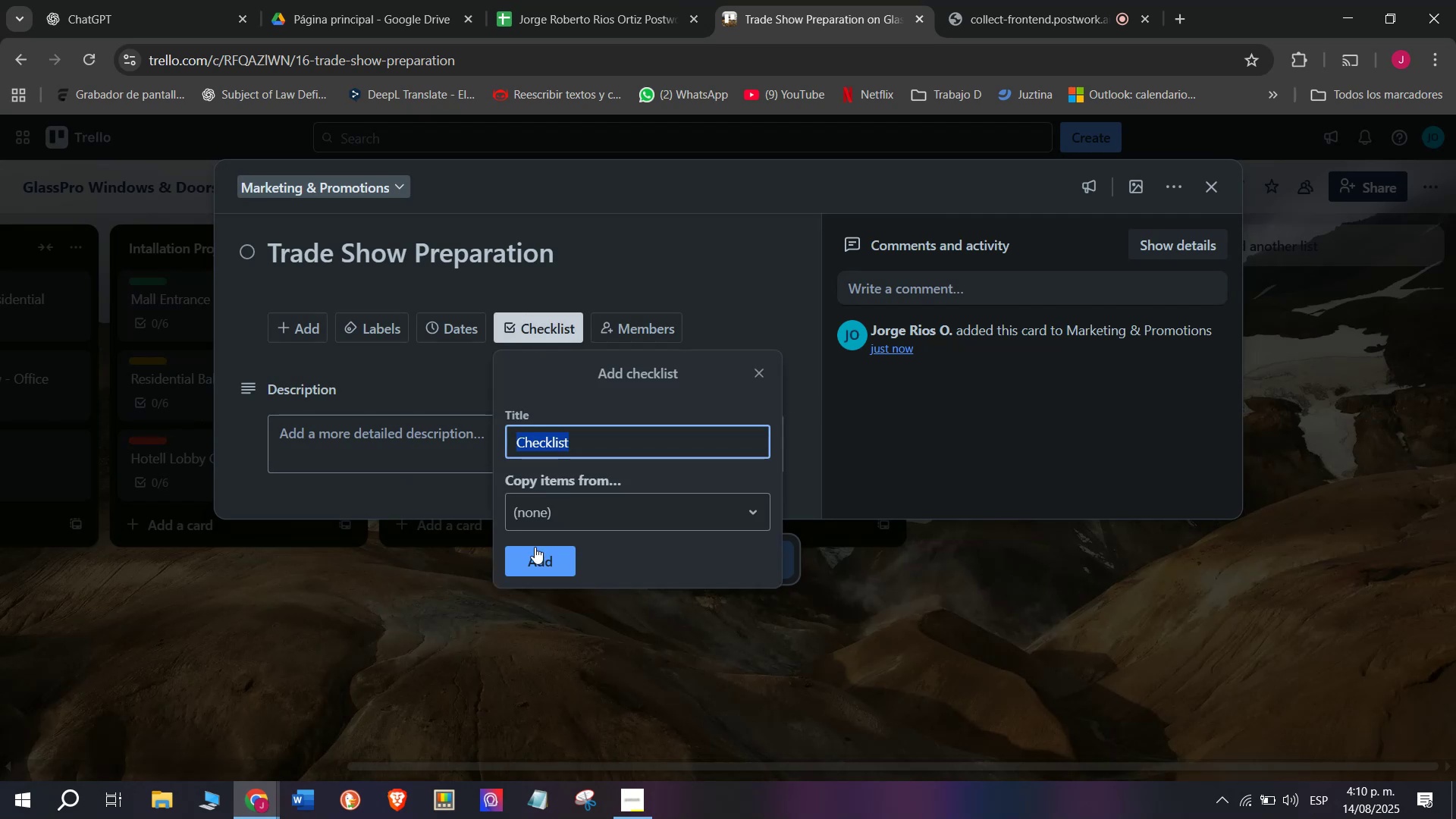 
left_click([535, 562])
 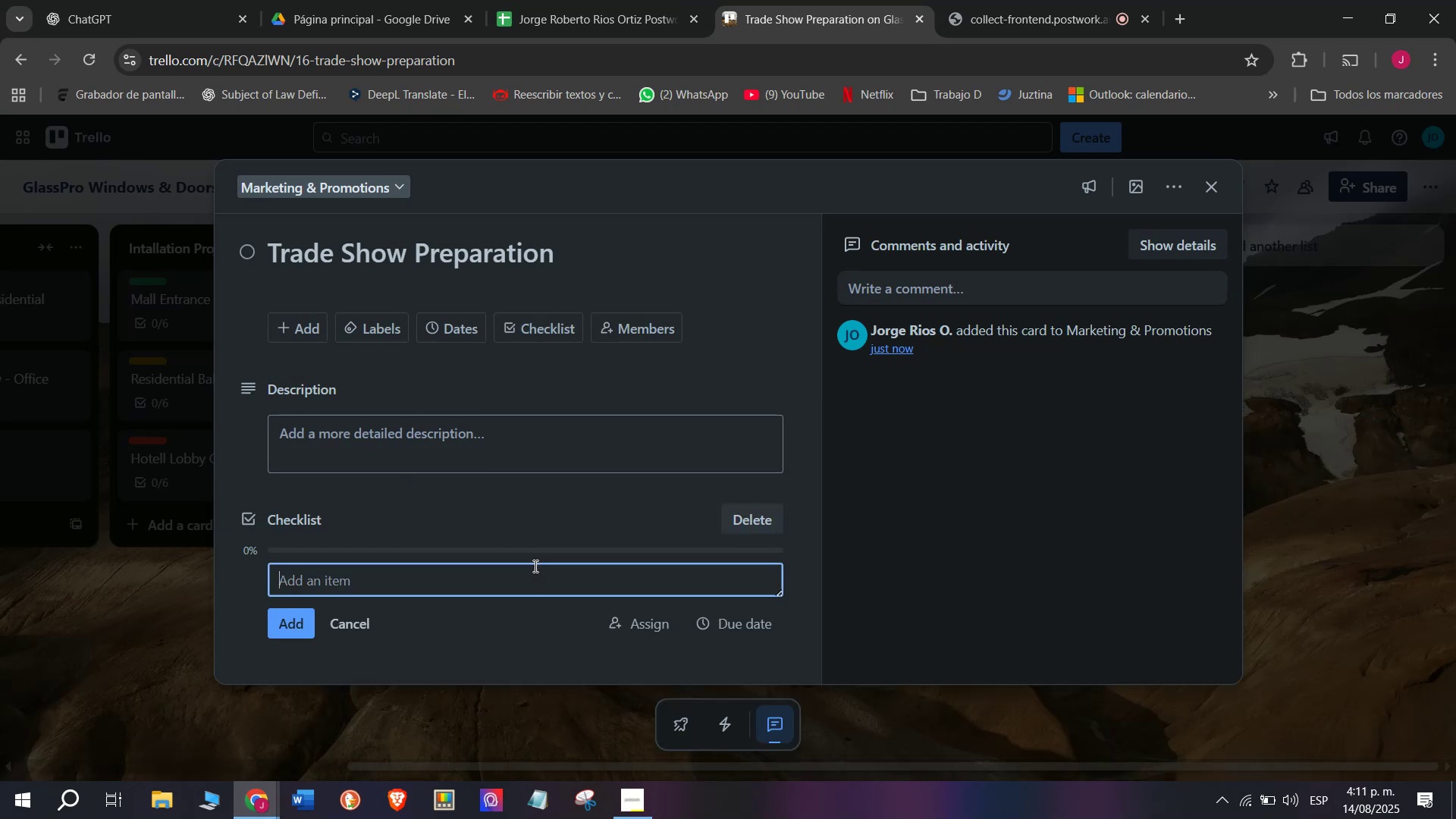 
key(Shift+ShiftLeft)
 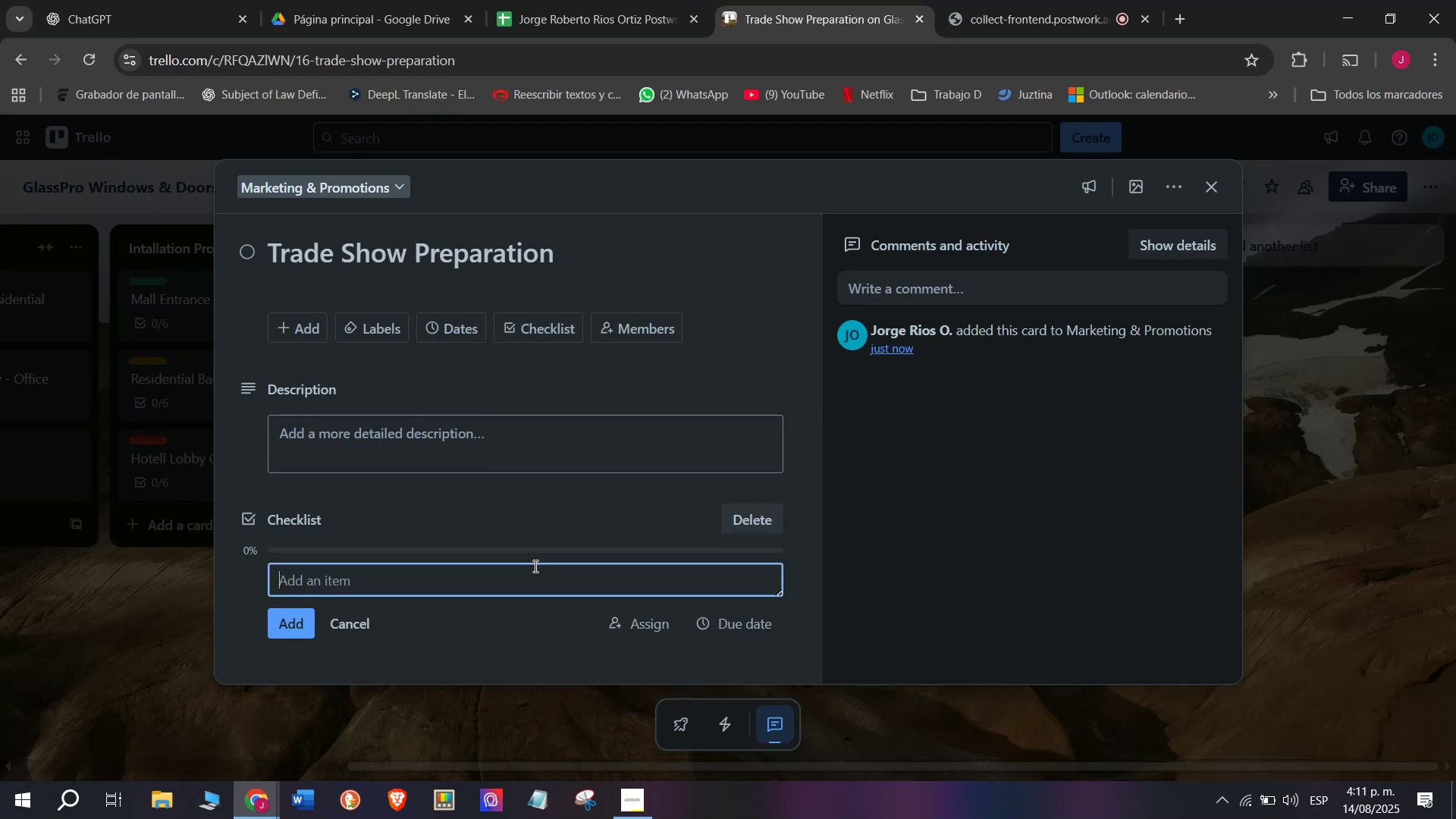 
key(Shift+B)
 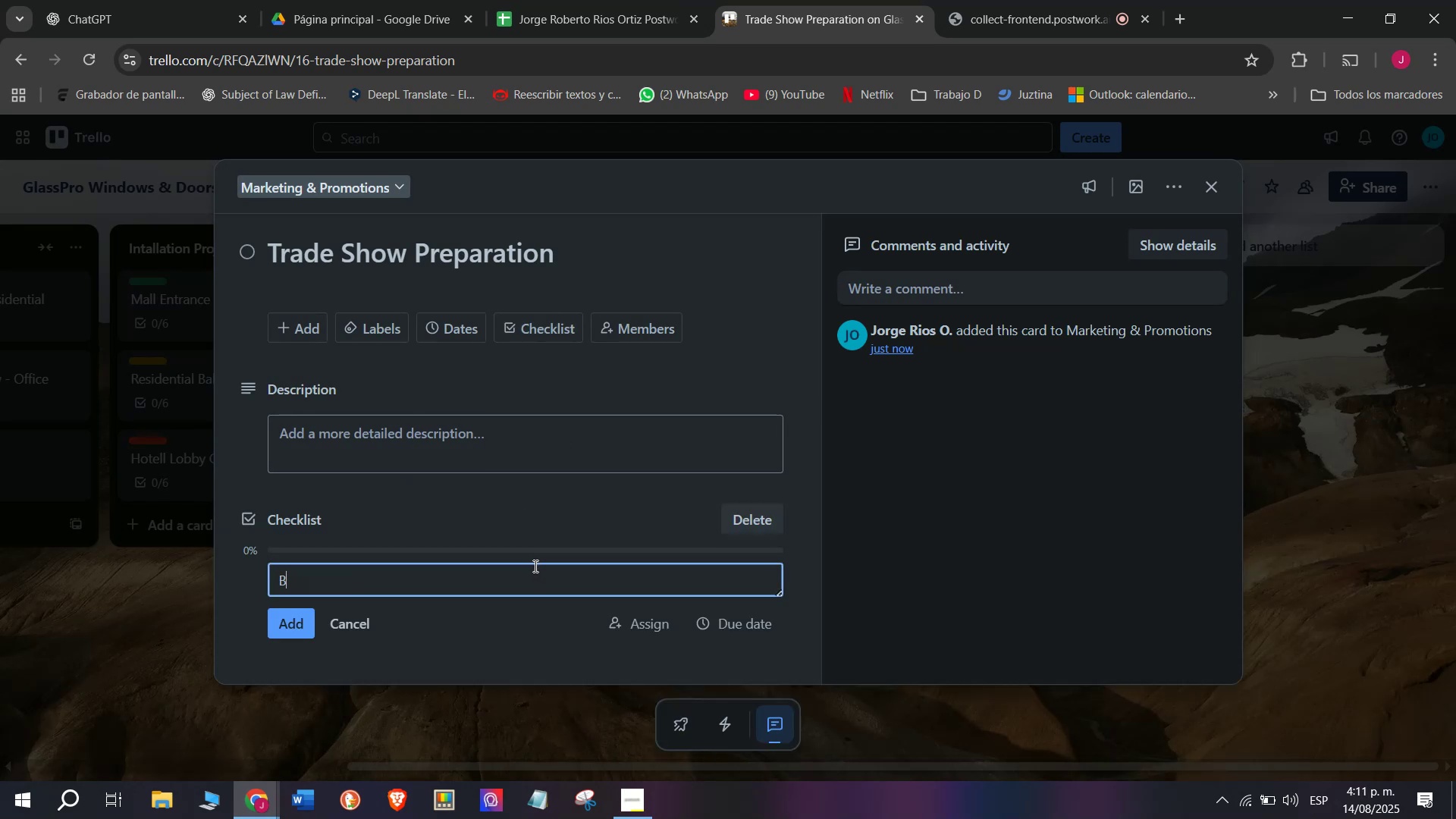 
type(ook stand )
 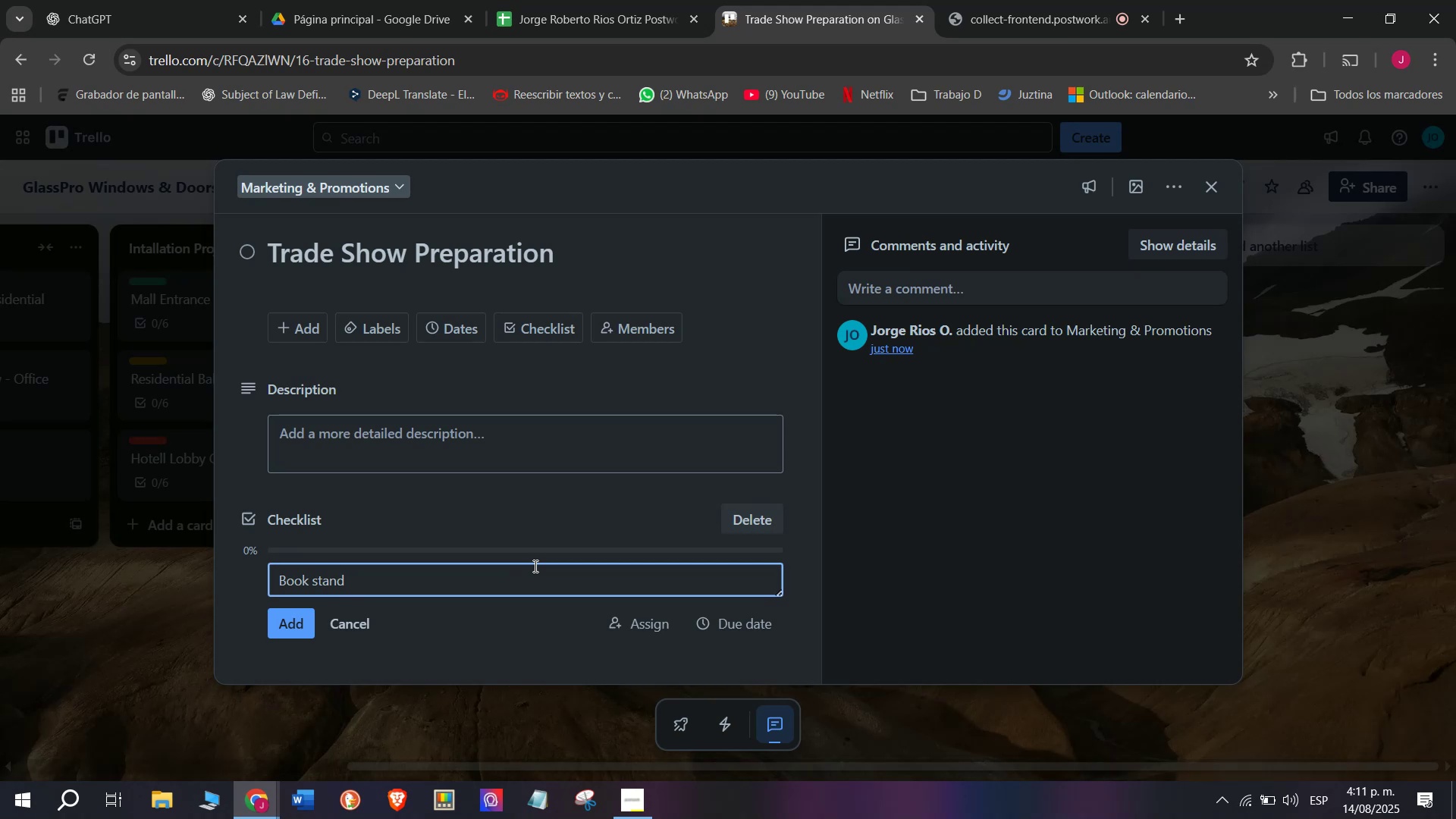 
key(Enter)
 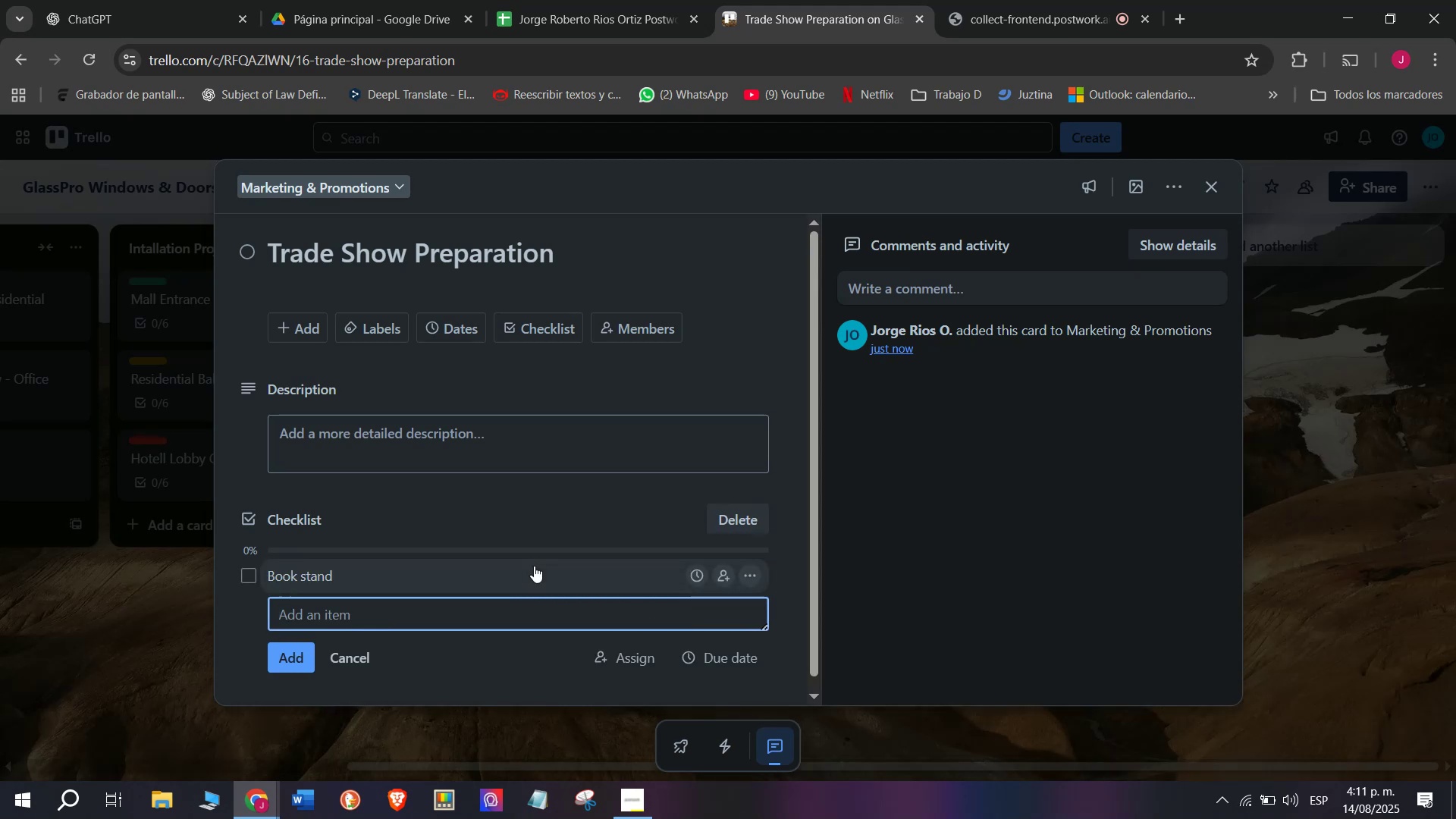 
type(Desin)
 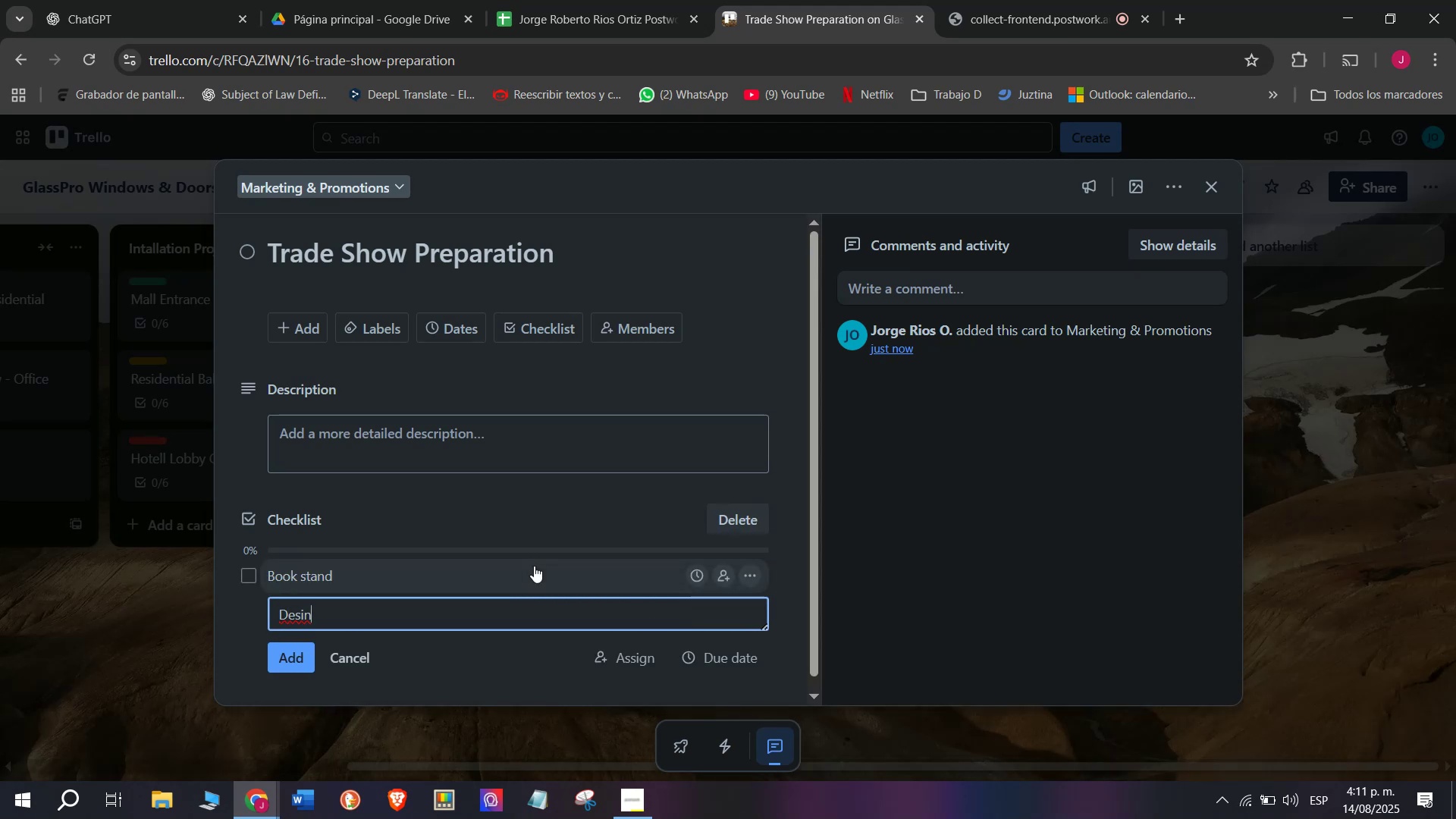 
wait(6.06)
 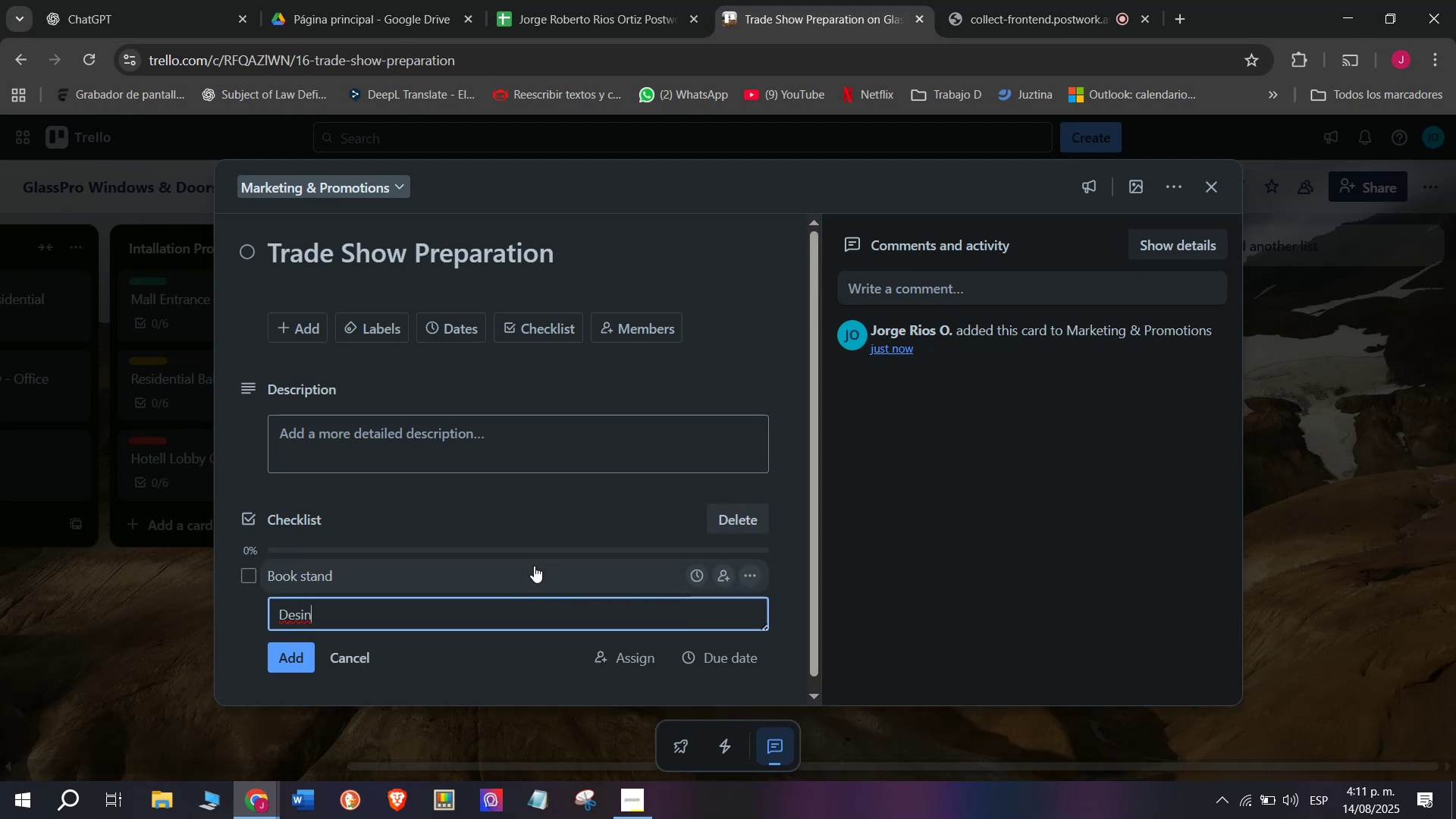 
key(Backspace)
type(gn )
 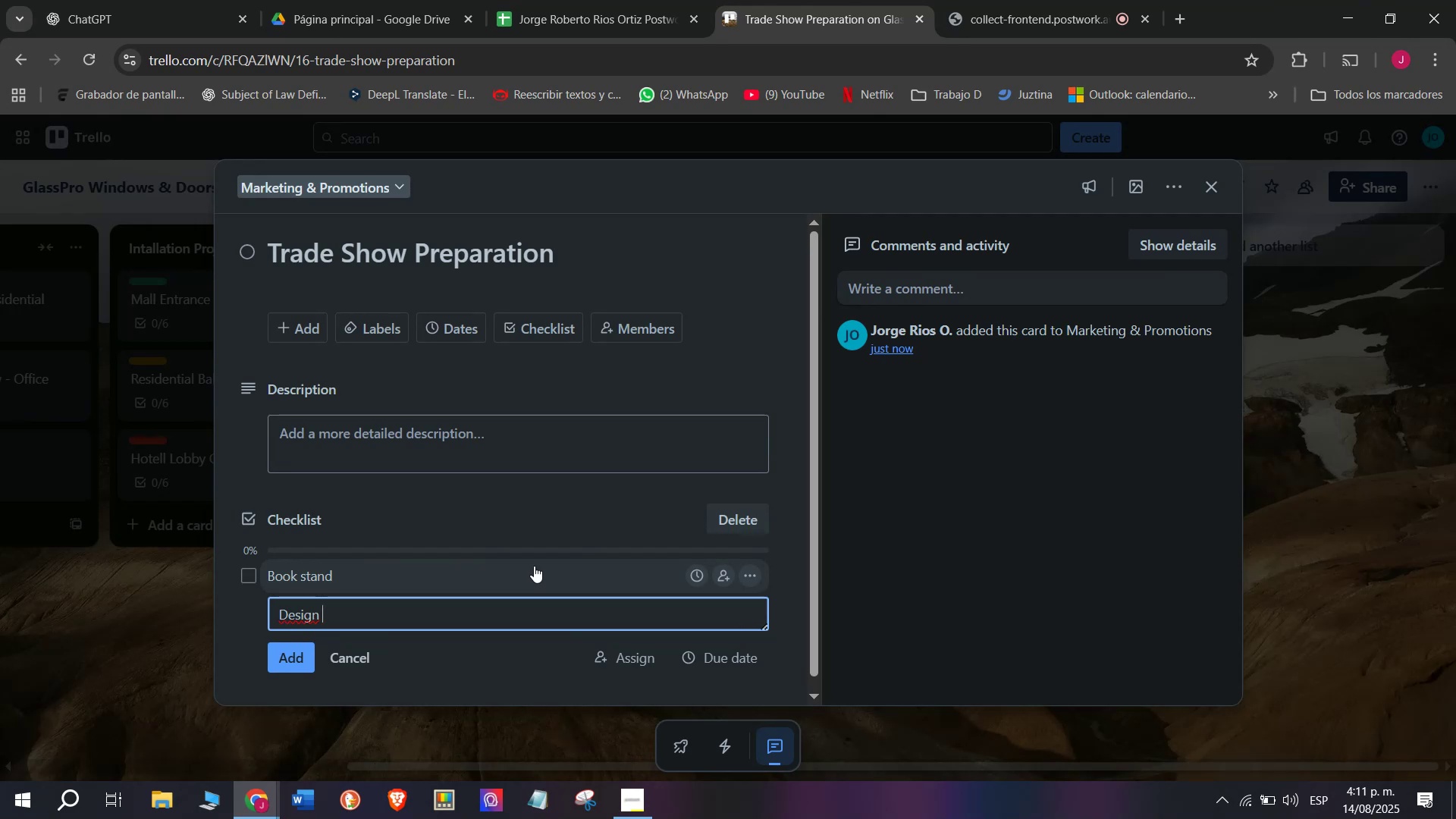 
type(flyers)
 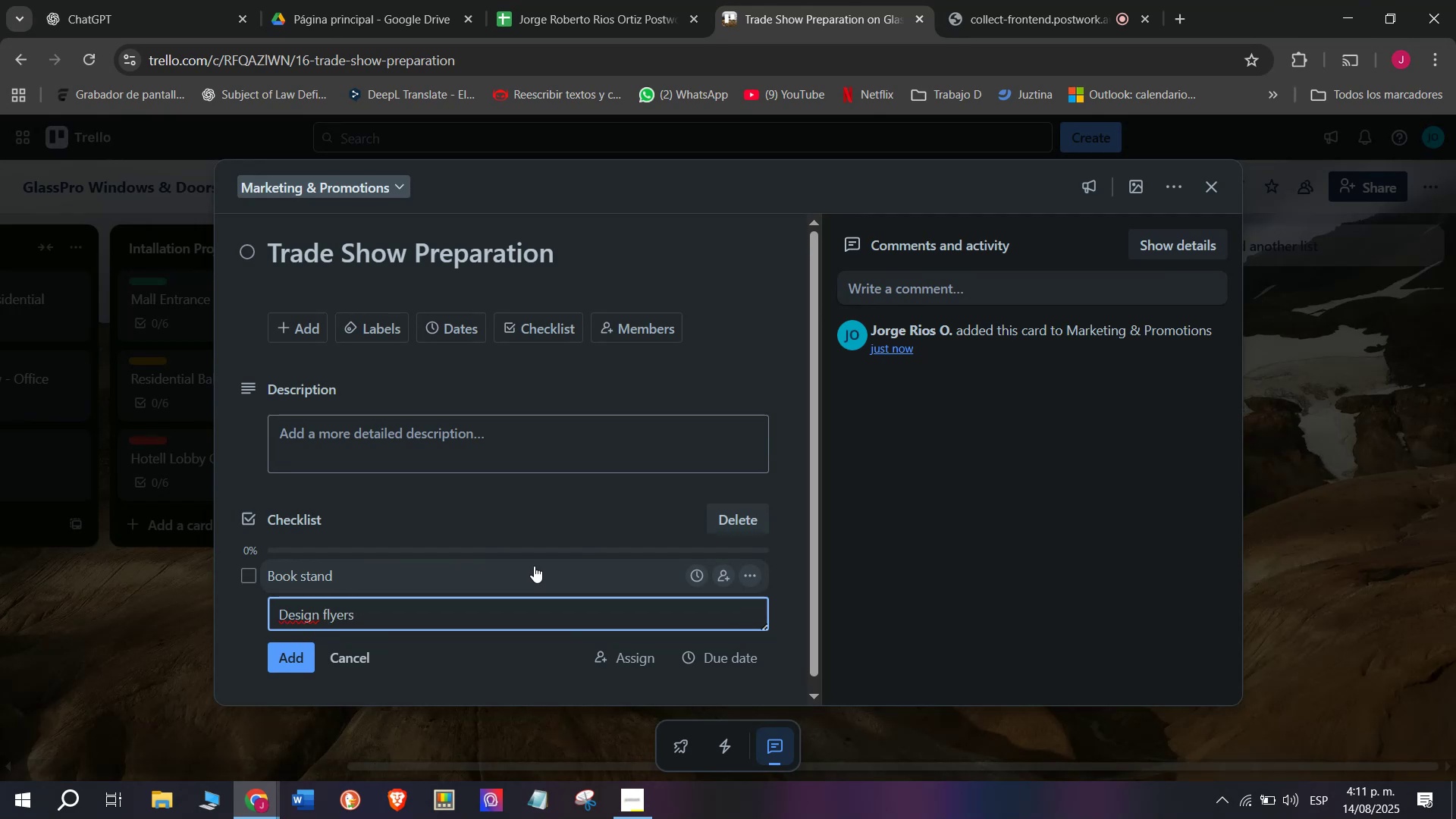 
key(Enter)
 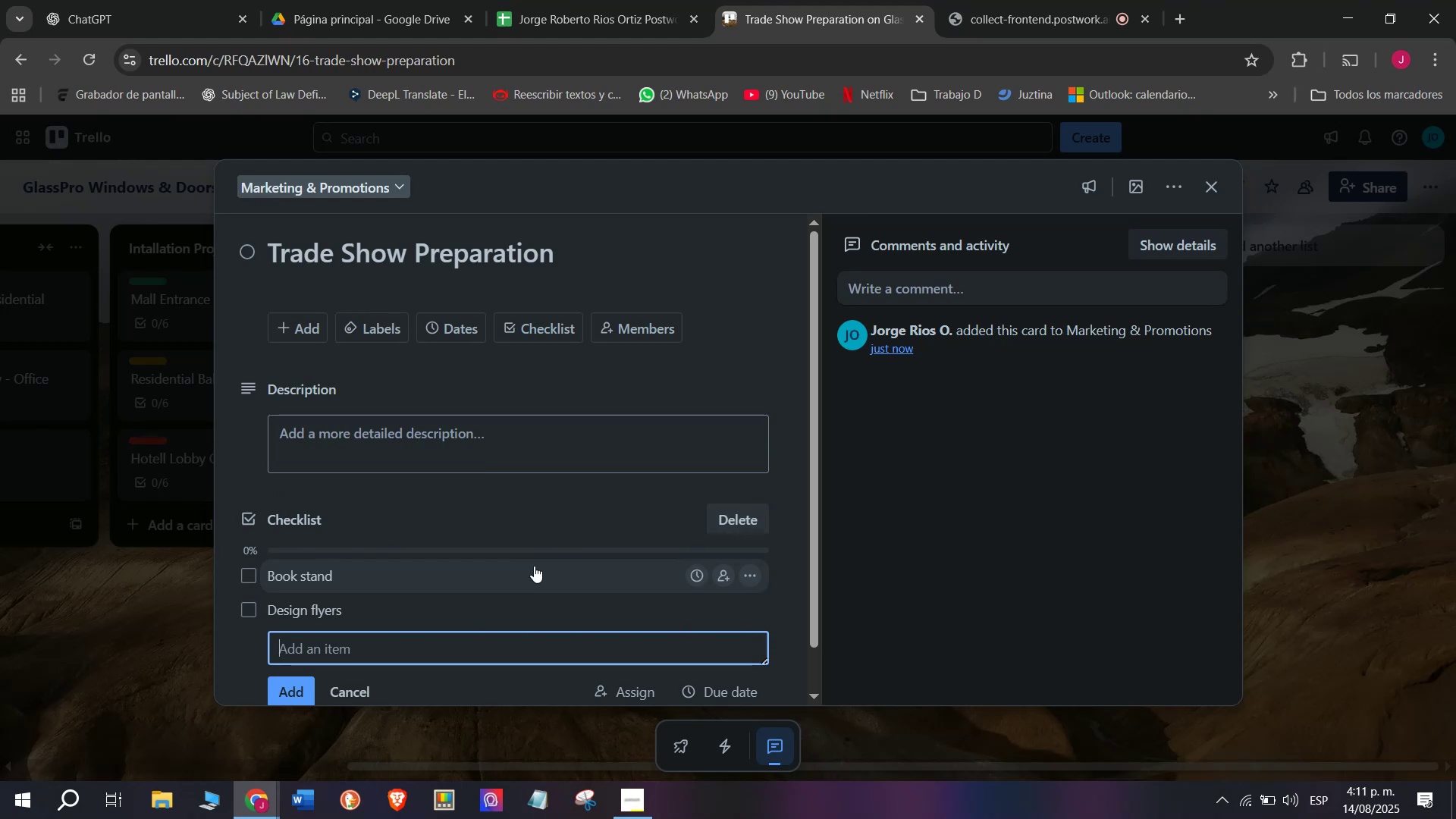 
type(Transport samples)
 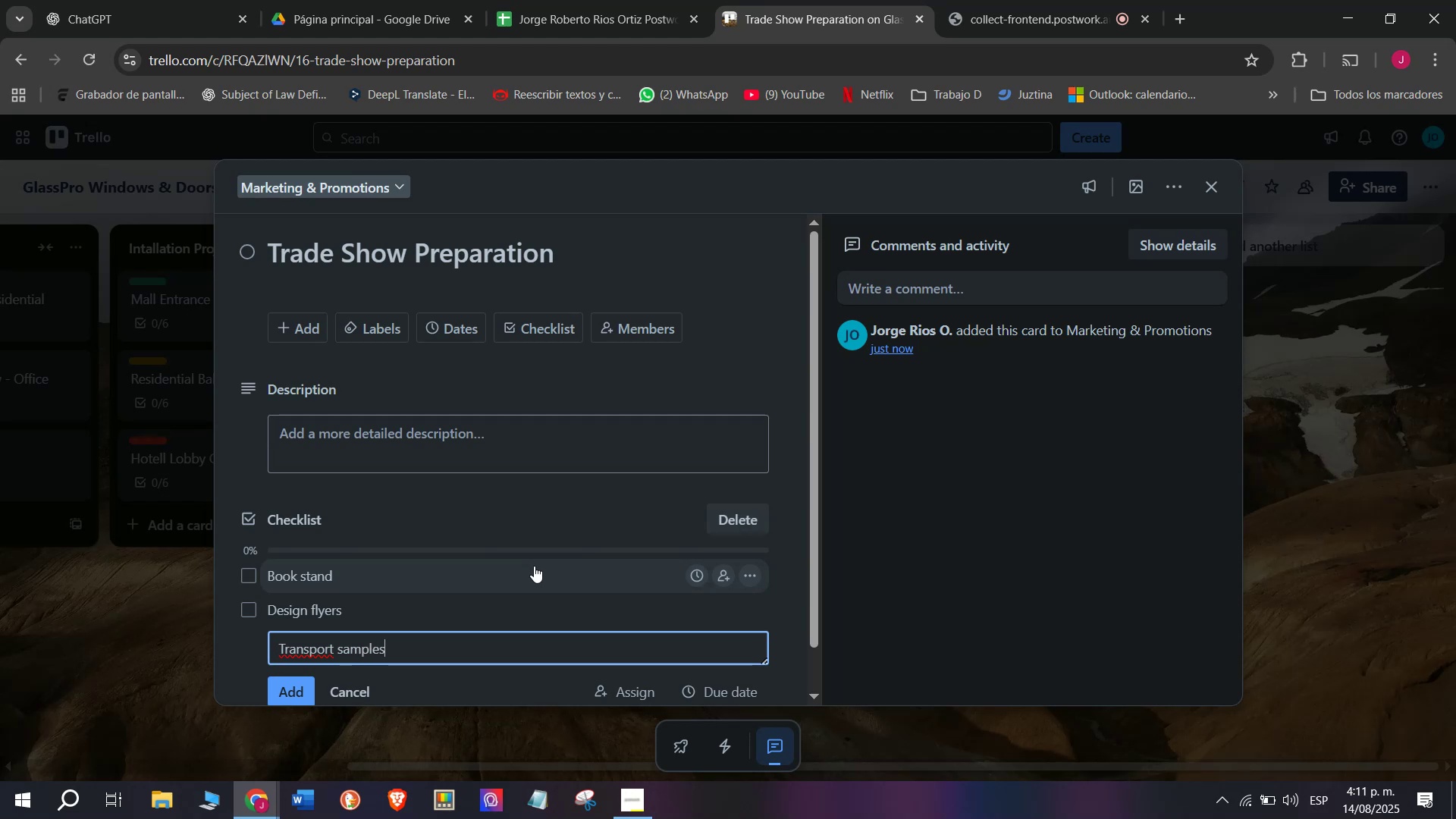 
key(Enter)
 